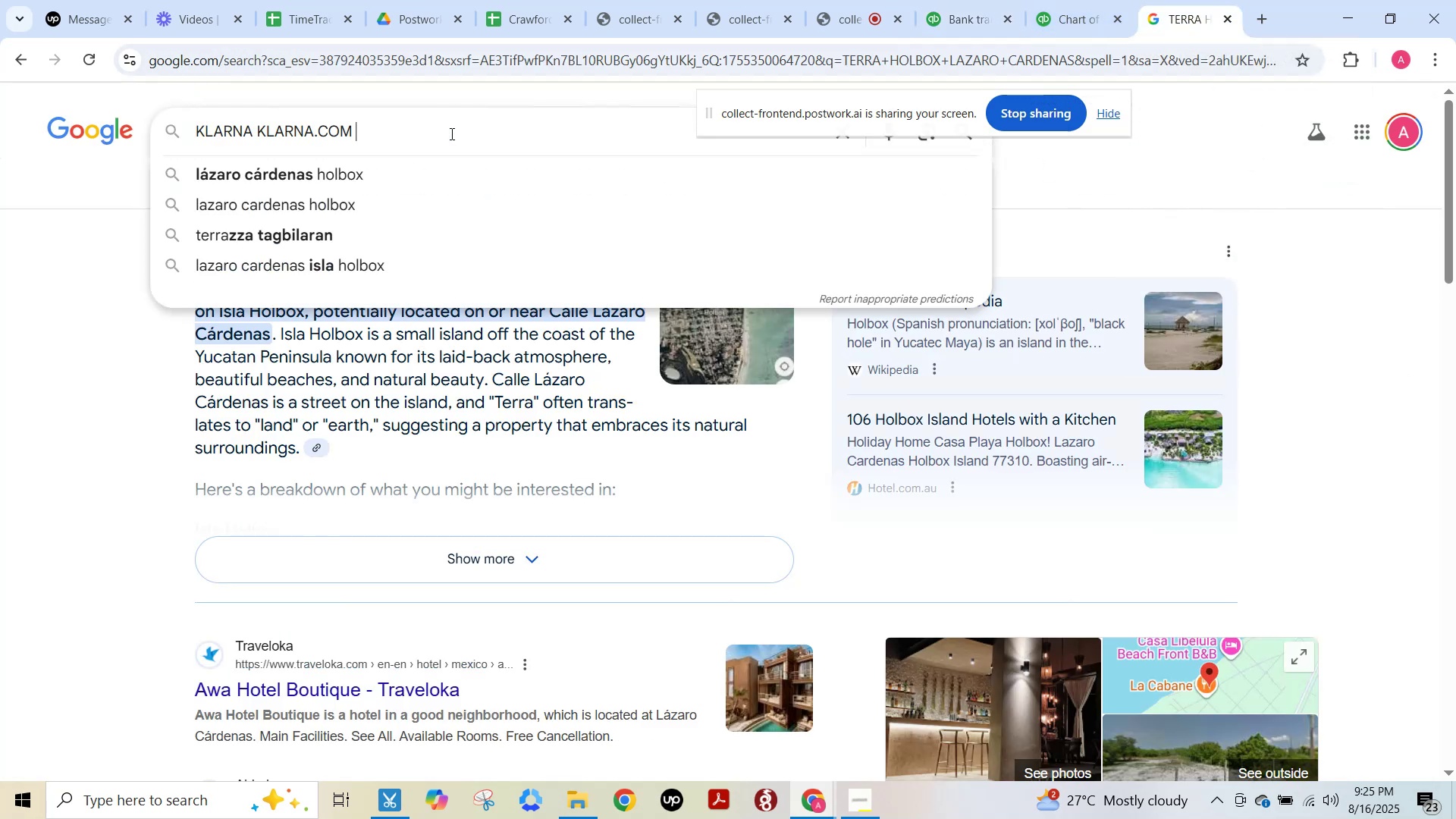 
key(NumpadEnter)
 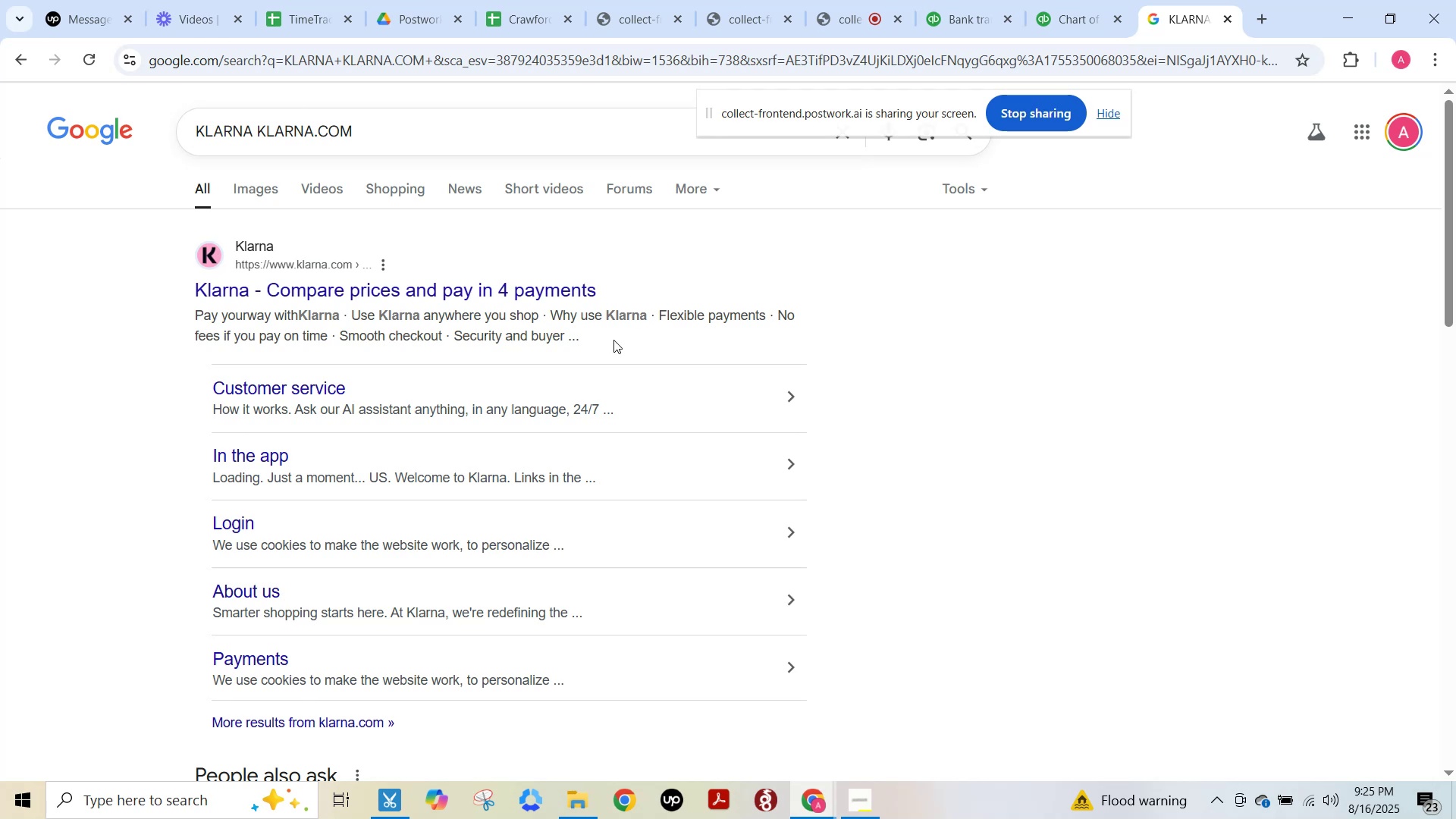 
wait(13.0)
 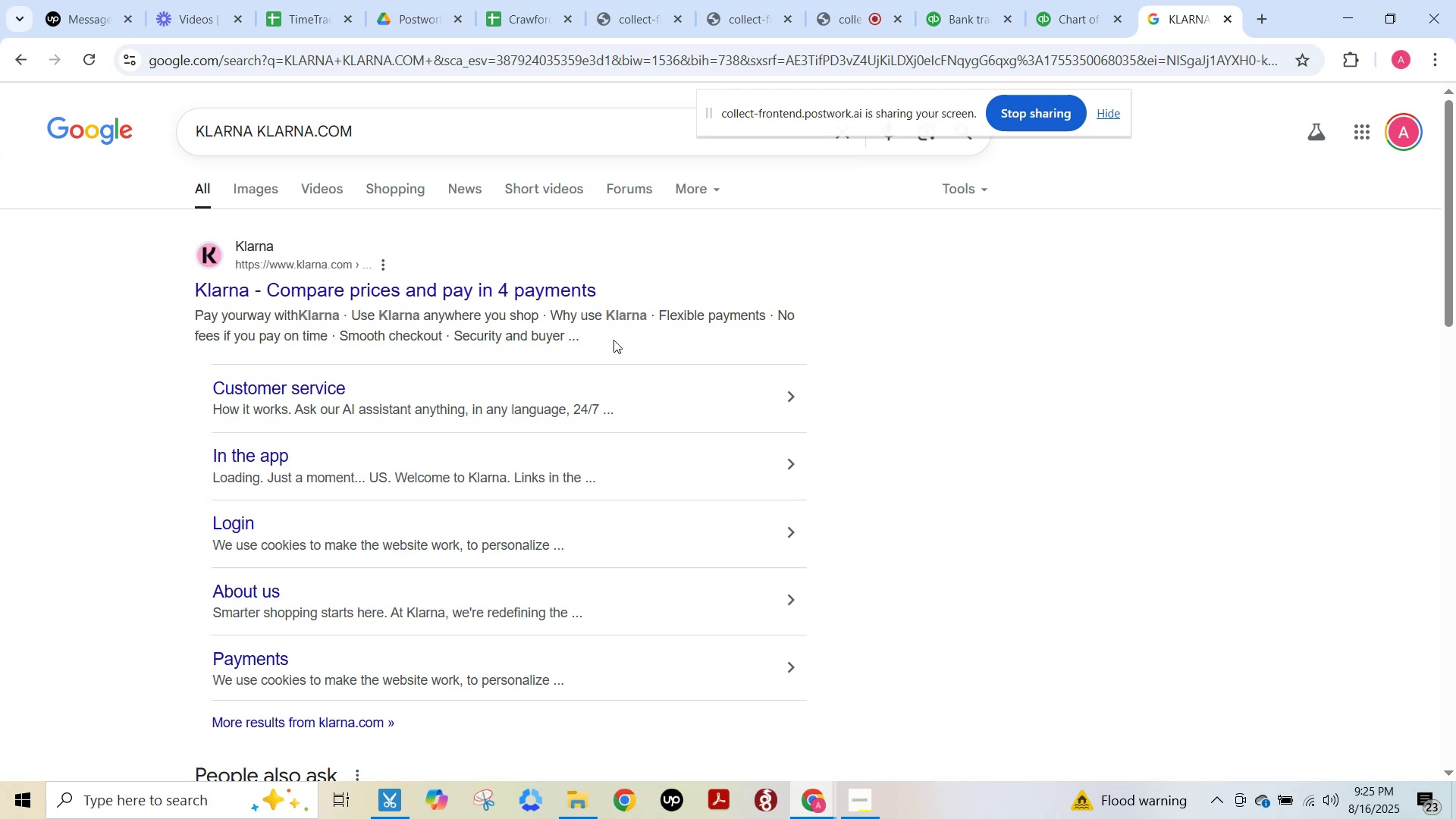 
scroll: coordinate [400, 420], scroll_direction: down, amount: 4.0
 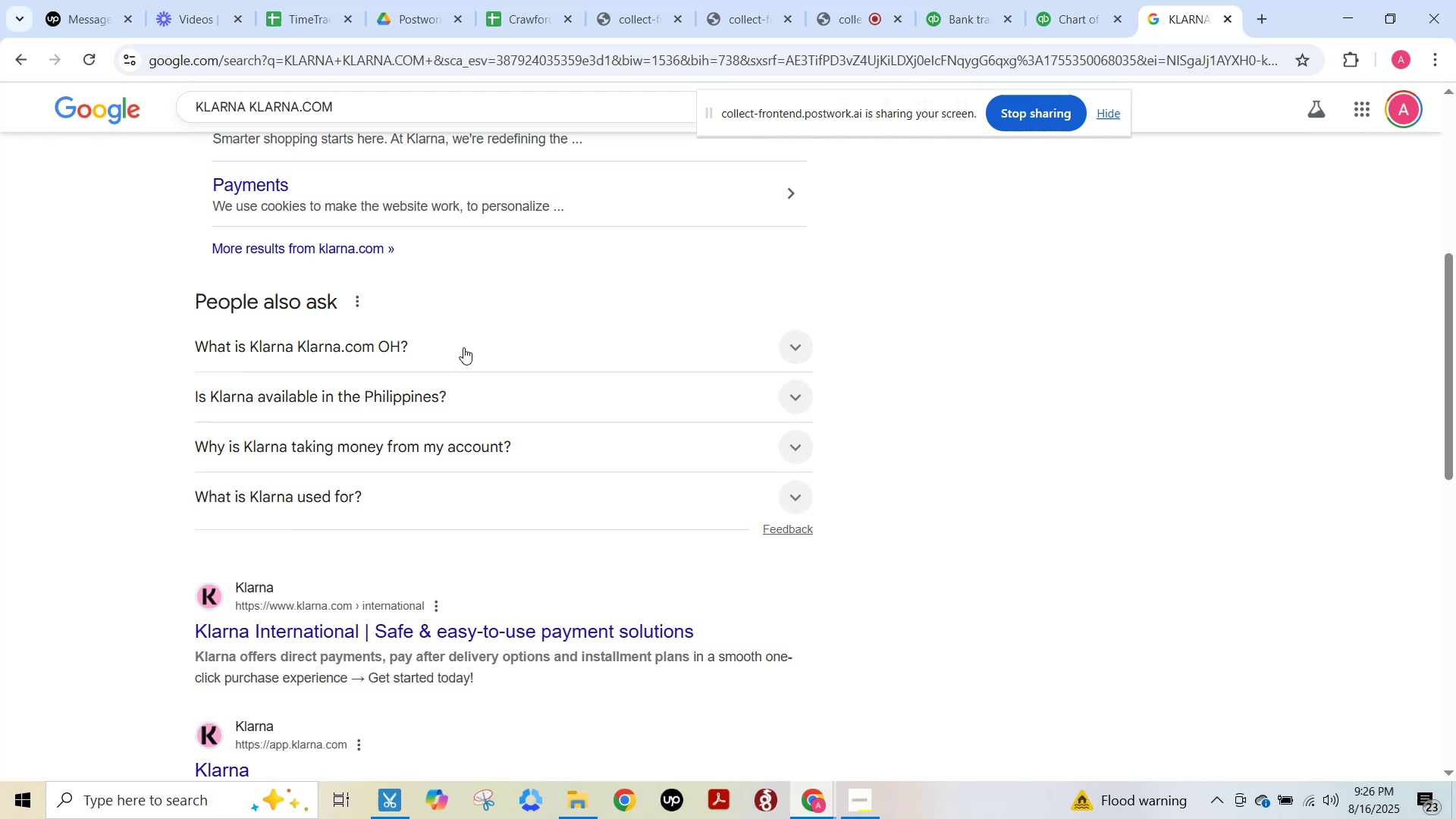 
left_click([463, 346])
 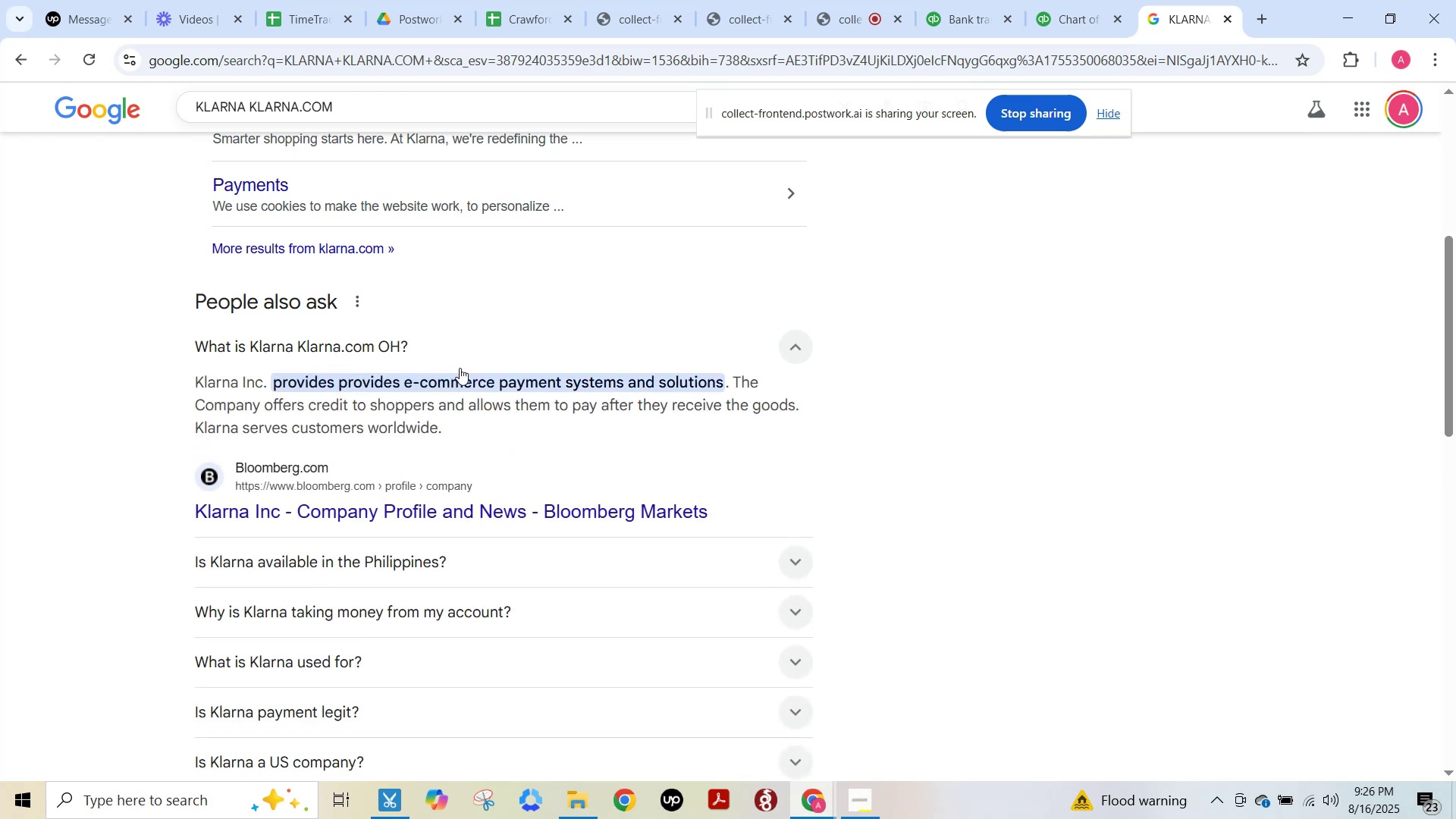 
mouse_move([980, 17])
 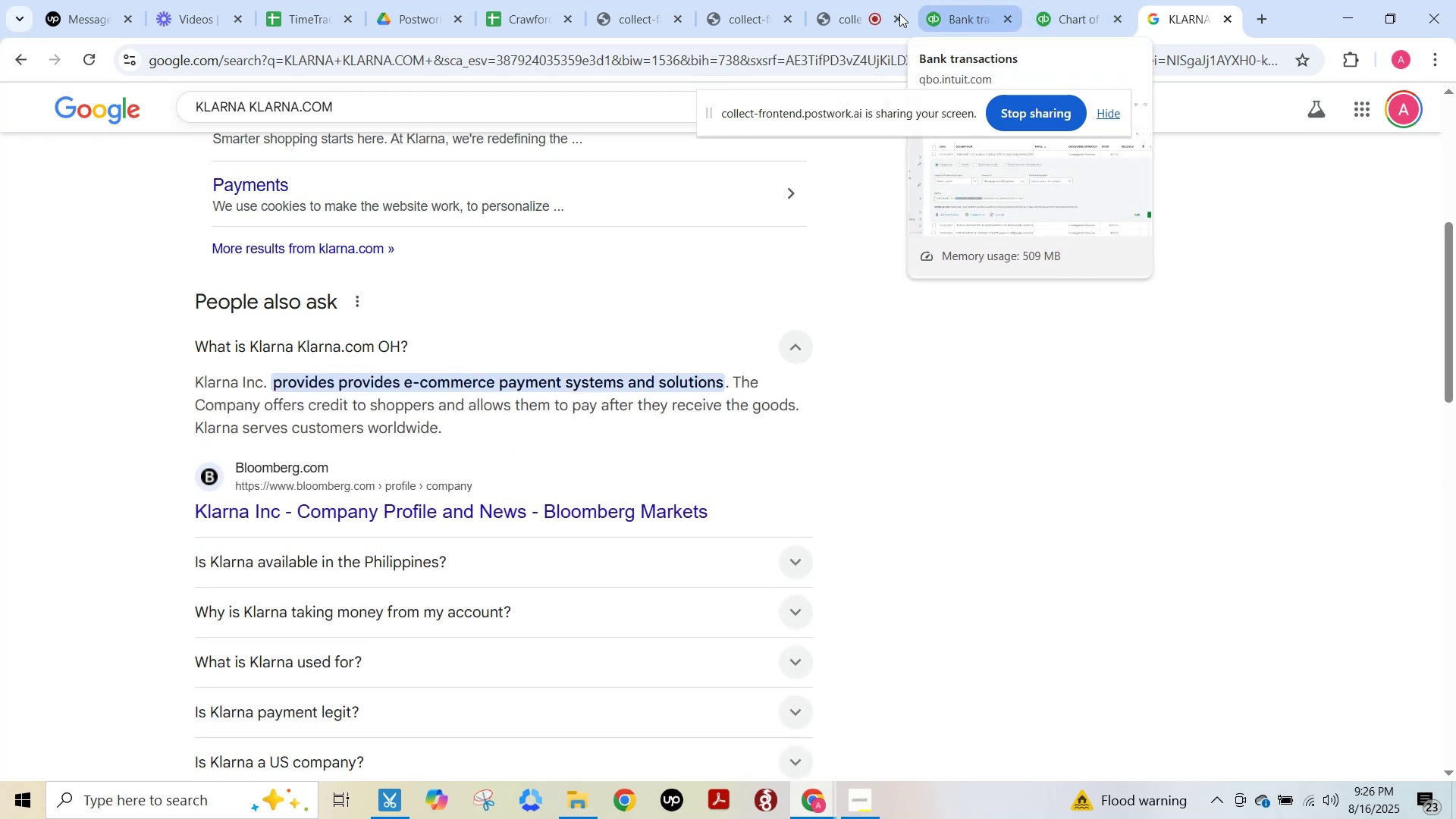 
key(F15)
 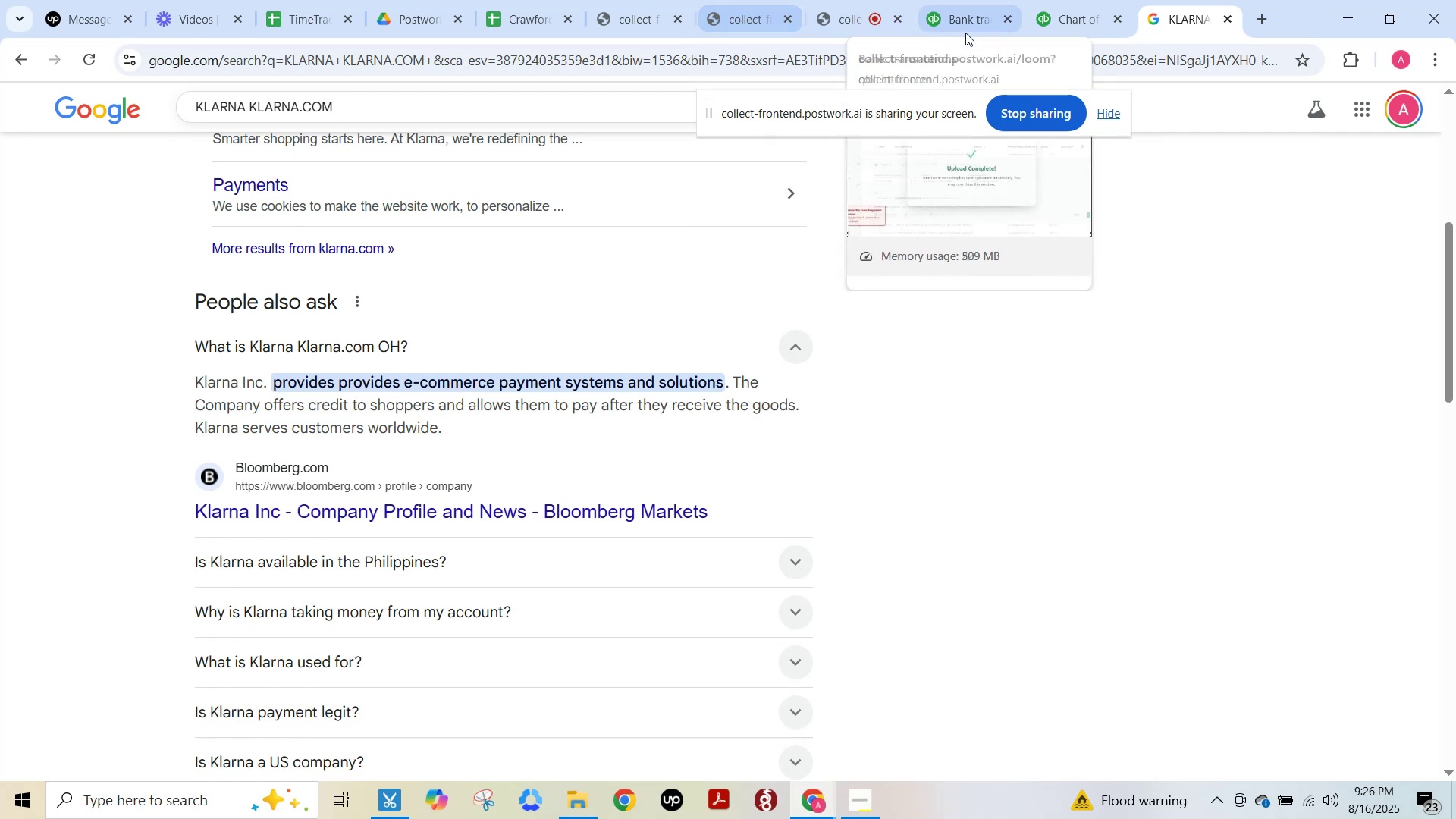 
left_click([957, 25])
 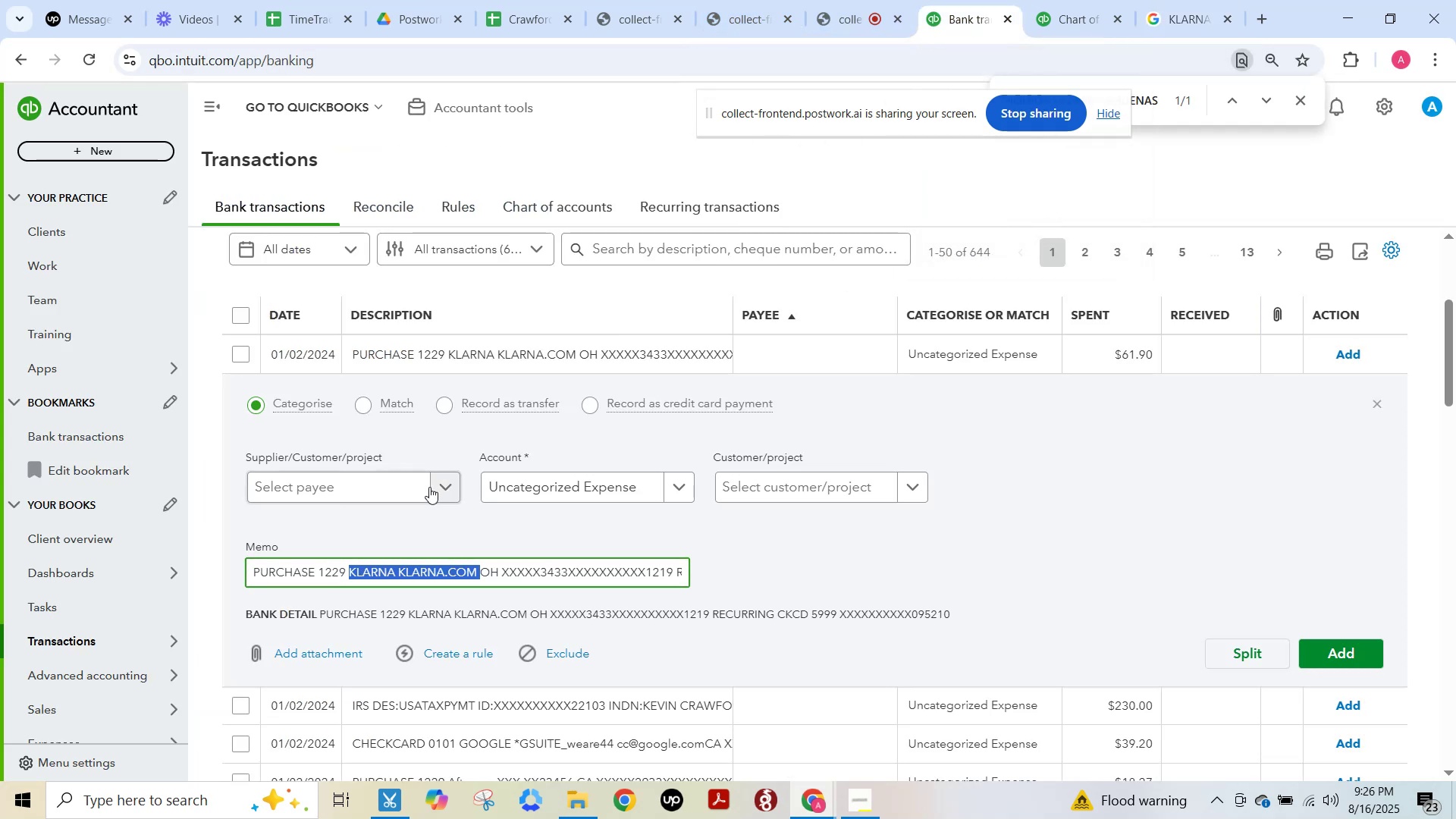 
left_click_drag(start_coordinate=[428, 481], to_coordinate=[425, 481])
 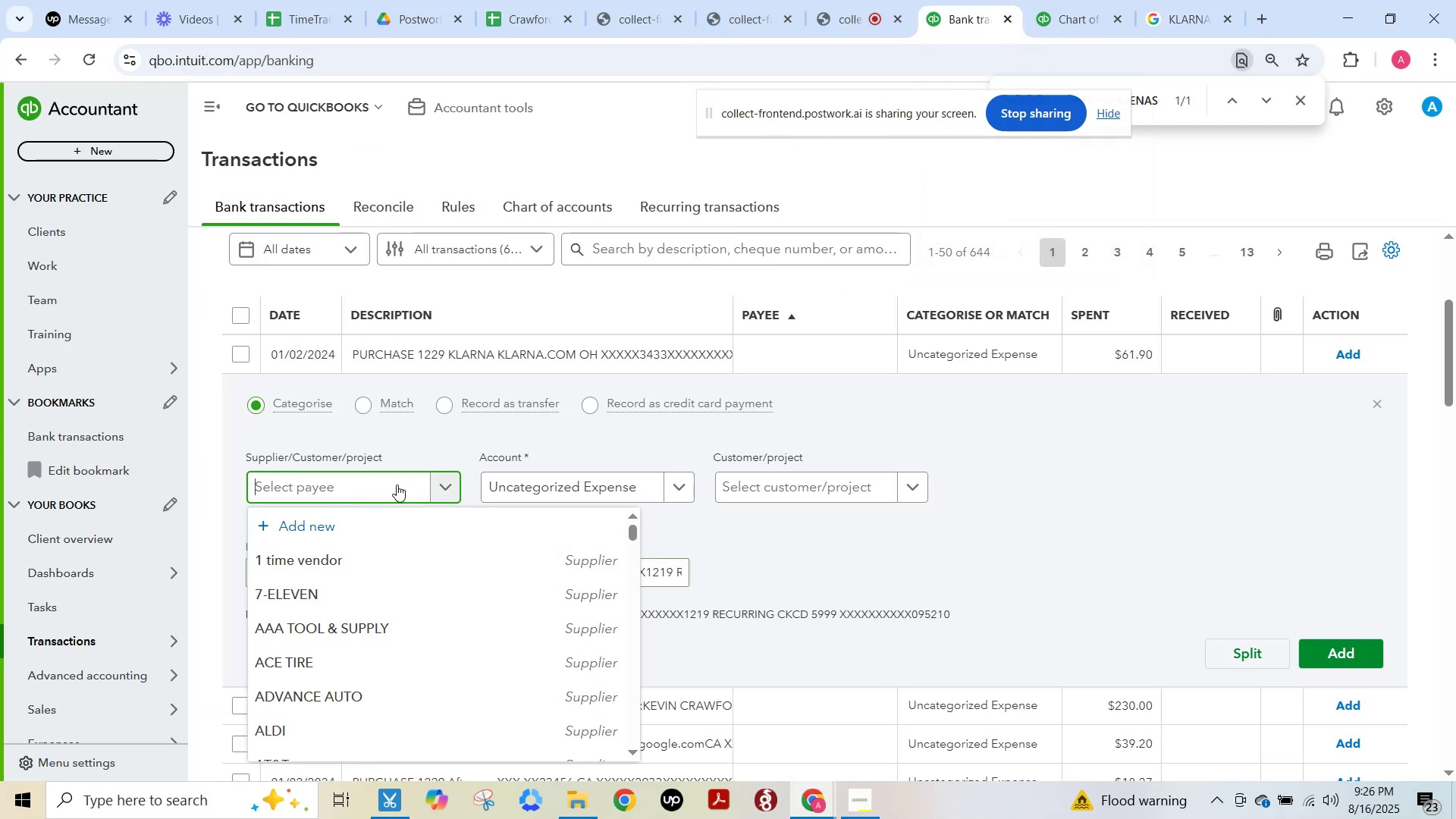 
double_click([397, 485])
 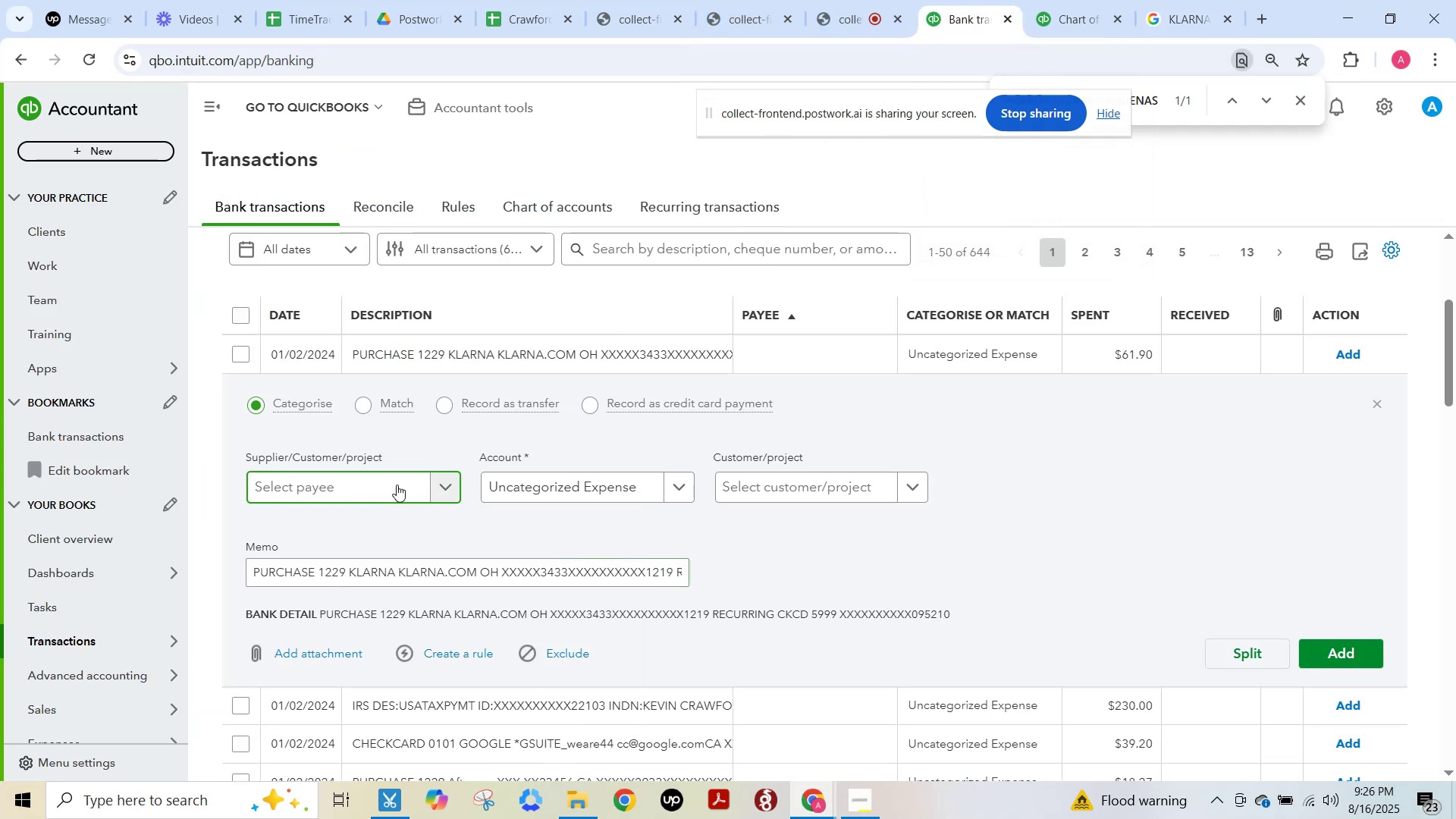 
left_click([397, 485])
 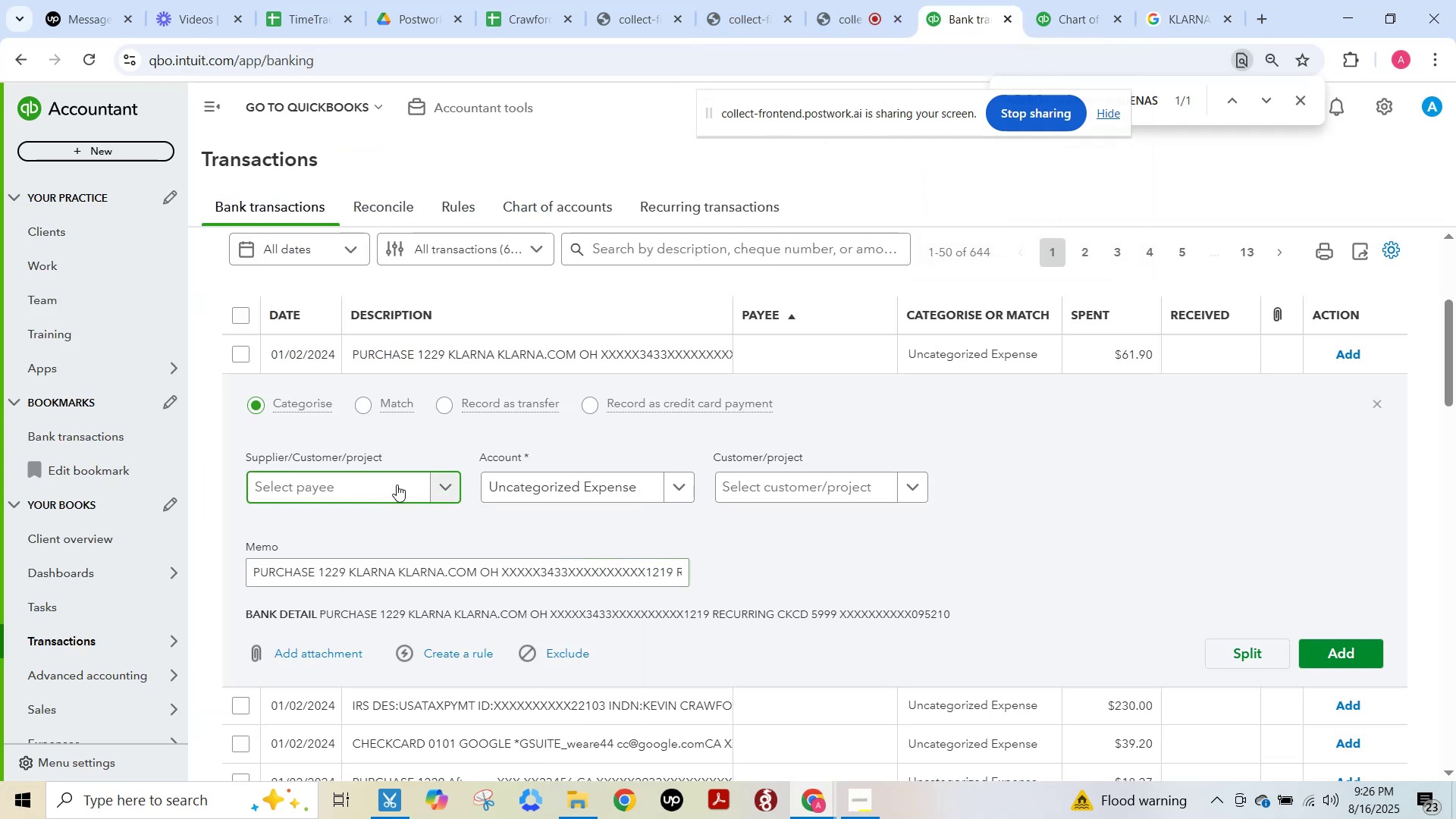 
key(Control+V)
 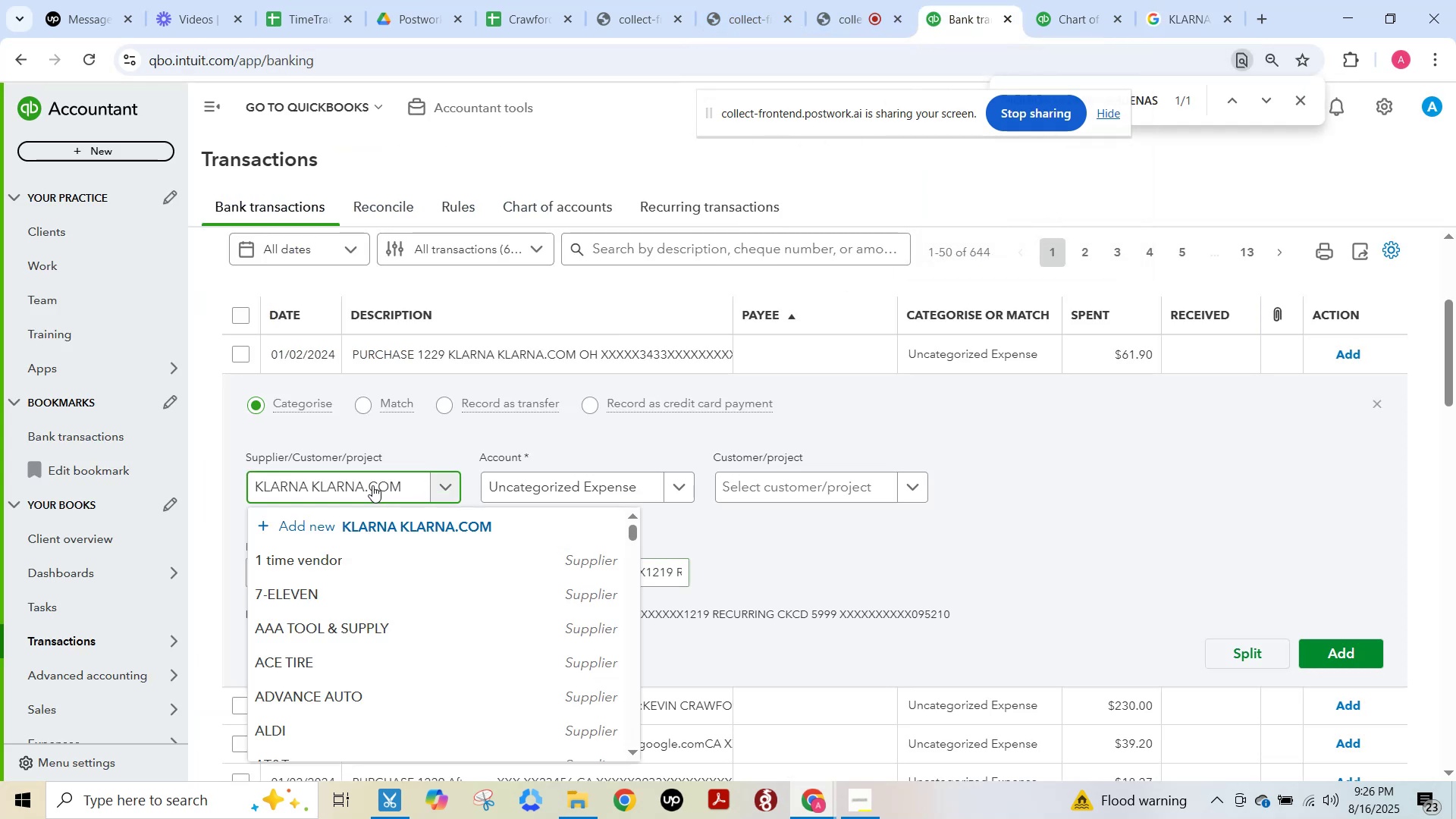 
left_click_drag(start_coordinate=[368, 485], to_coordinate=[410, 487])
 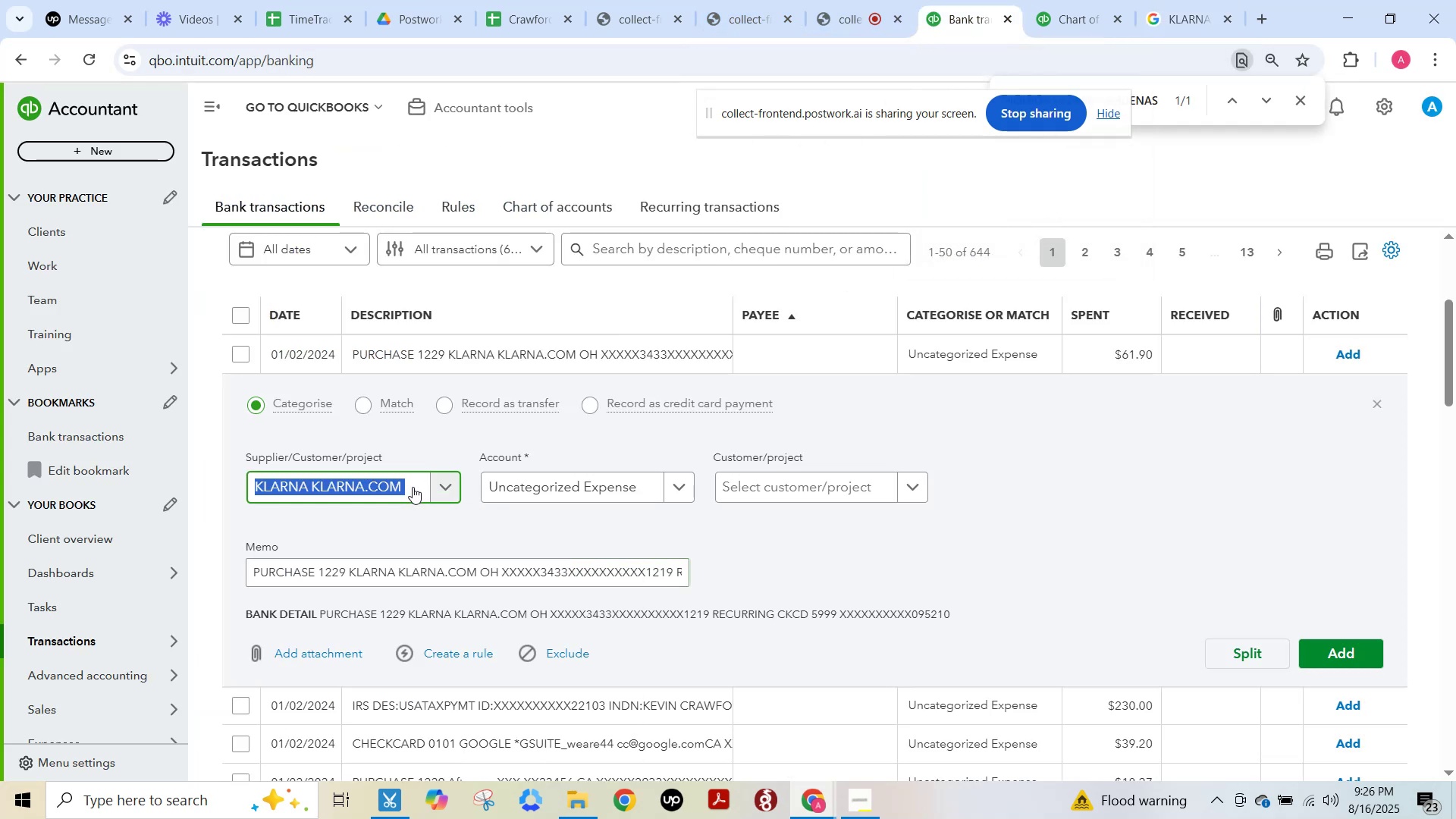 
key(ArrowRight)
 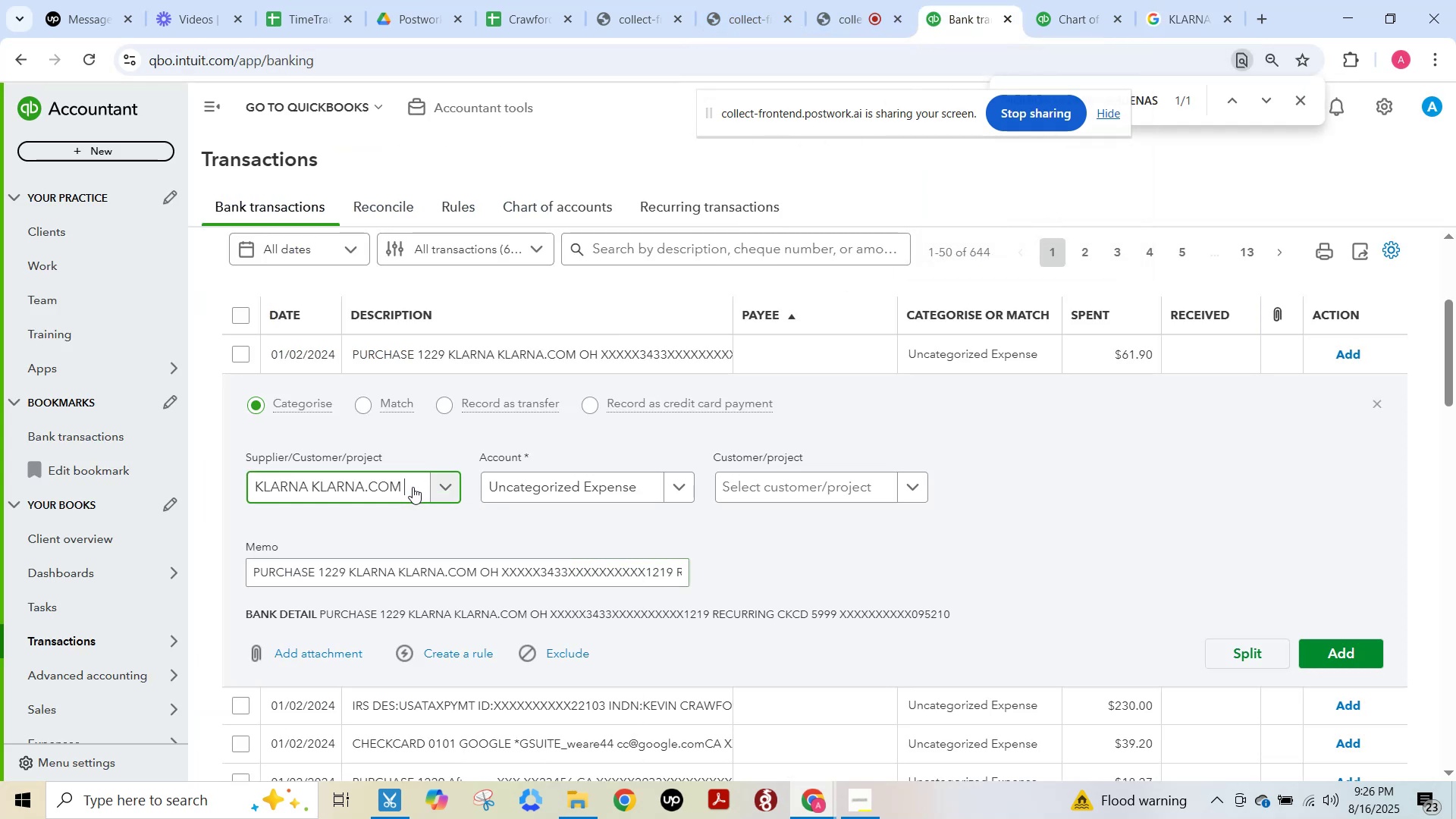 
key(Backslash)
 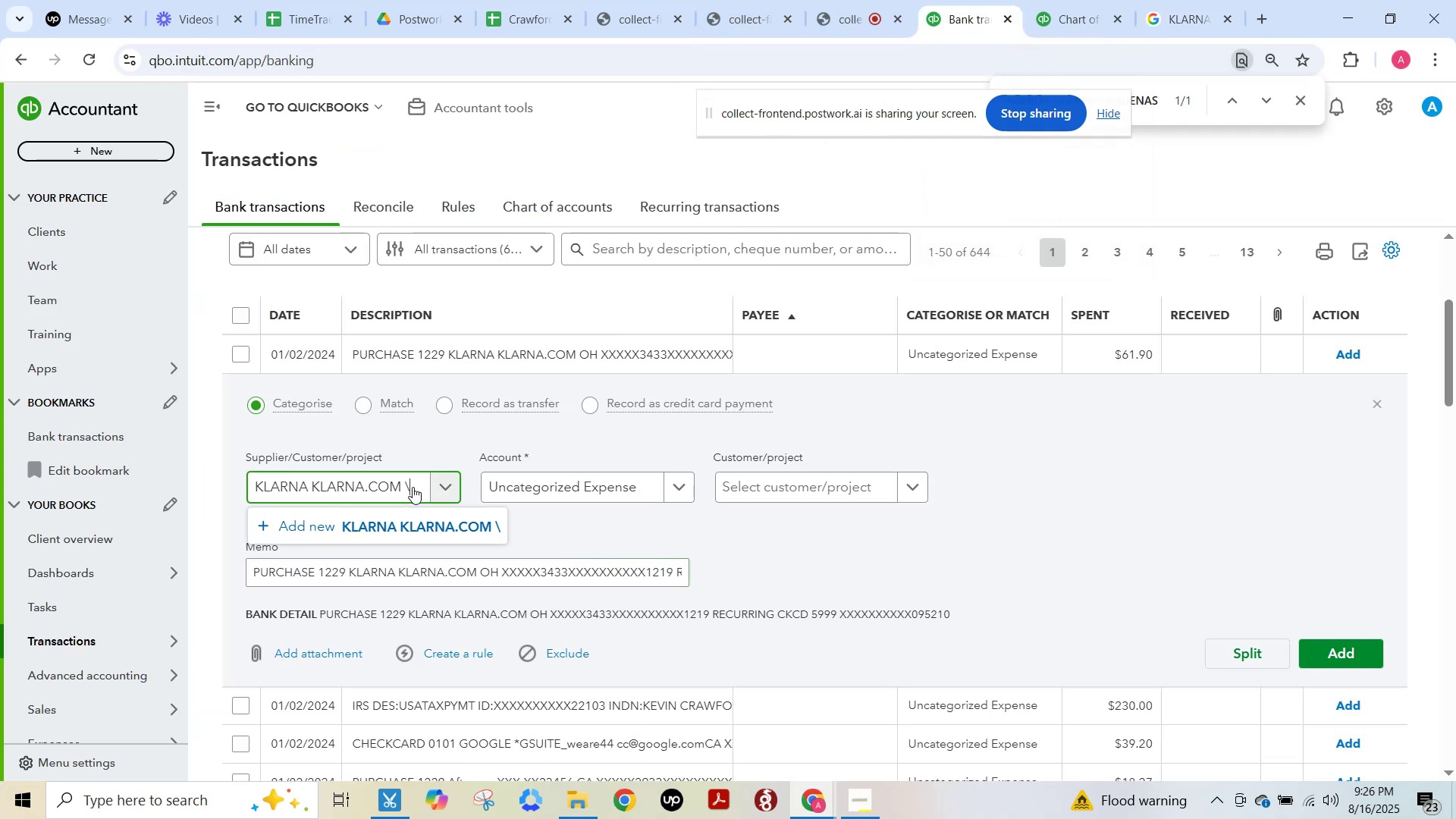 
key(Backslash)
 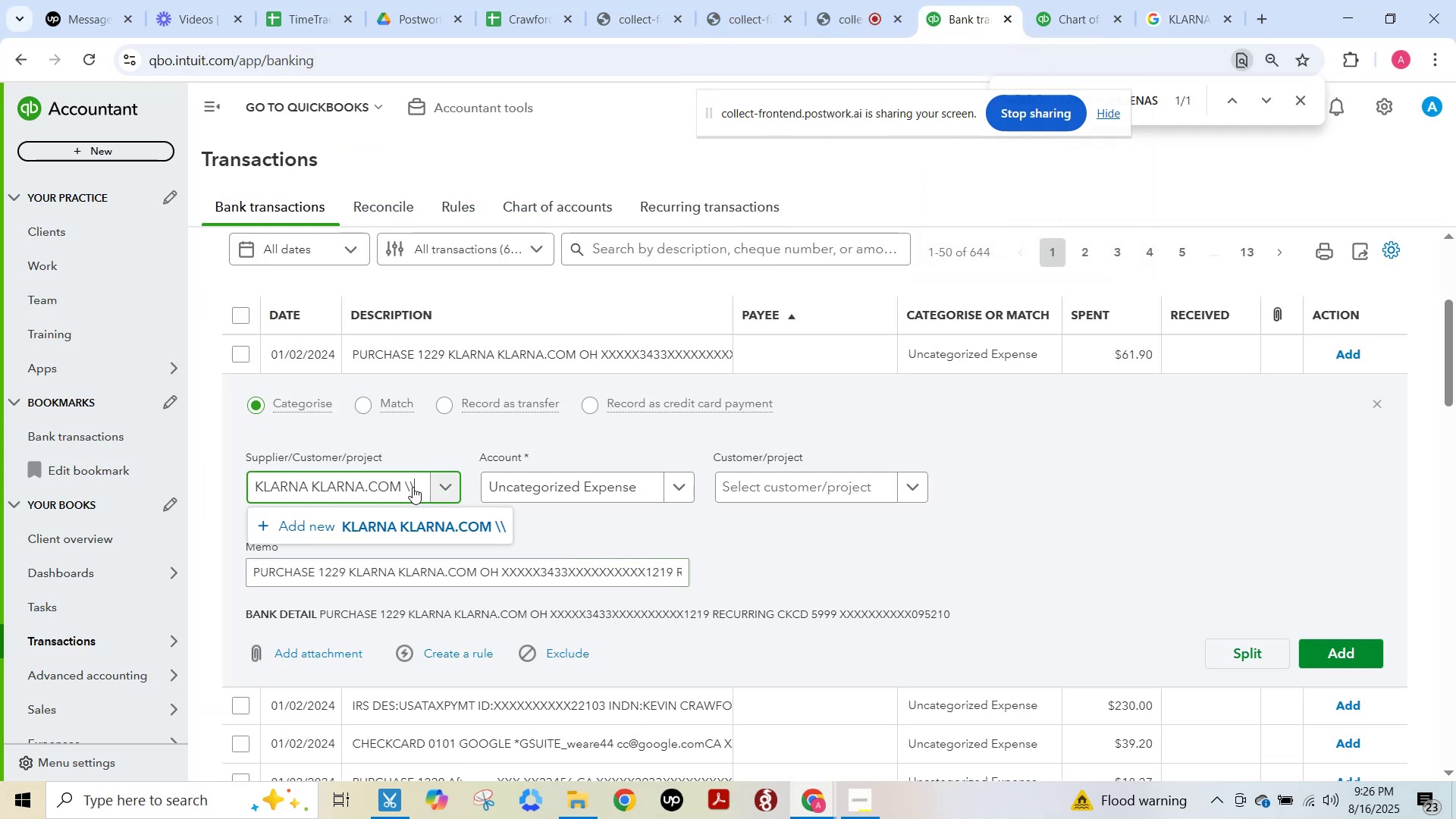 
key(Backslash)
 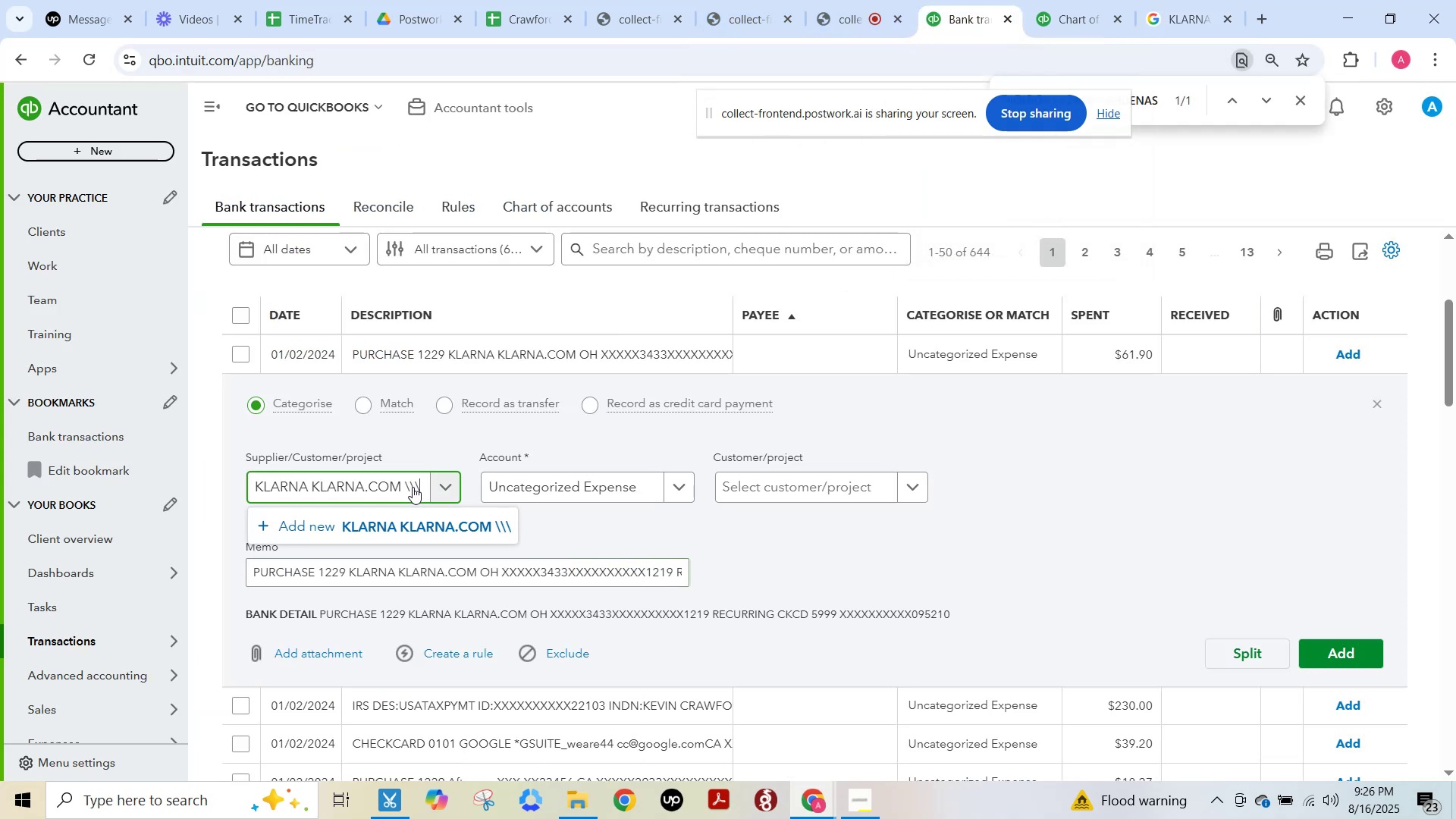 
key(Backslash)
 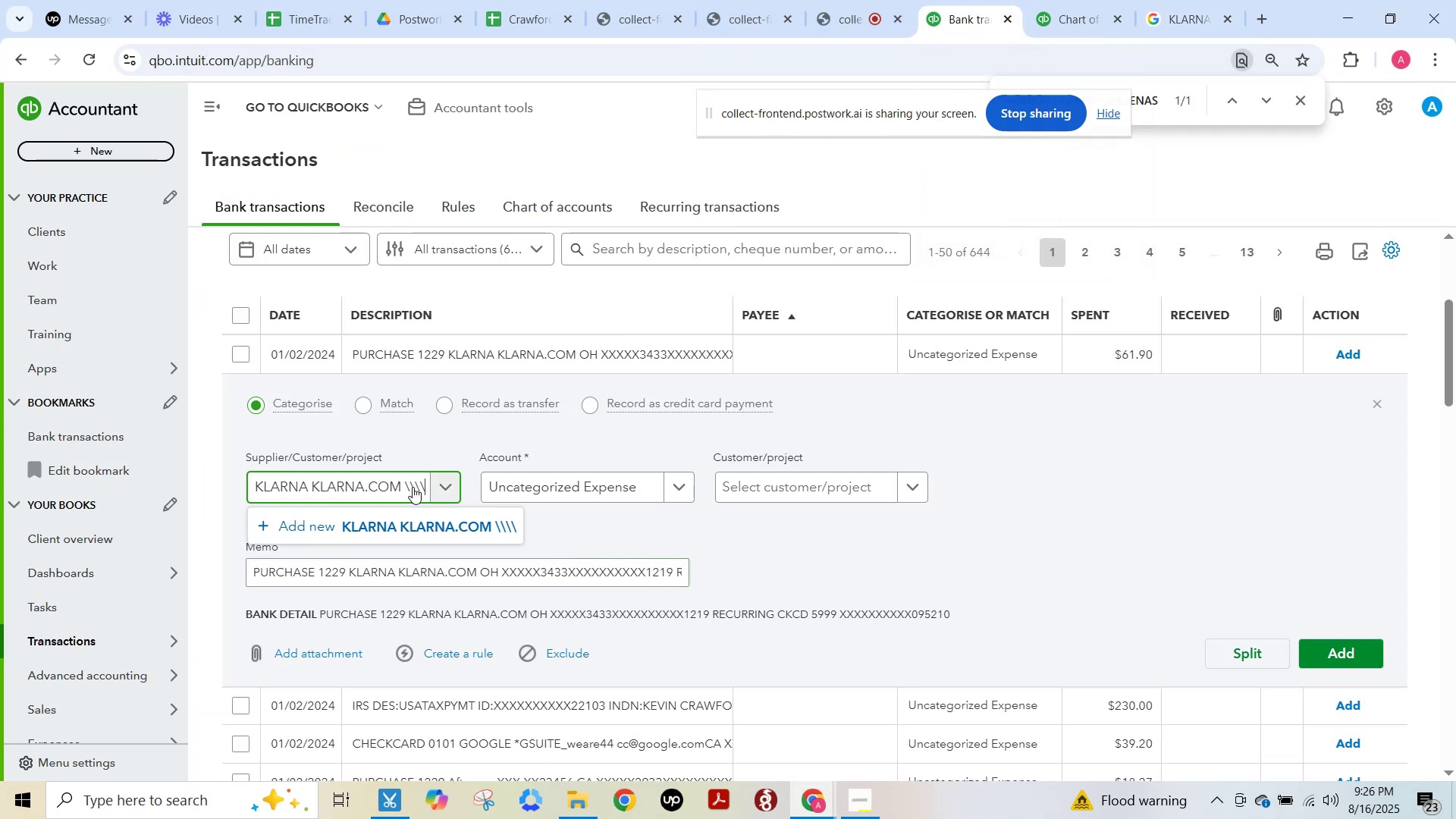 
key(Backspace)
 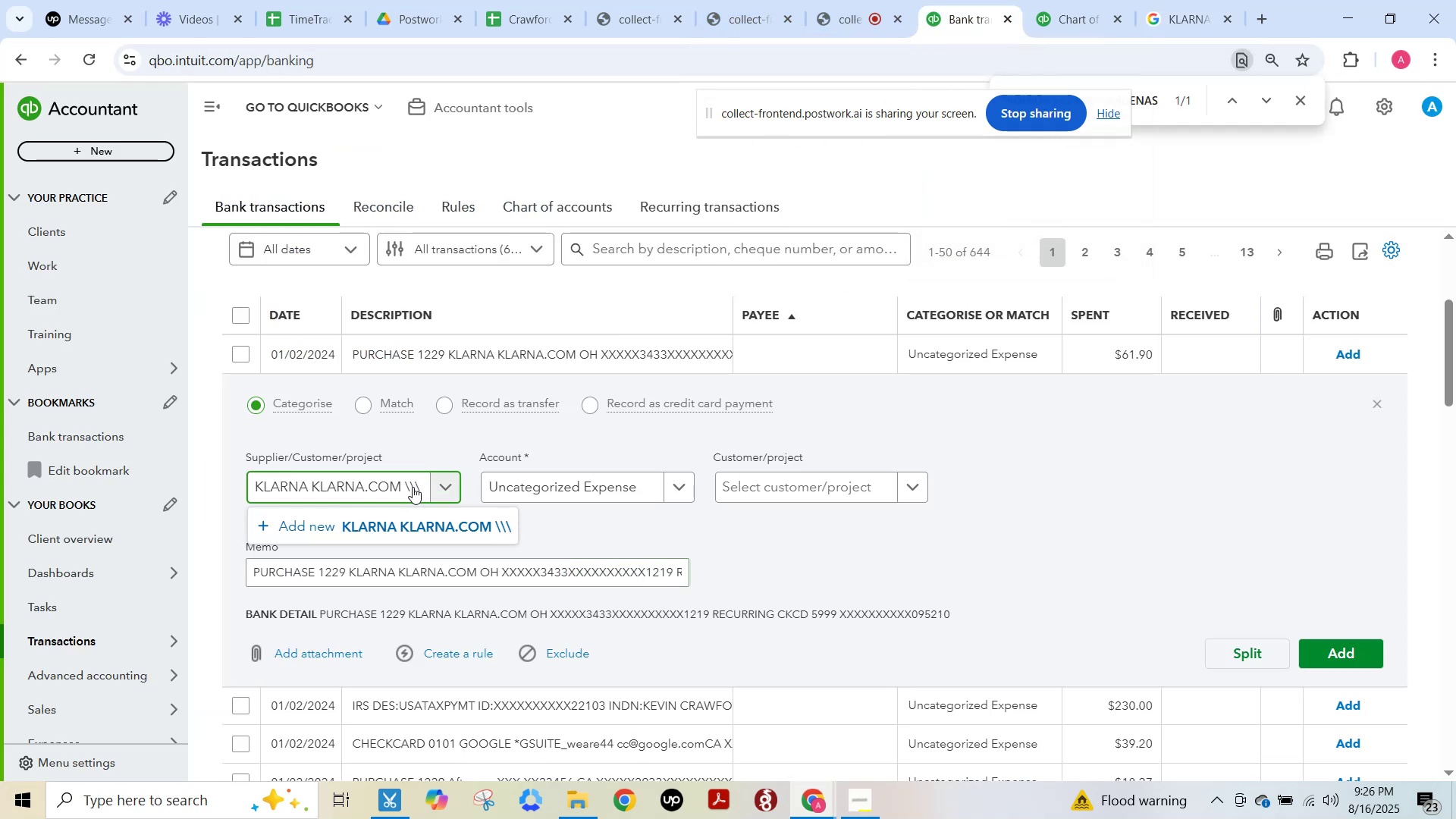 
key(Backspace)
 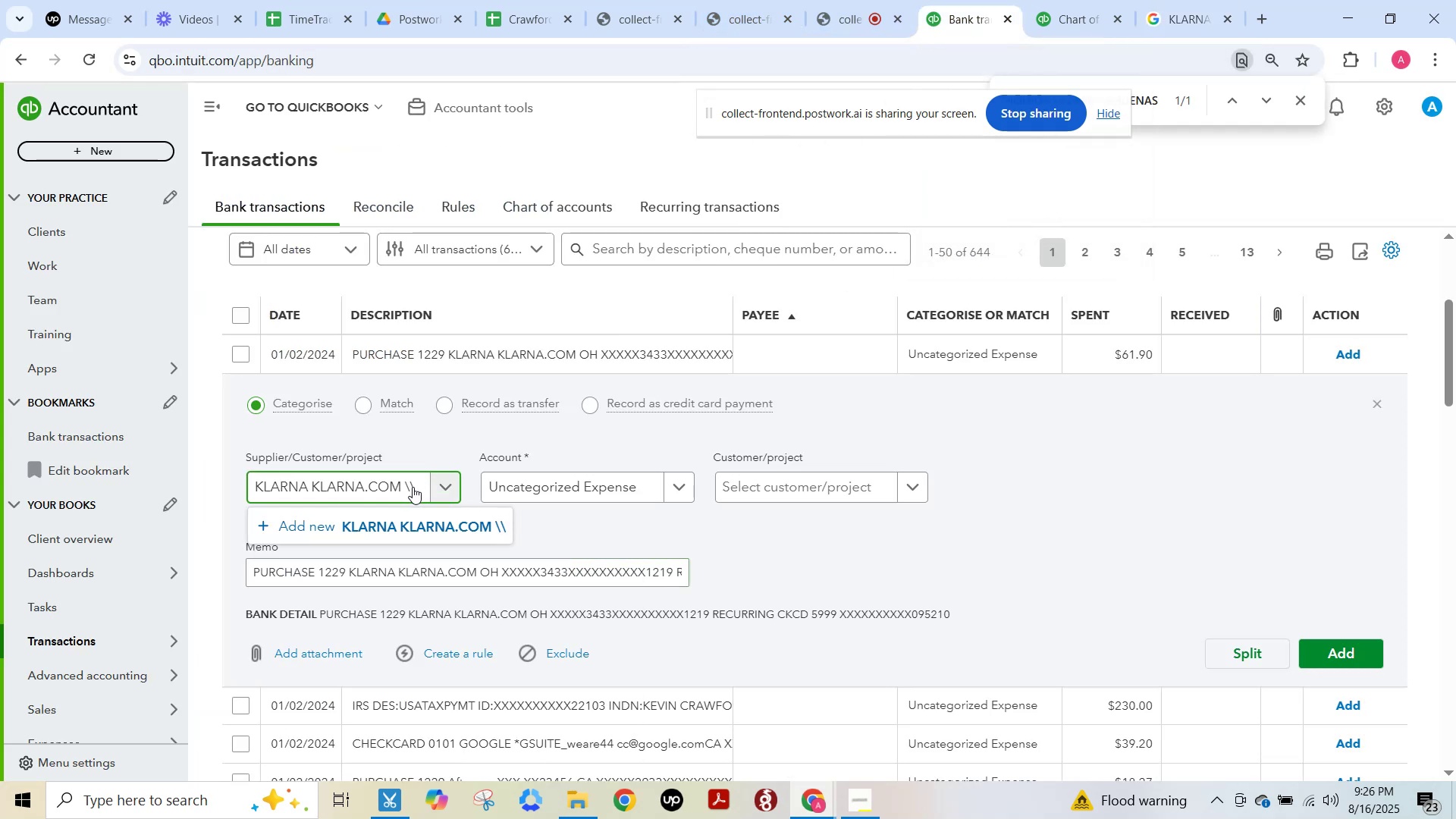 
key(Backspace)
 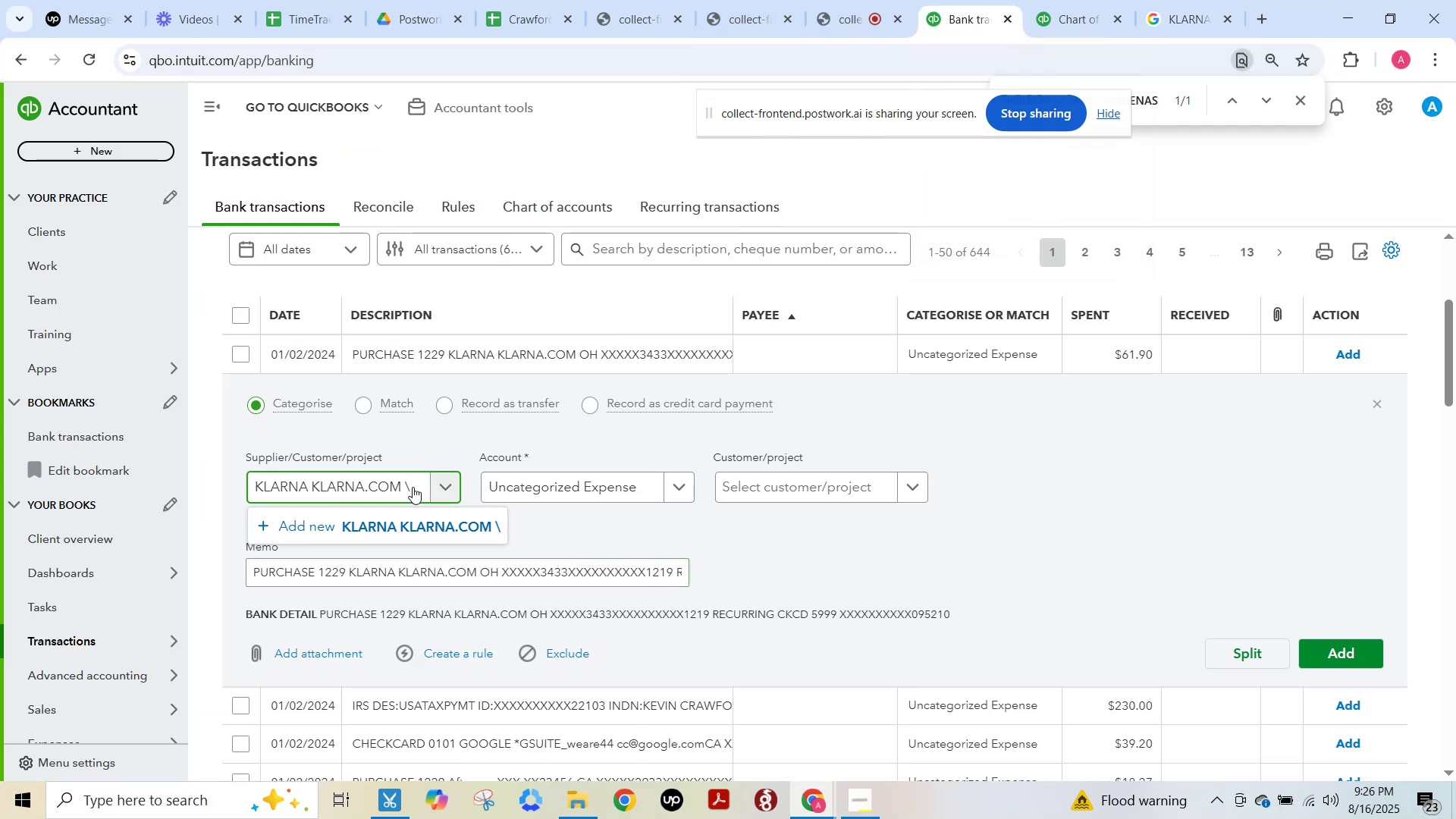 
key(Backspace)
 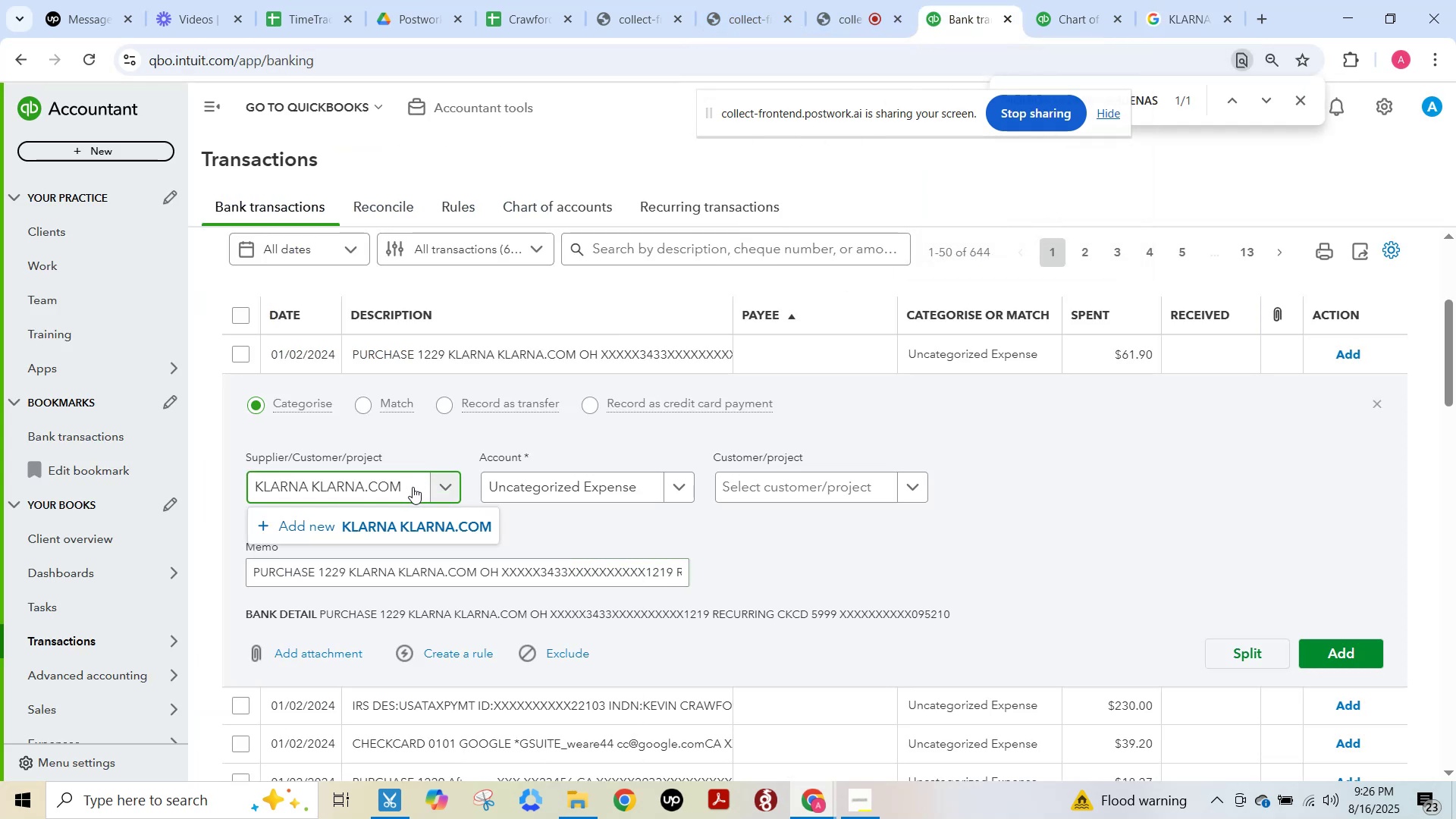 
key(Backspace)
 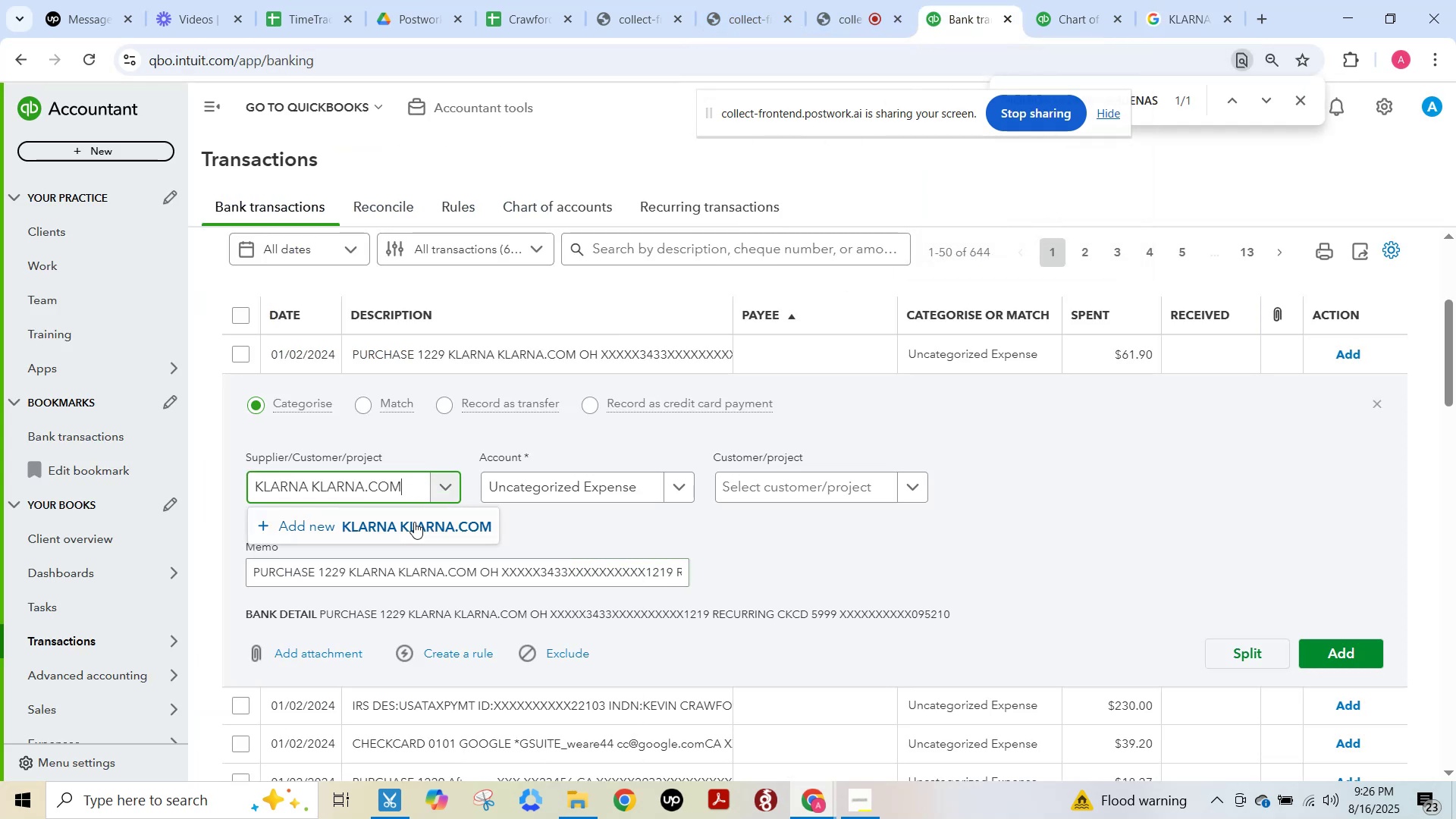 
left_click([414, 523])
 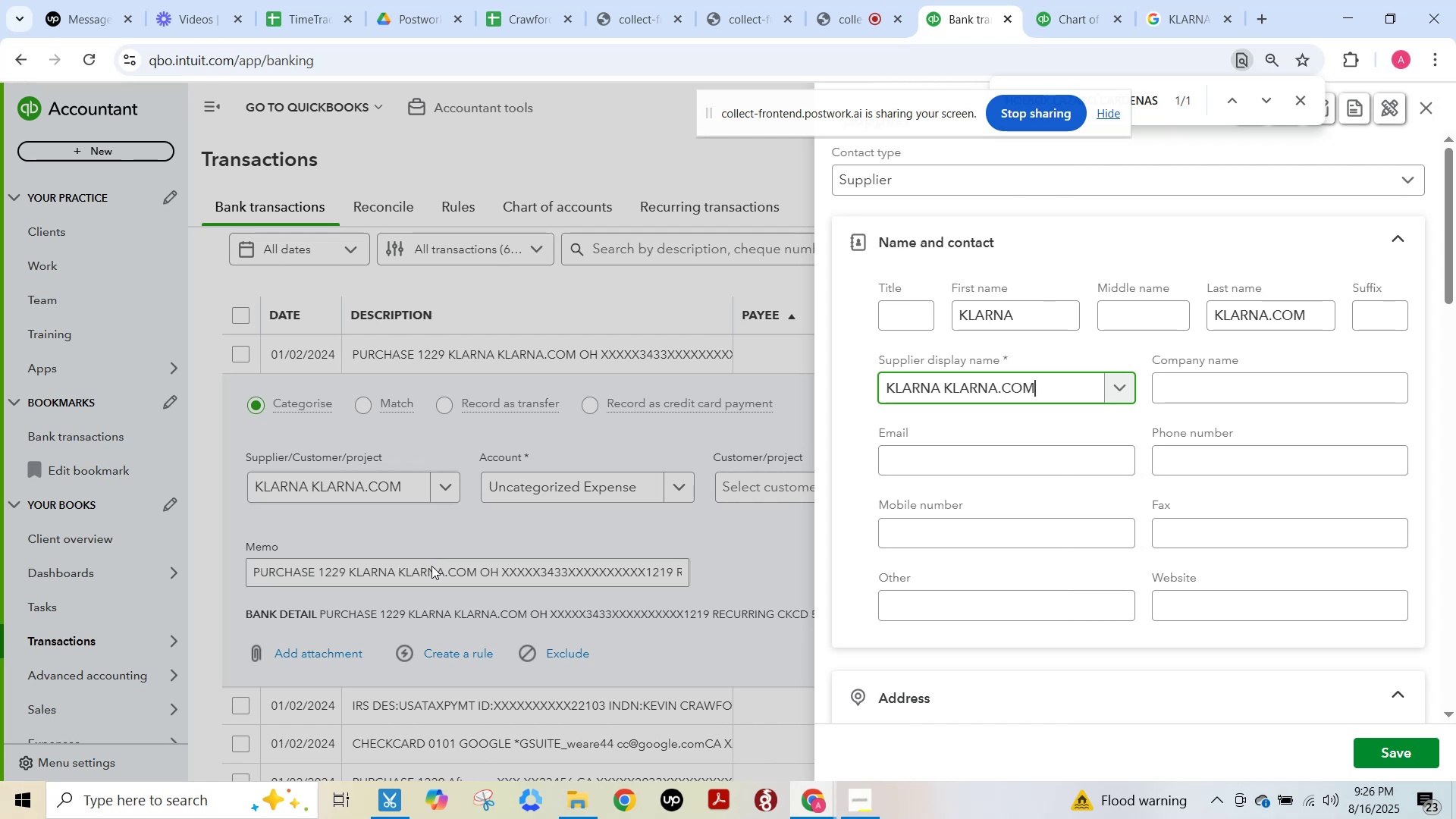 
wait(15.54)
 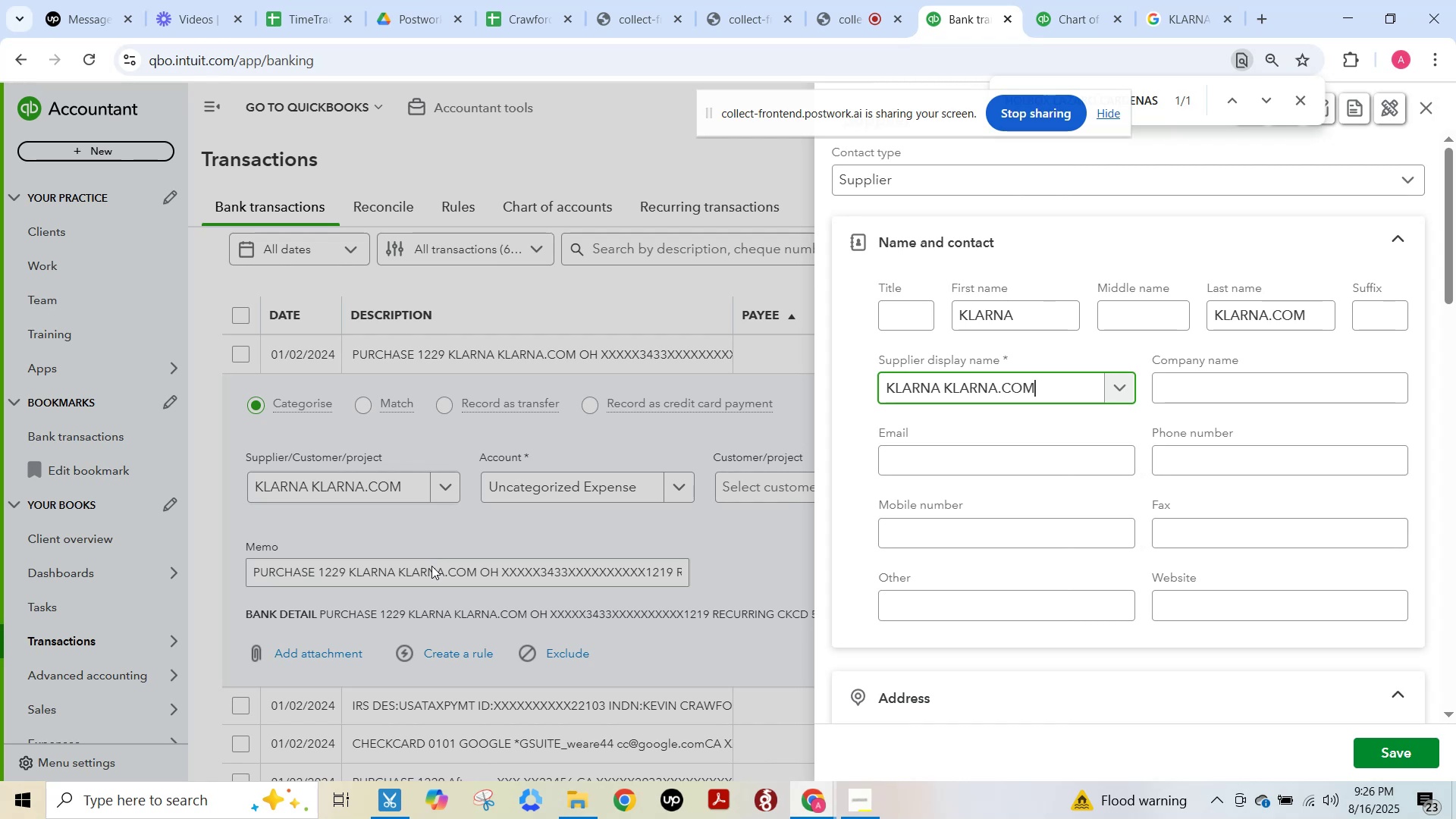 
left_click([585, 483])
 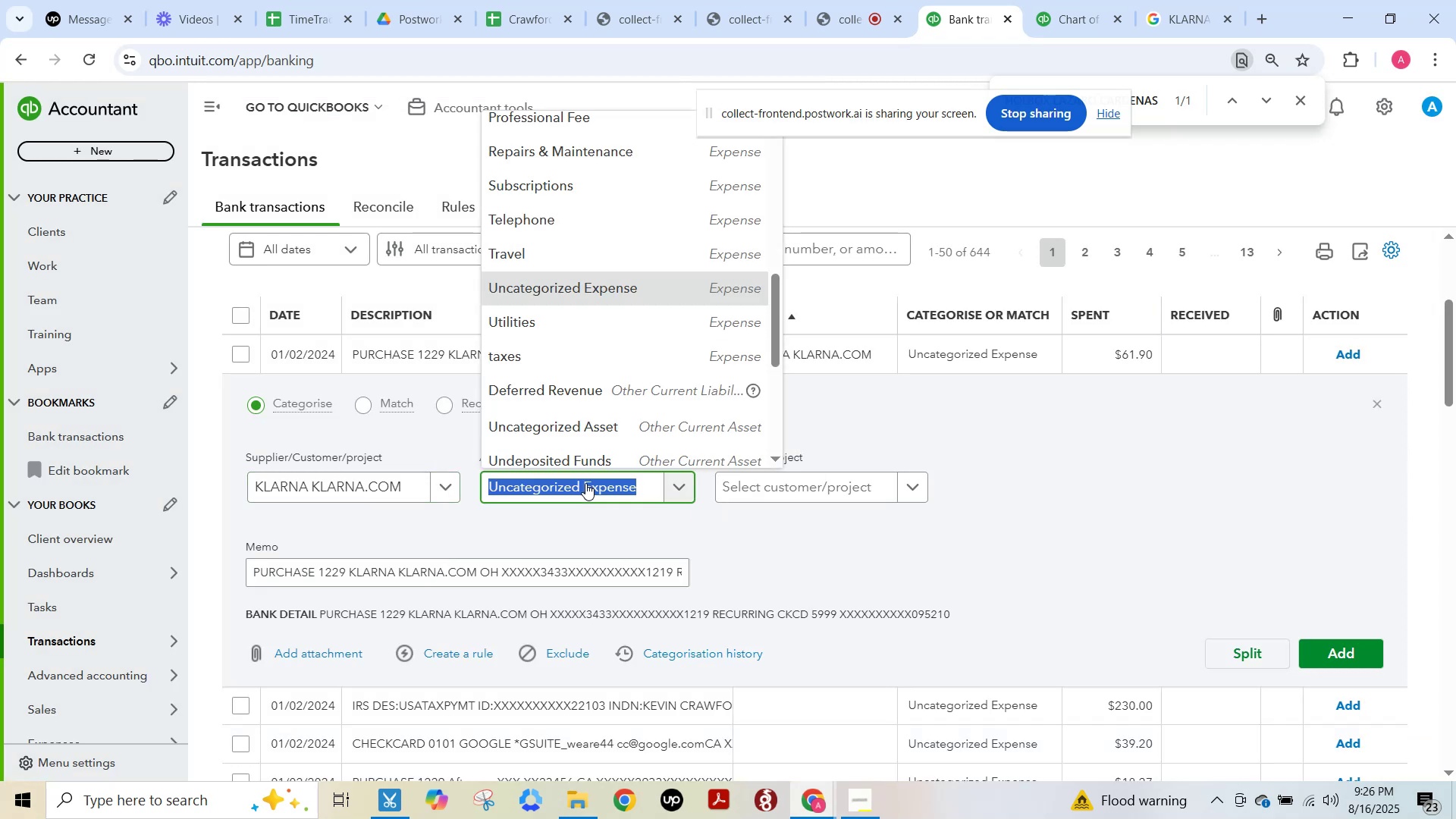 
type(subs)
 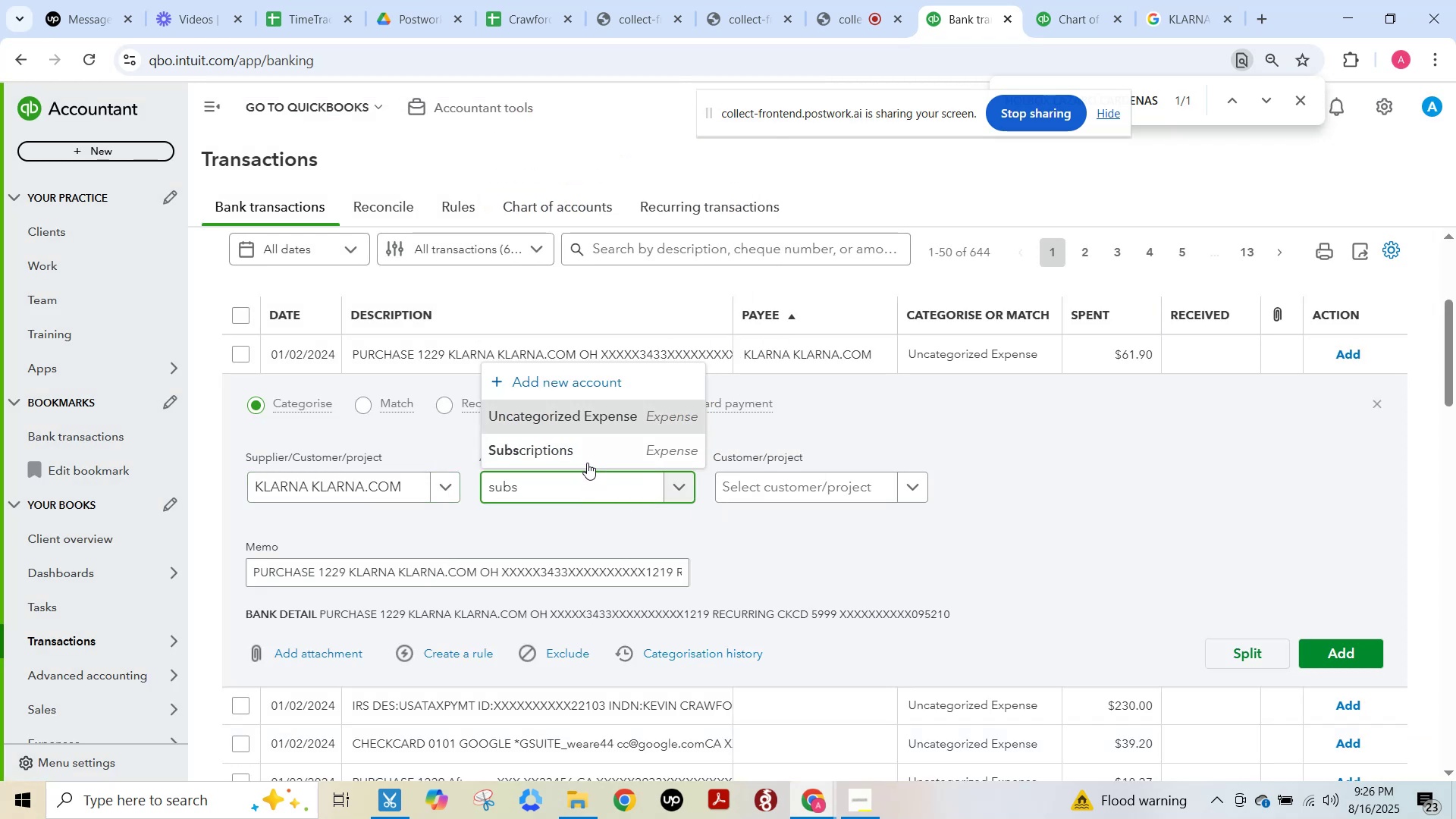 
left_click([573, 439])
 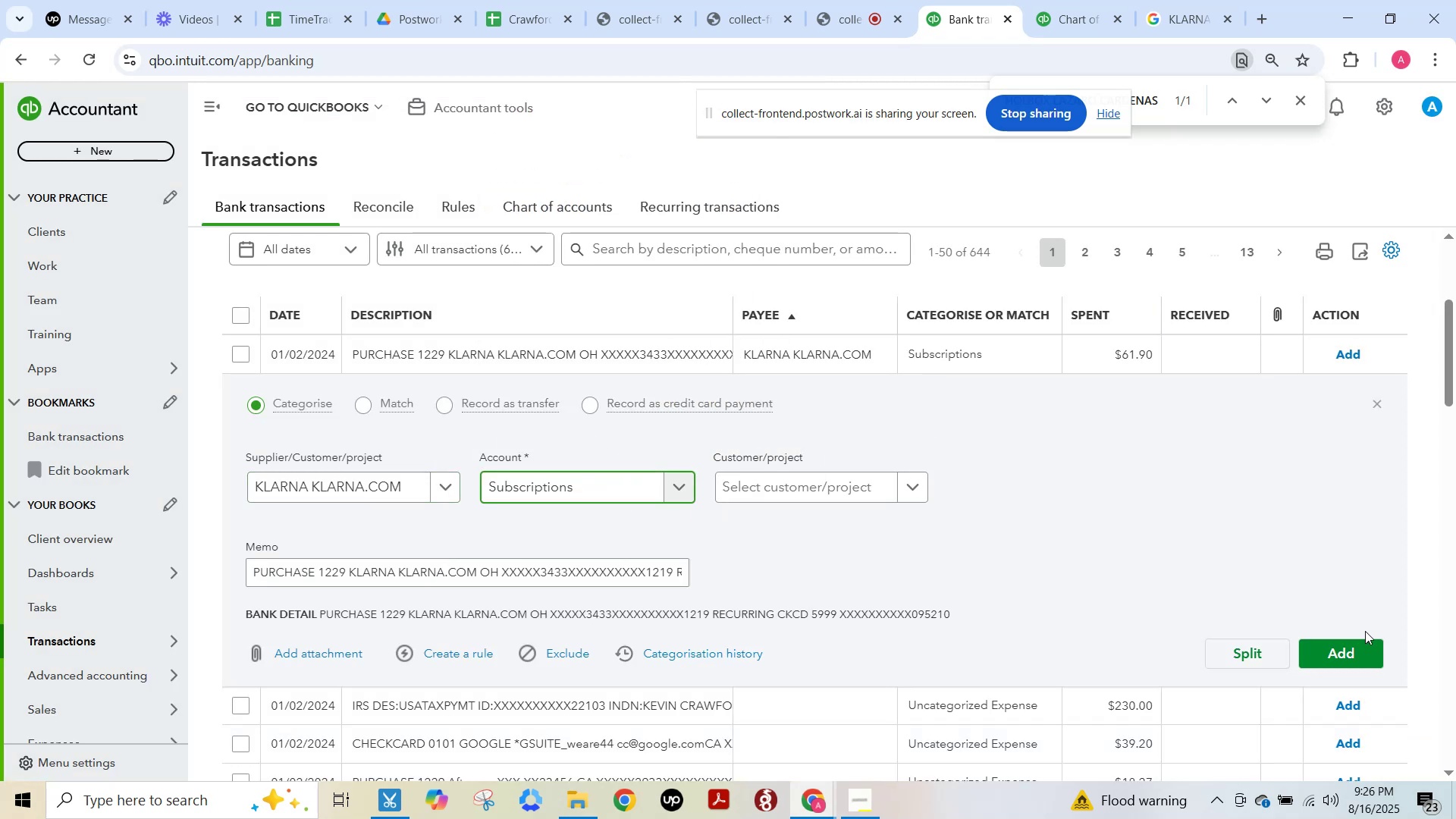 
left_click([1361, 645])
 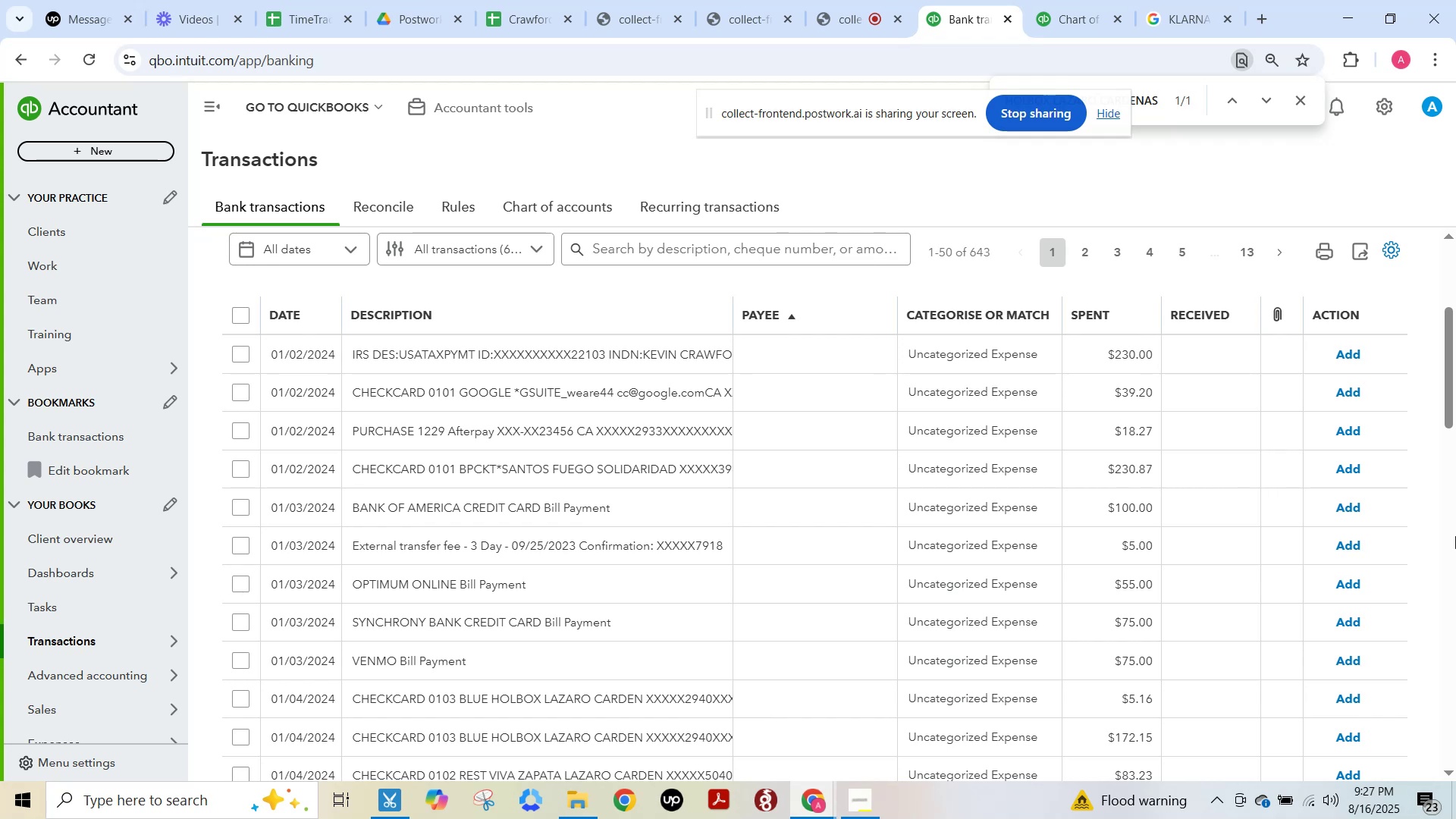 
wait(28.96)
 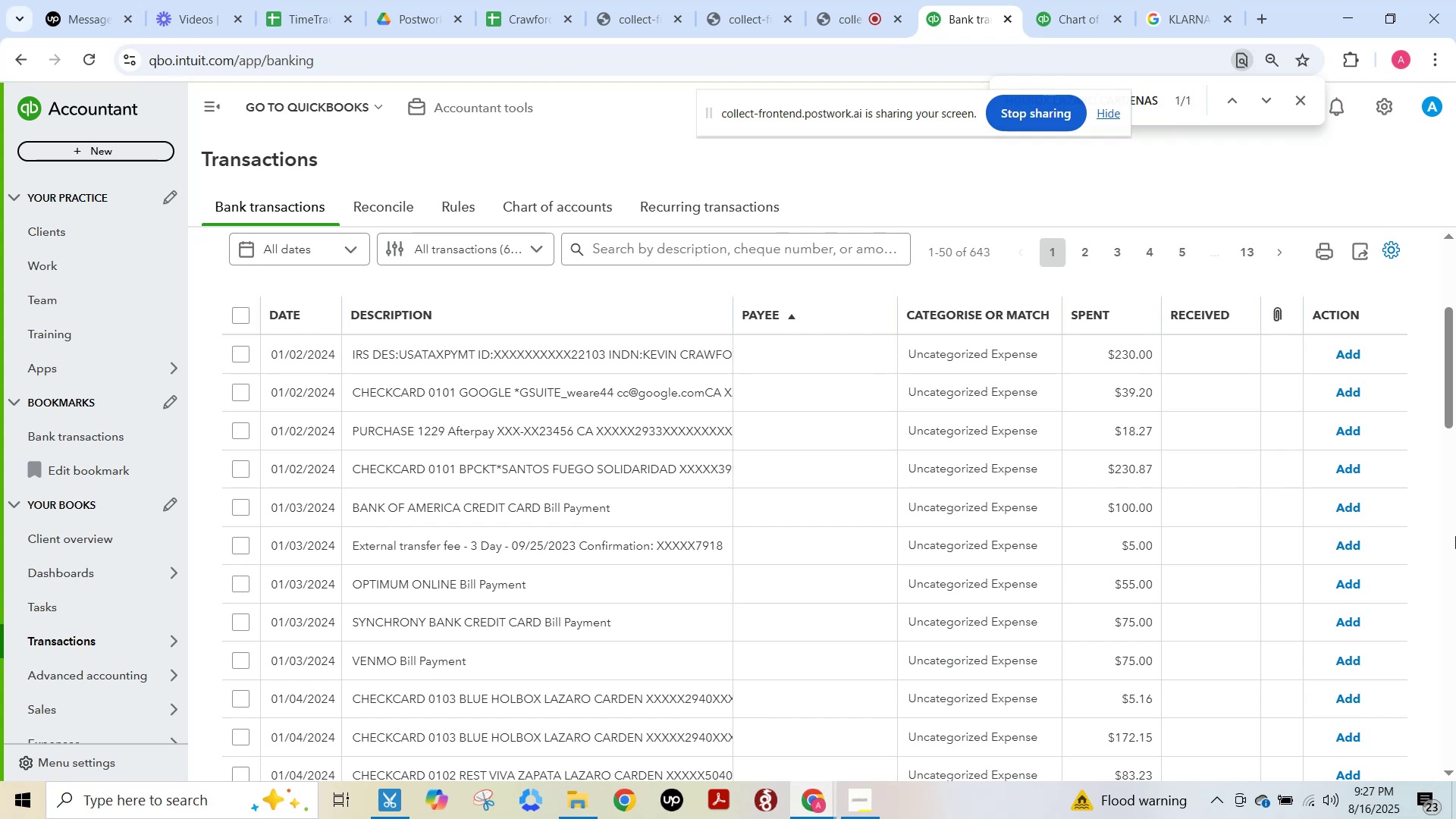 
key(F15)
 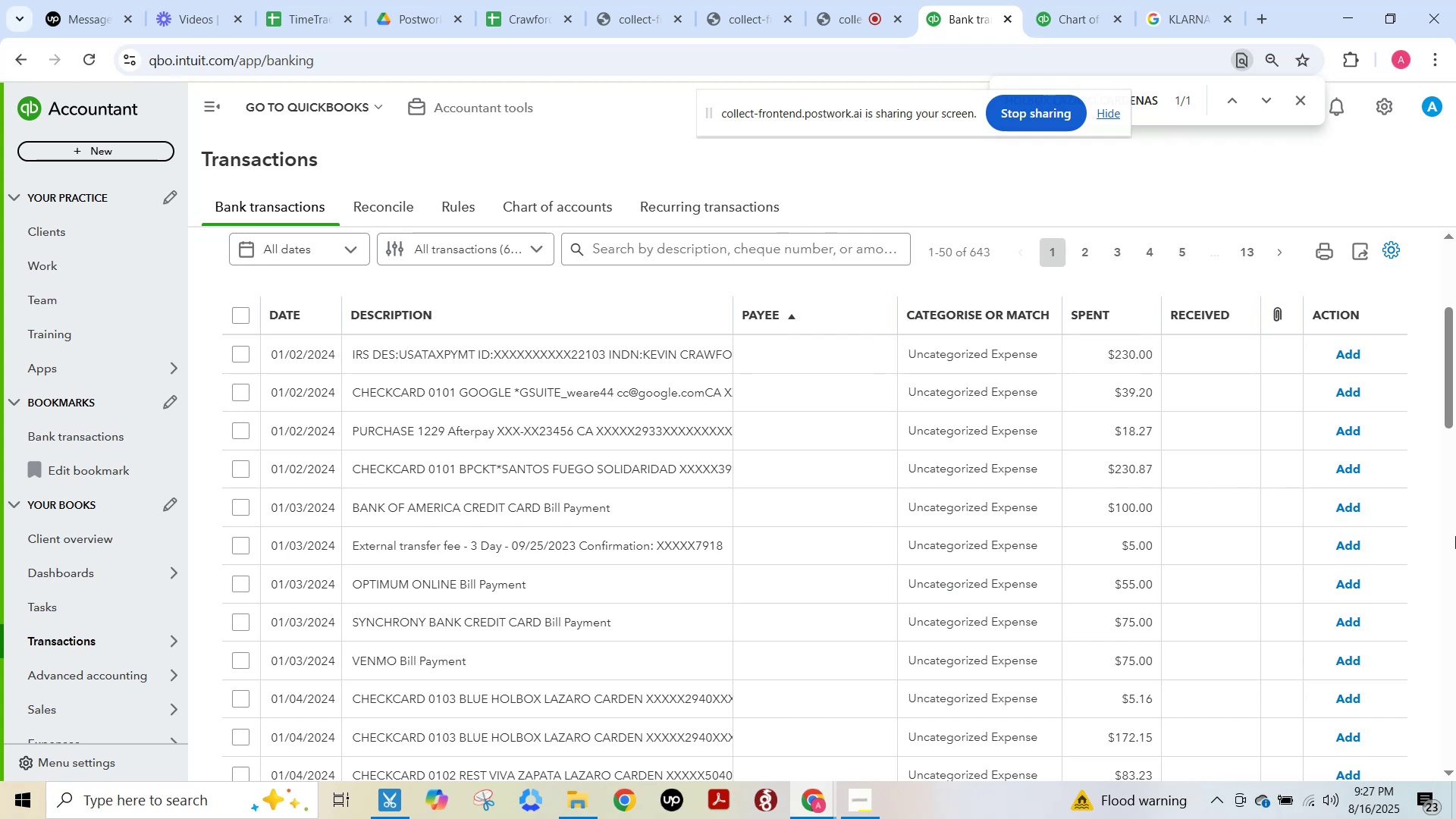 
wait(28.0)
 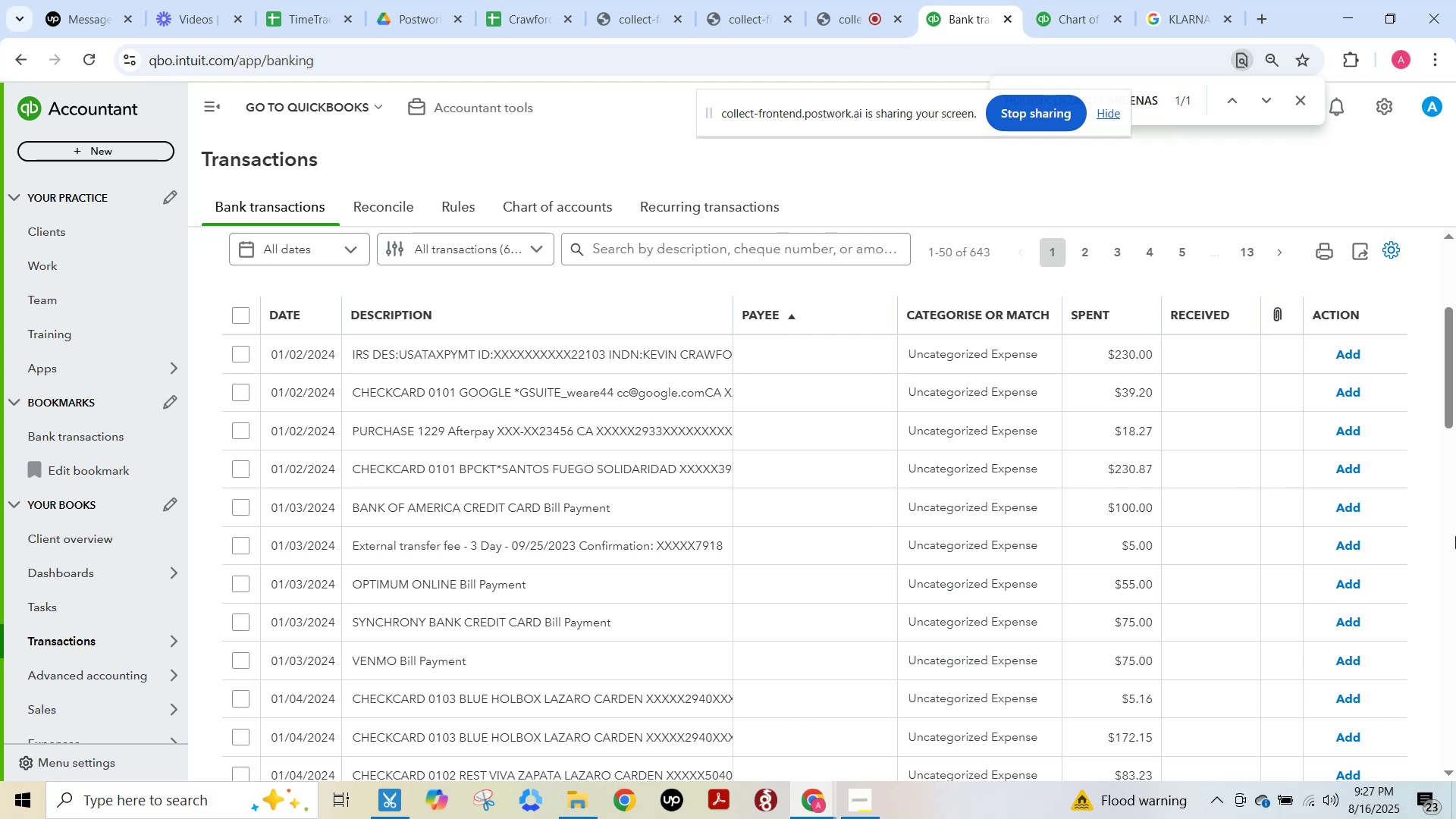 
left_click([609, 341])
 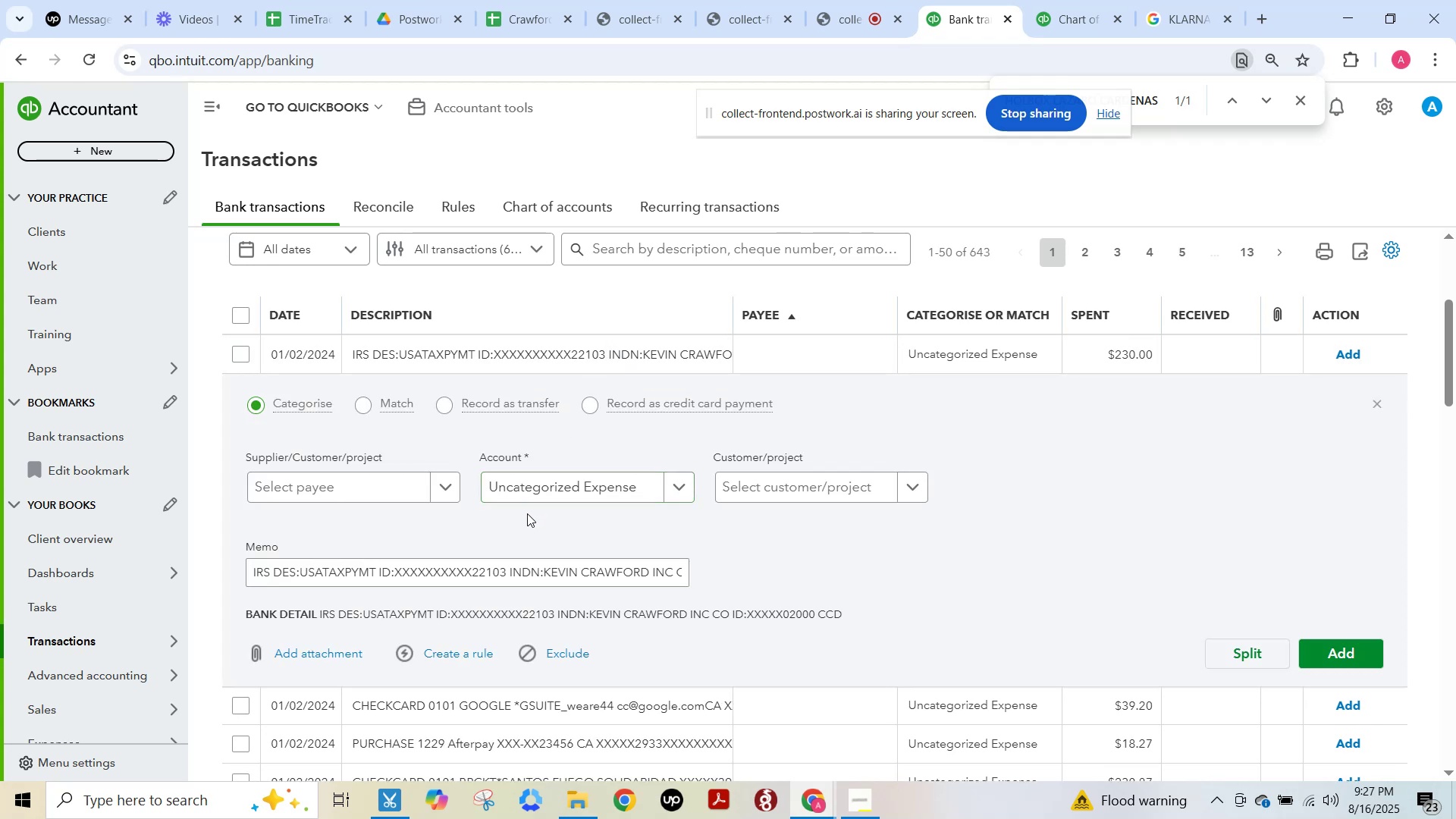 
left_click_drag(start_coordinate=[523, 567], to_coordinate=[752, 592])
 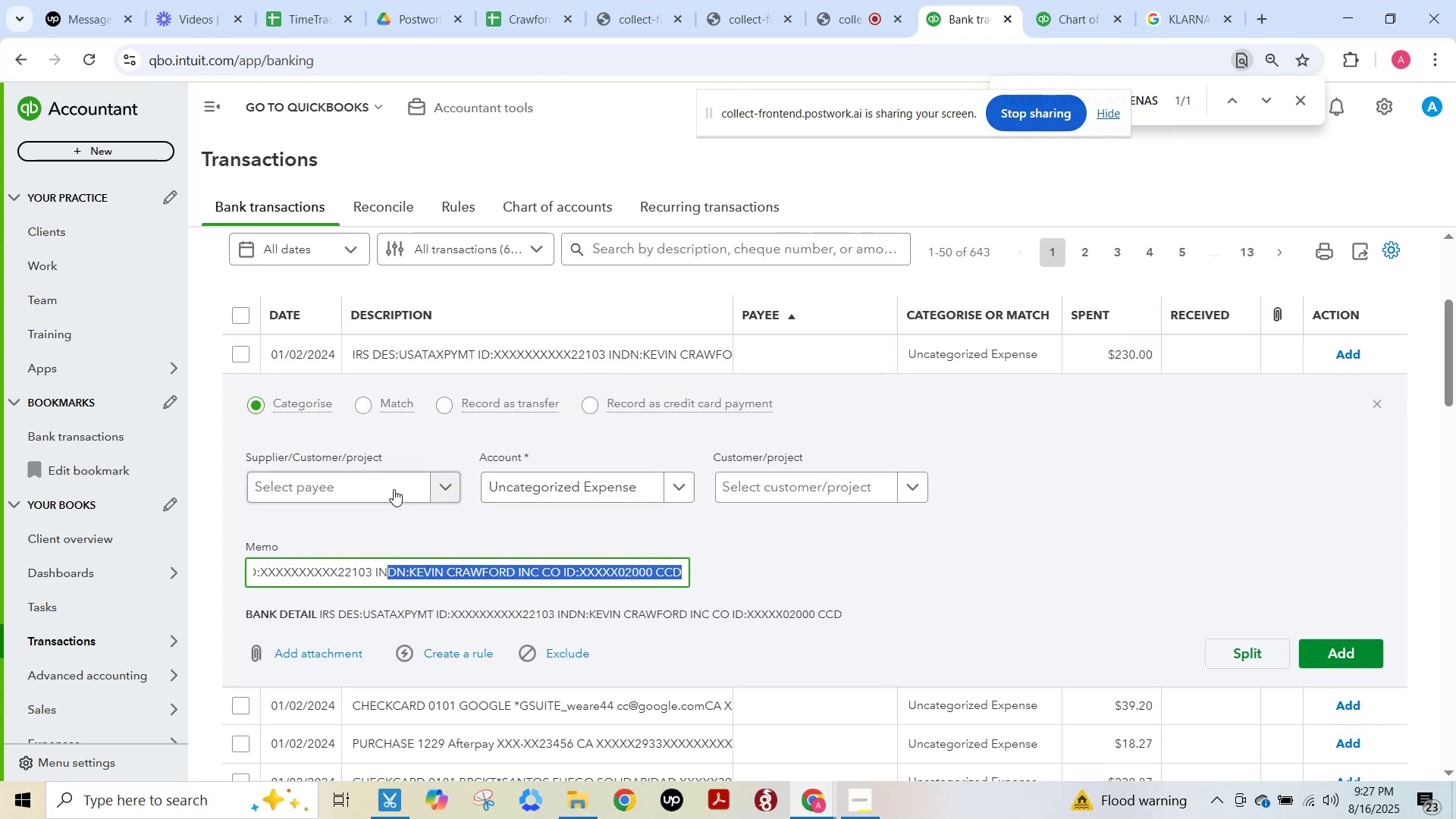 
left_click([384, 495])
 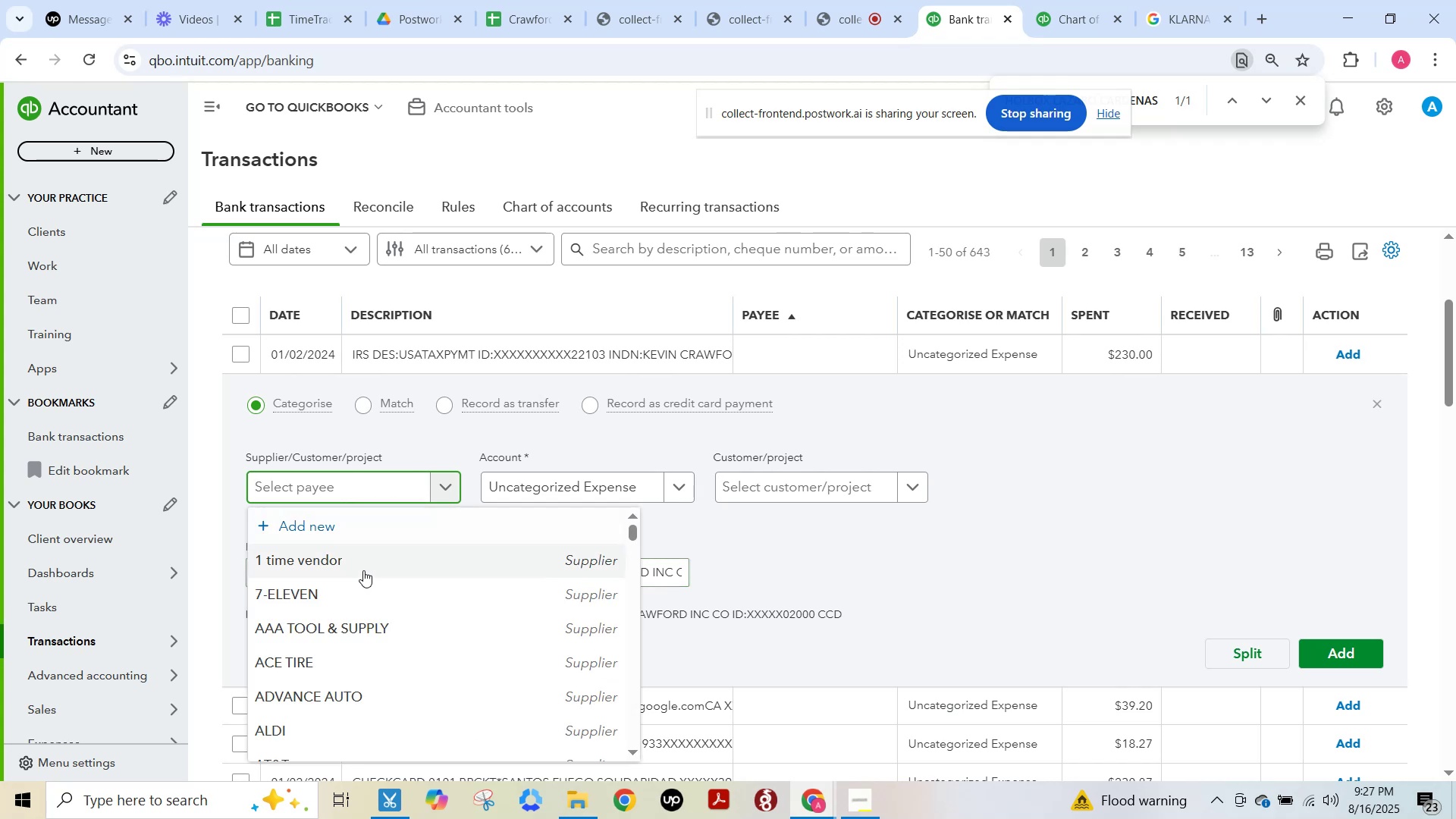 
left_click([363, 570])
 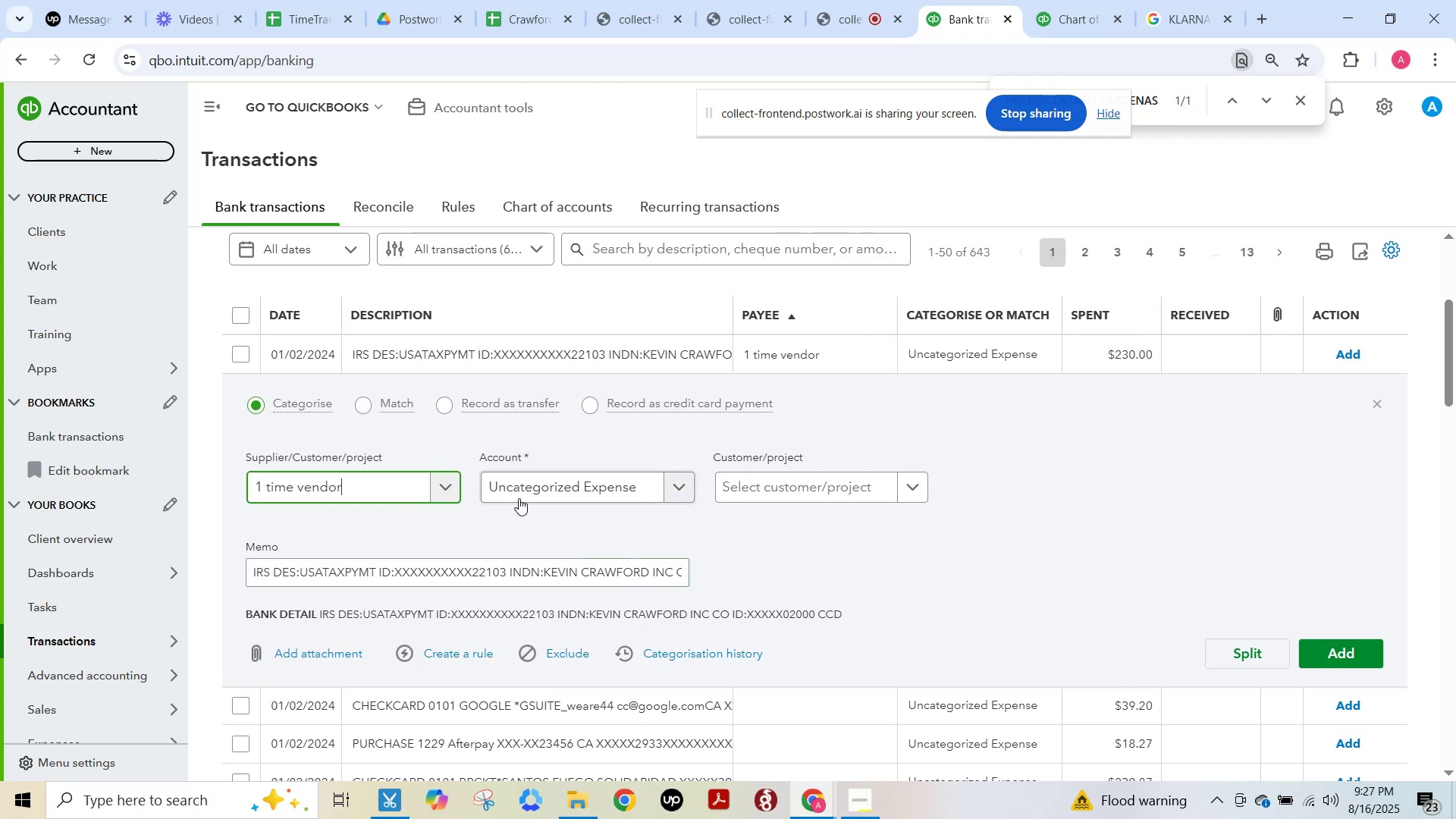 
left_click([522, 494])
 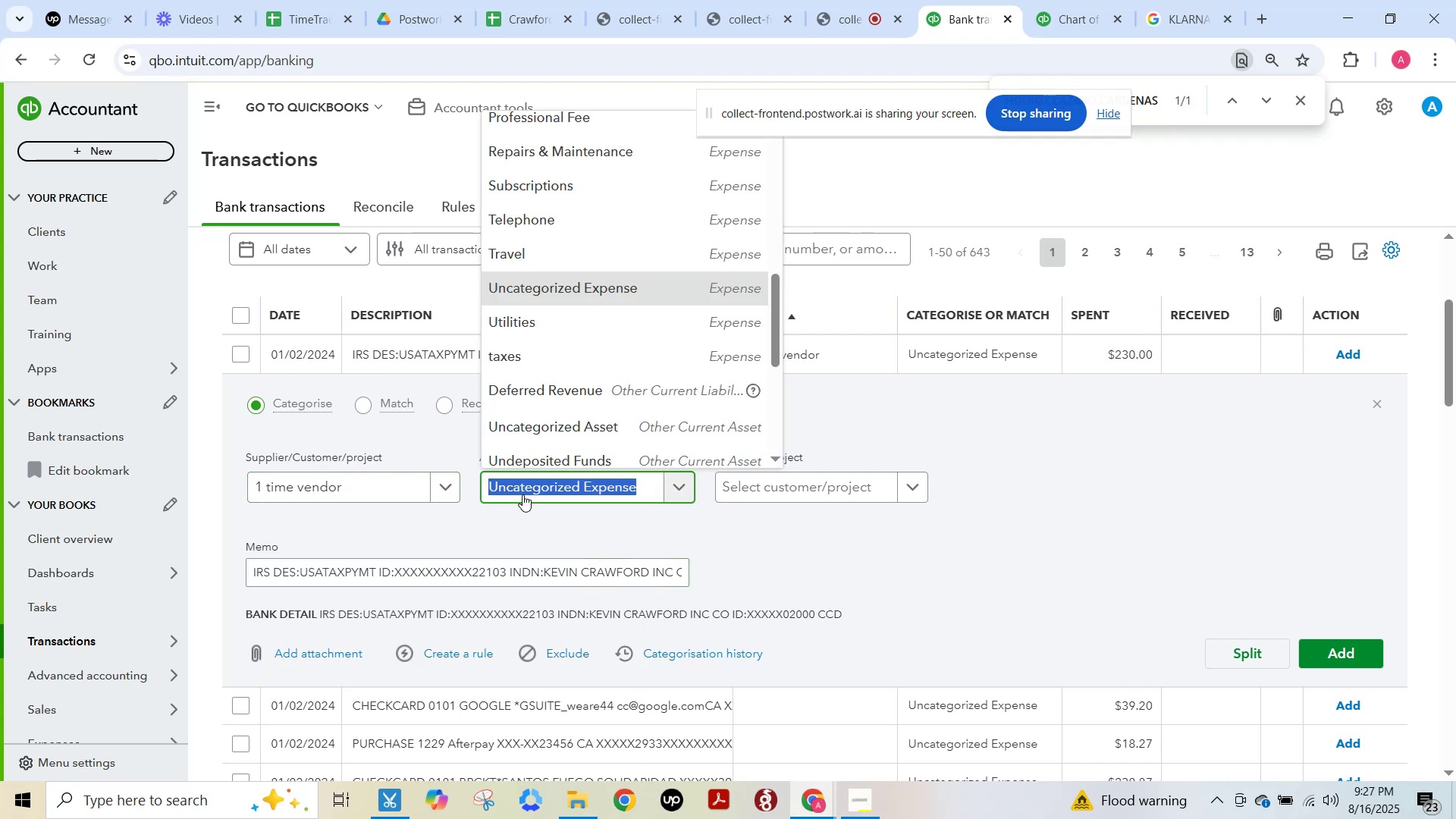 
type(craw)
 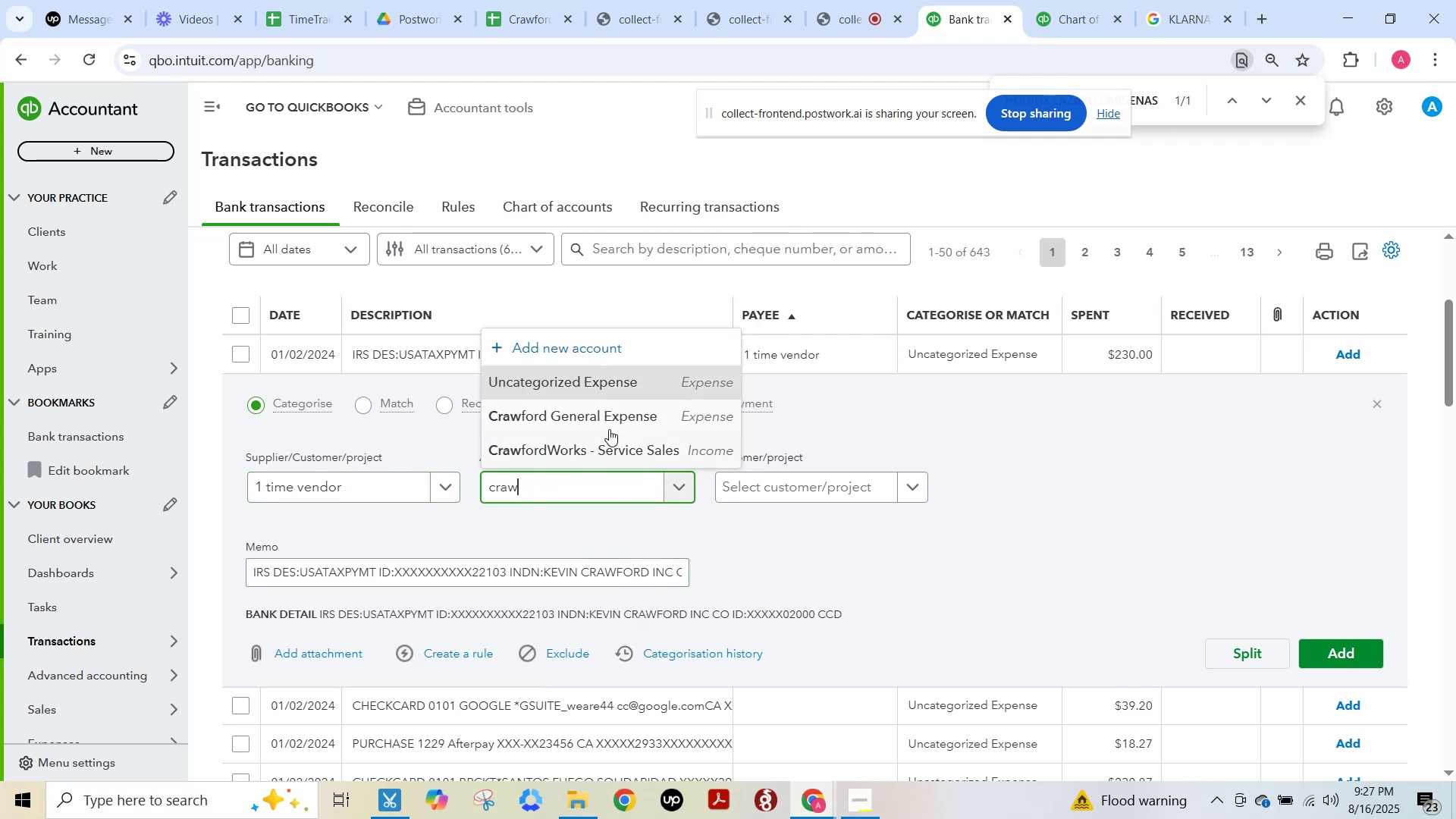 
left_click([610, 426])
 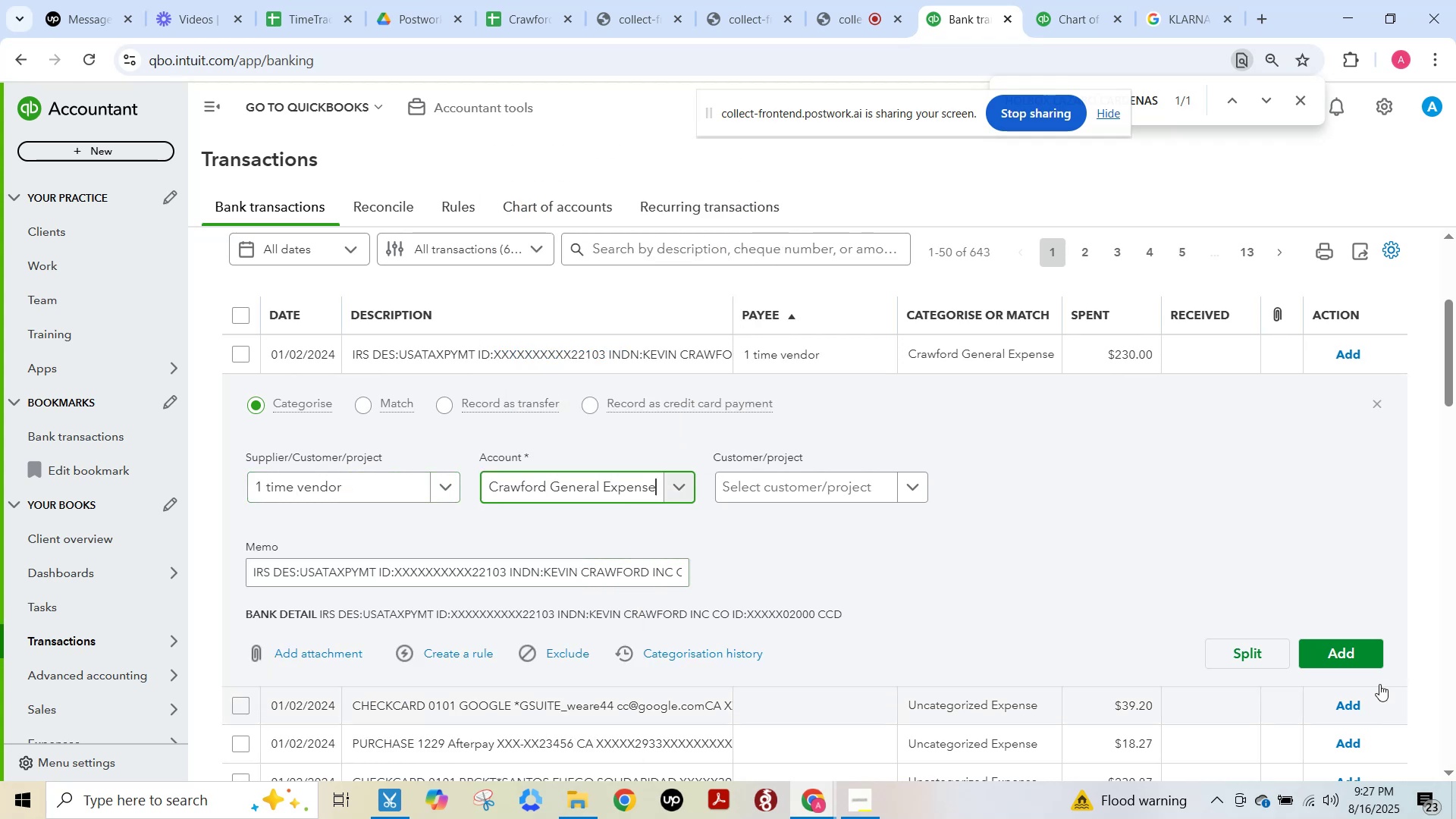 
left_click([1357, 663])
 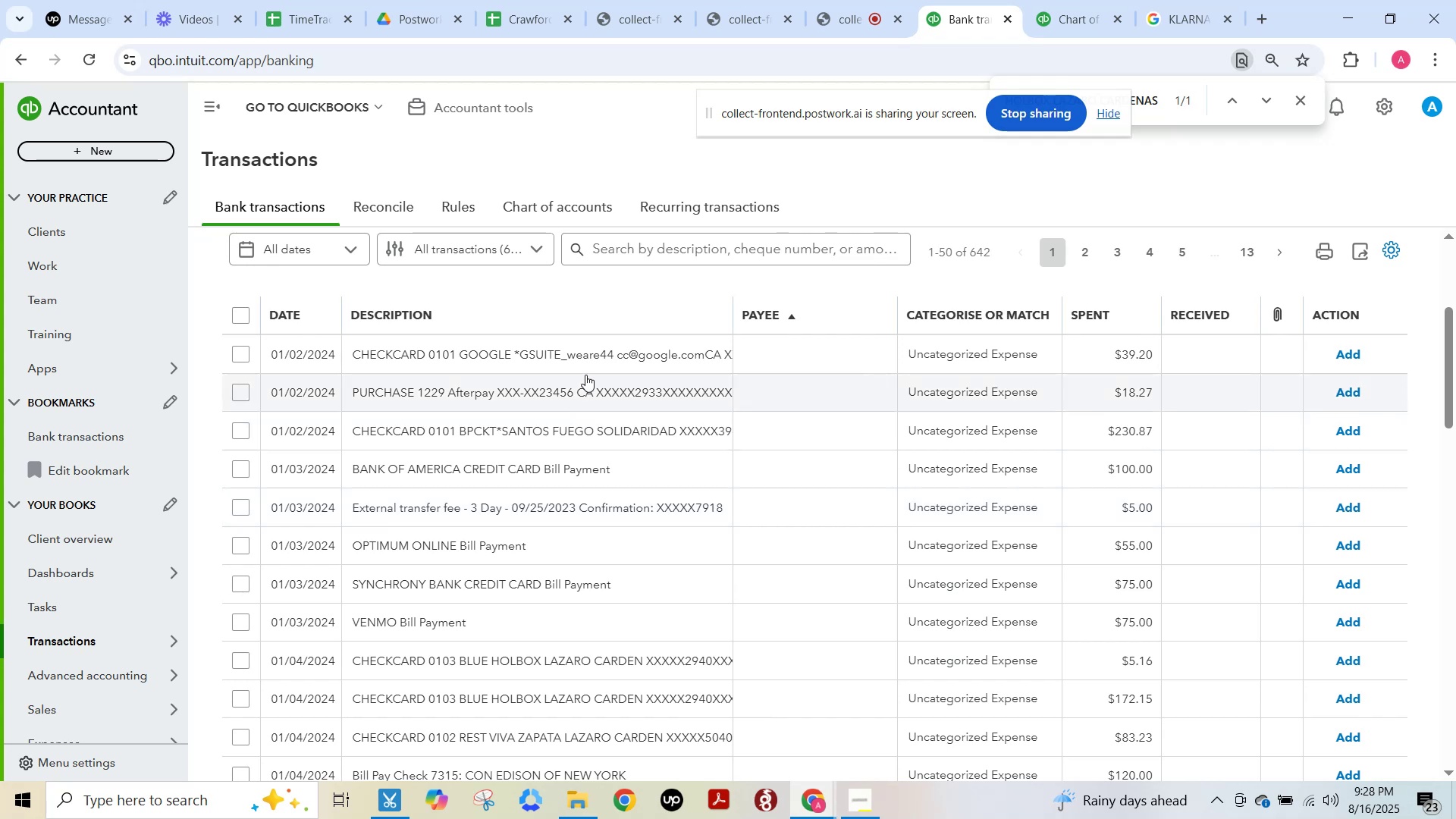 
wait(22.23)
 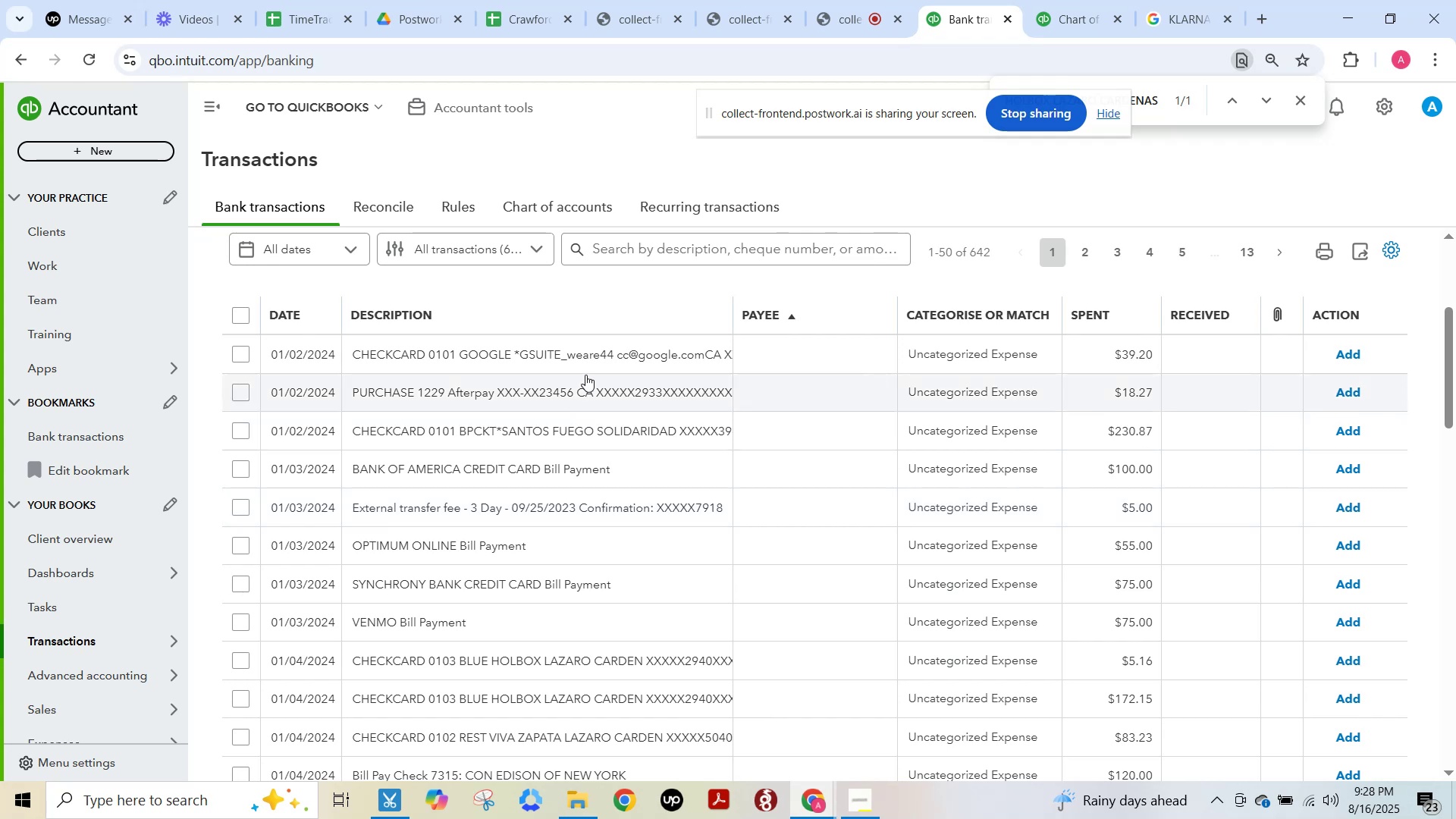 
key(F15)
 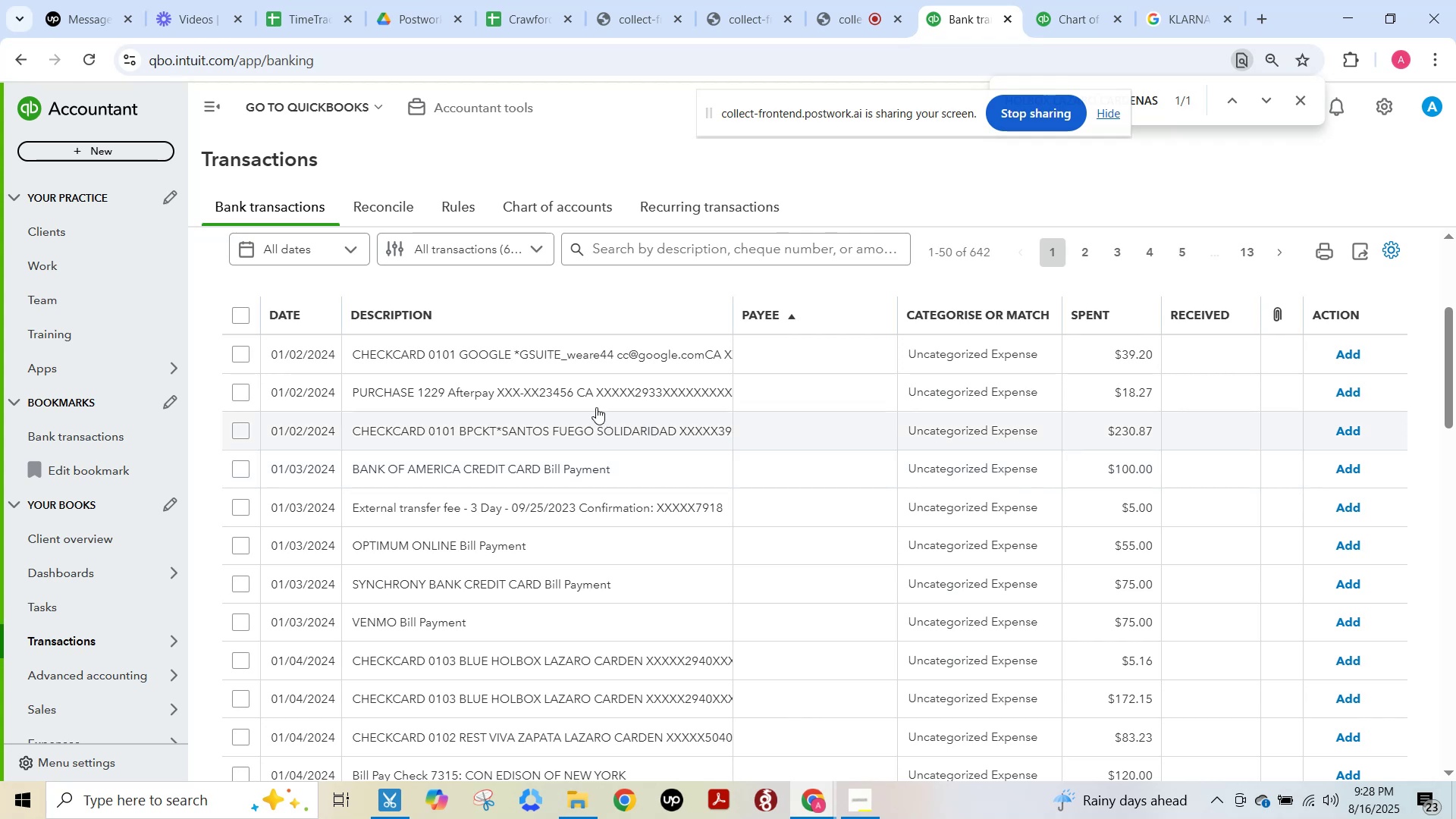 
left_click([485, 353])
 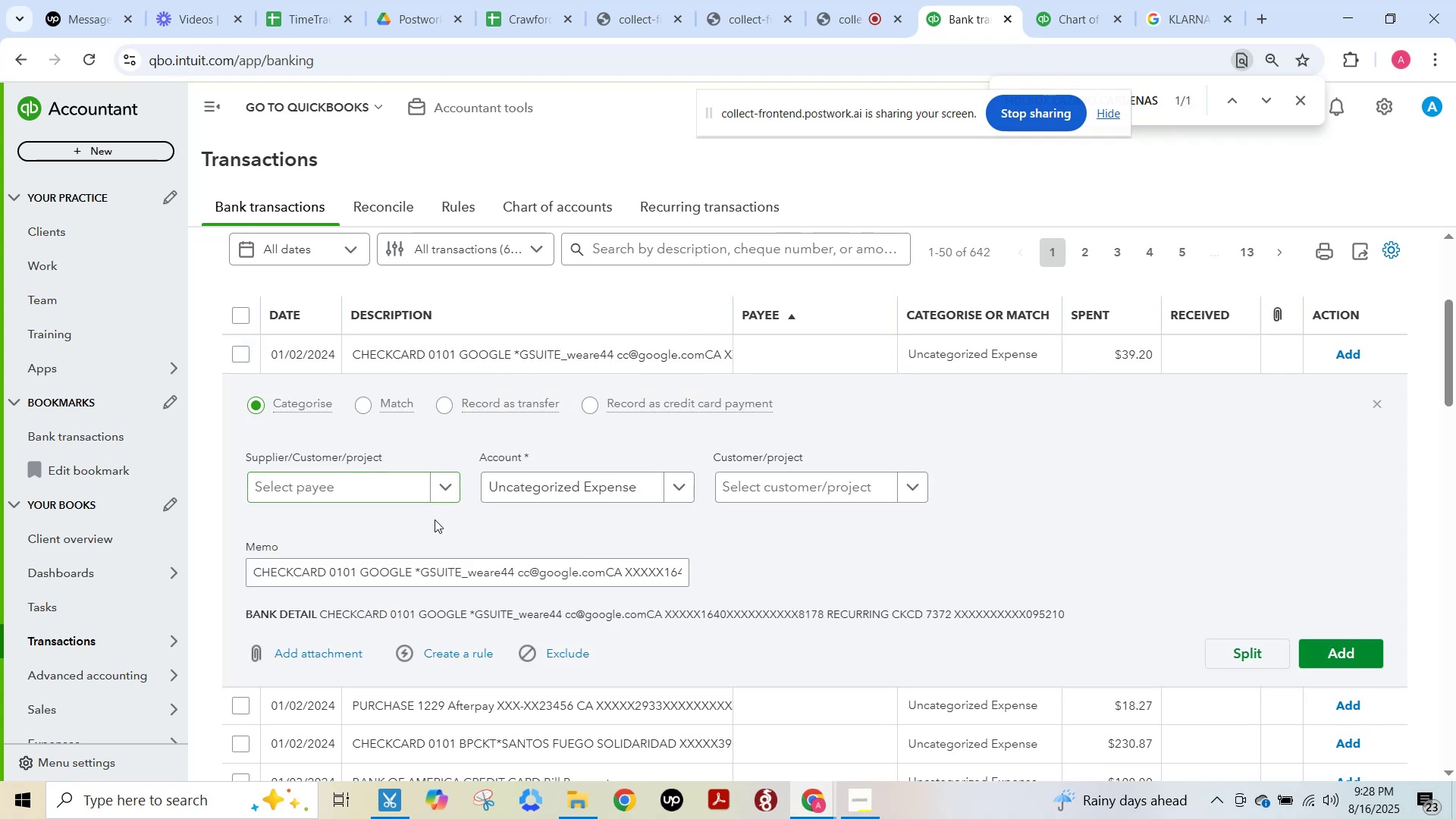 
left_click([366, 483])
 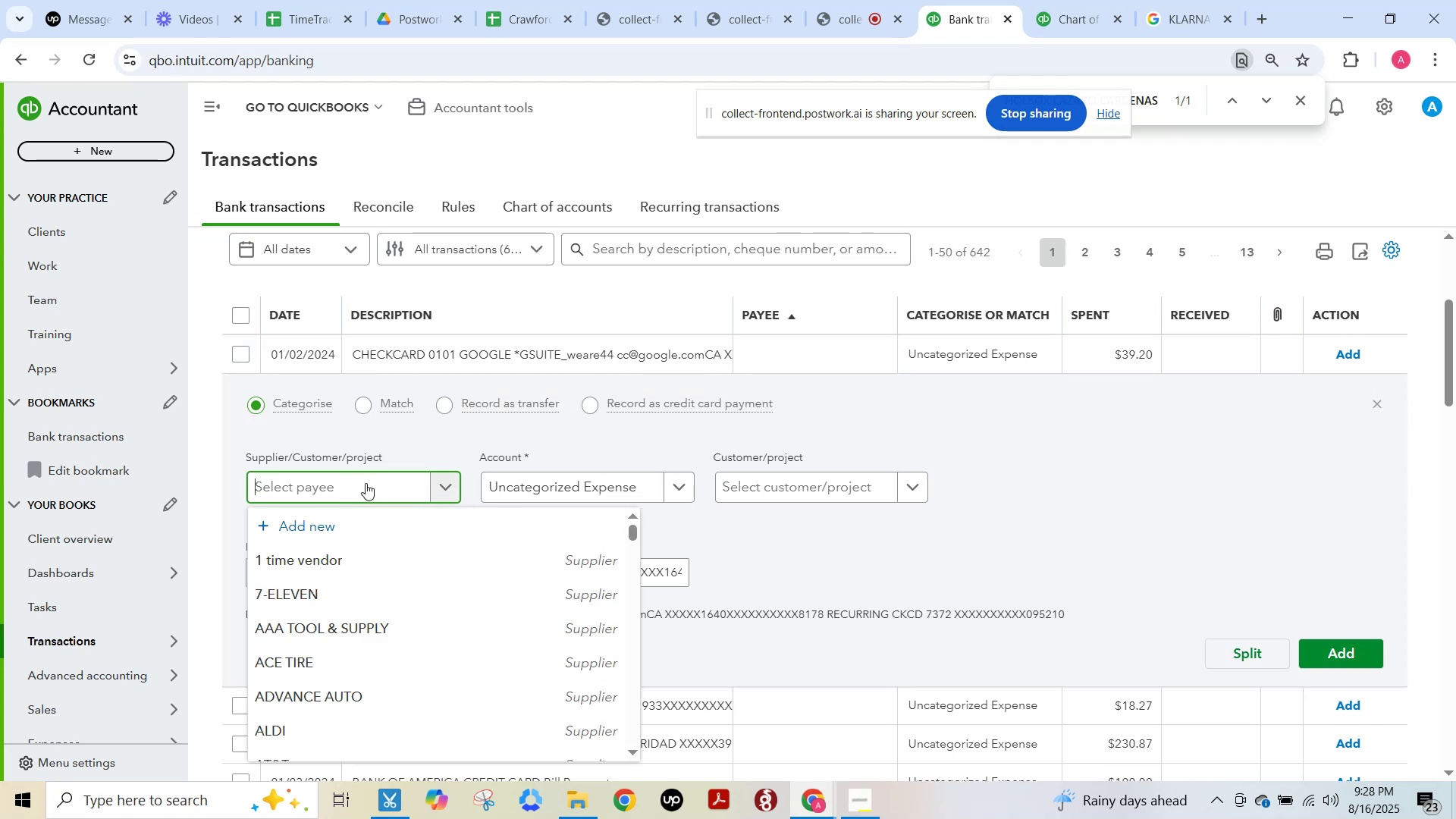 
type(goog)
 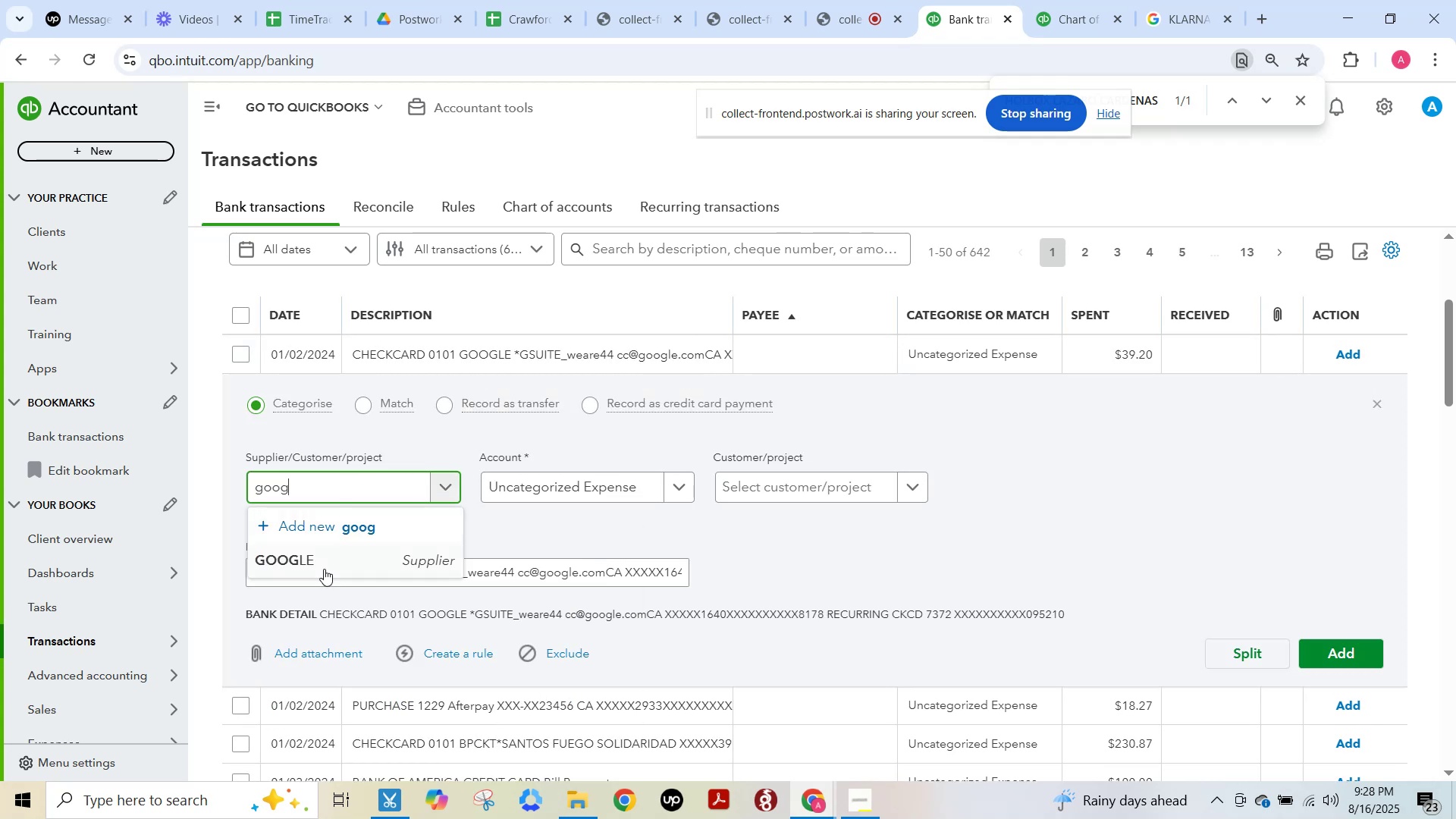 
left_click([328, 569])
 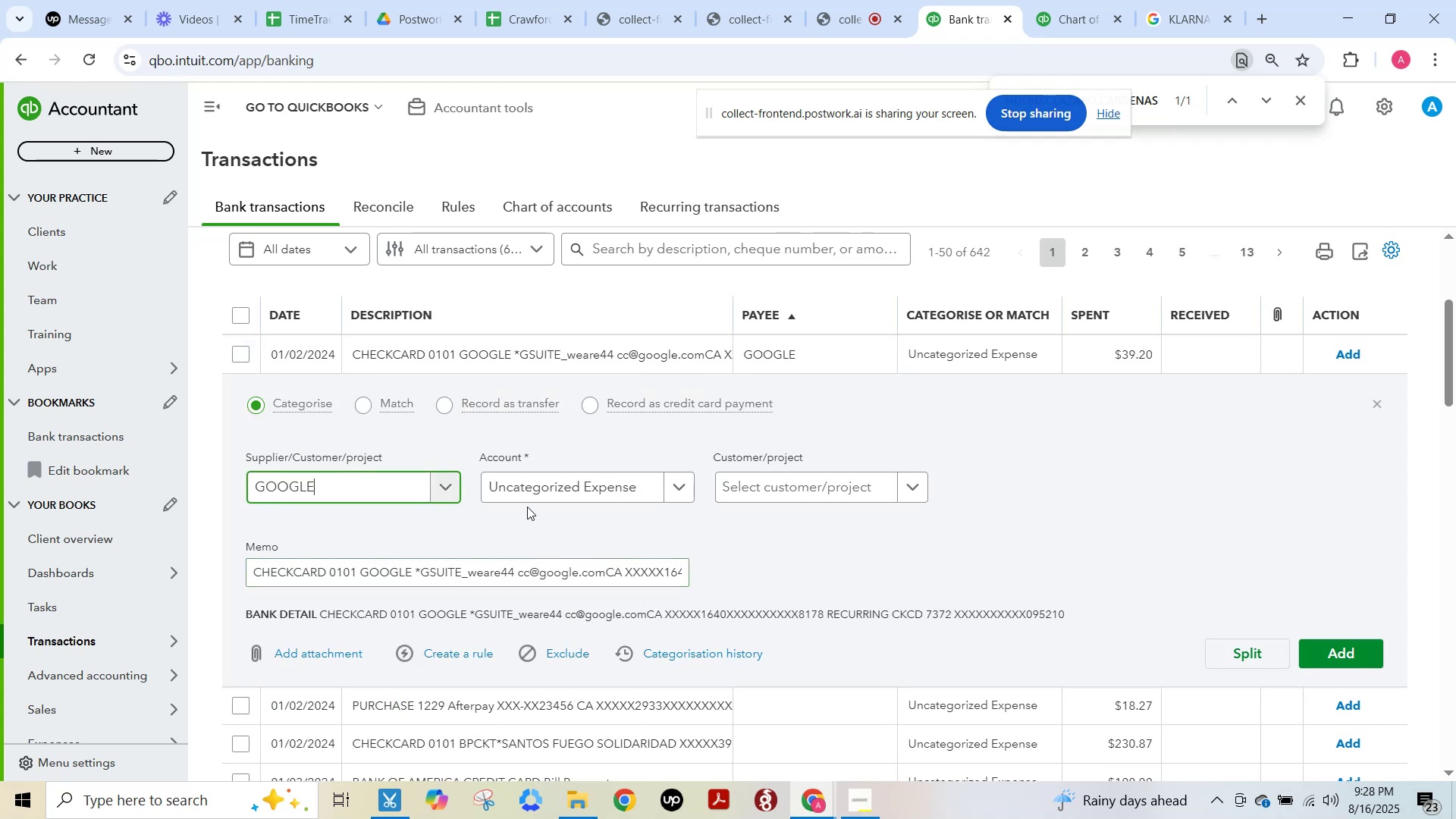 
left_click([532, 494])
 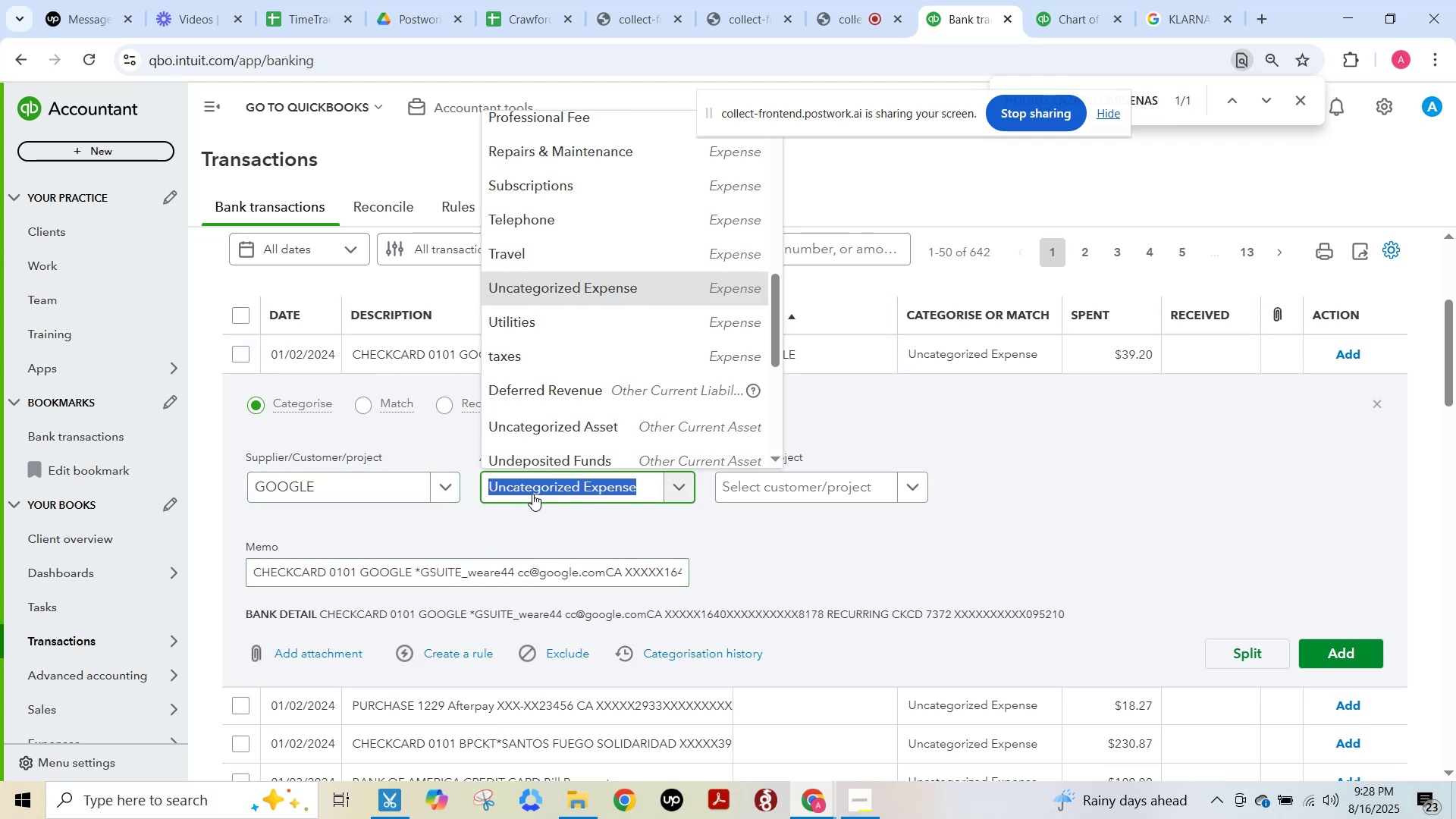 
type(subs)
 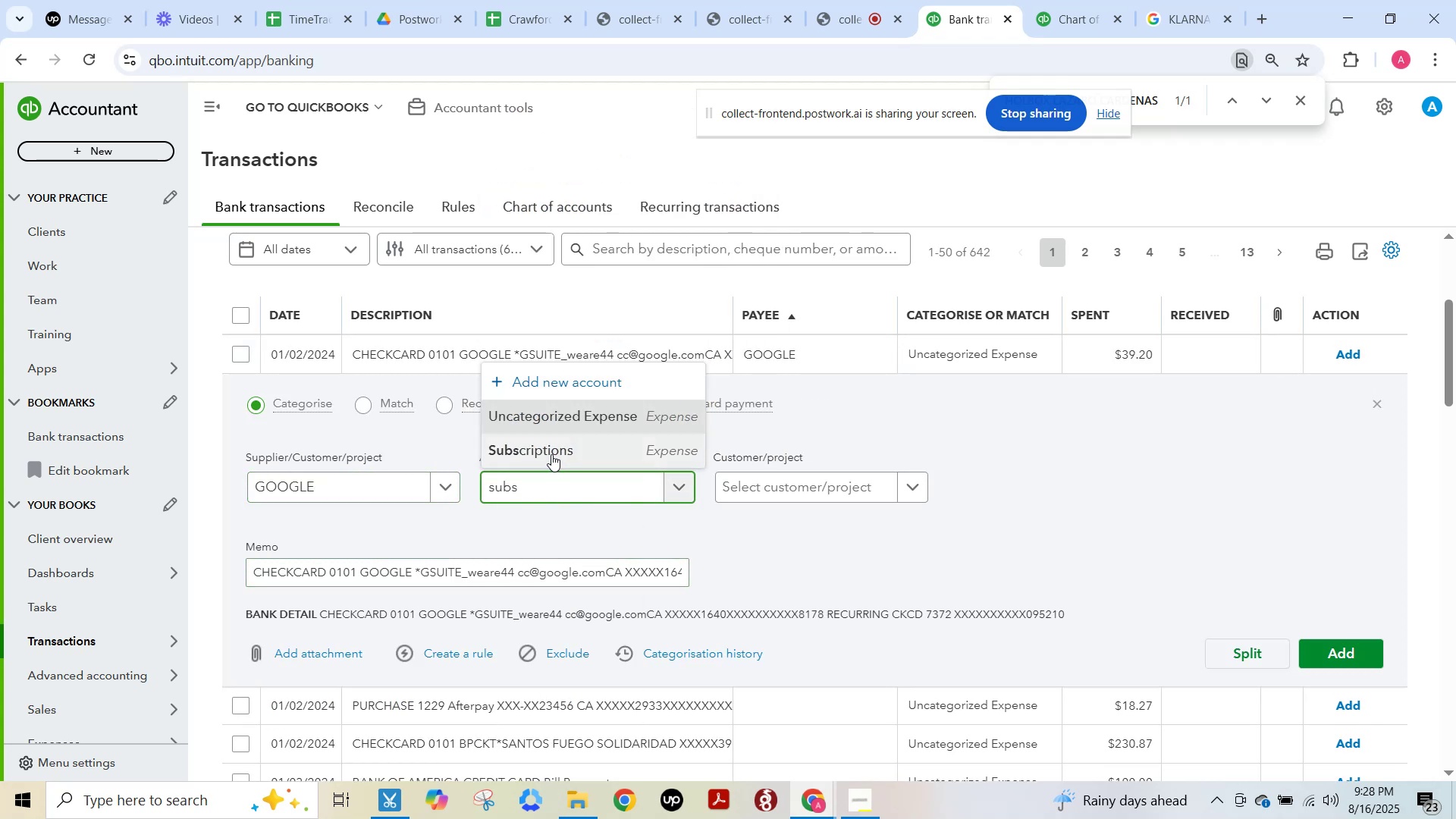 
left_click([552, 452])
 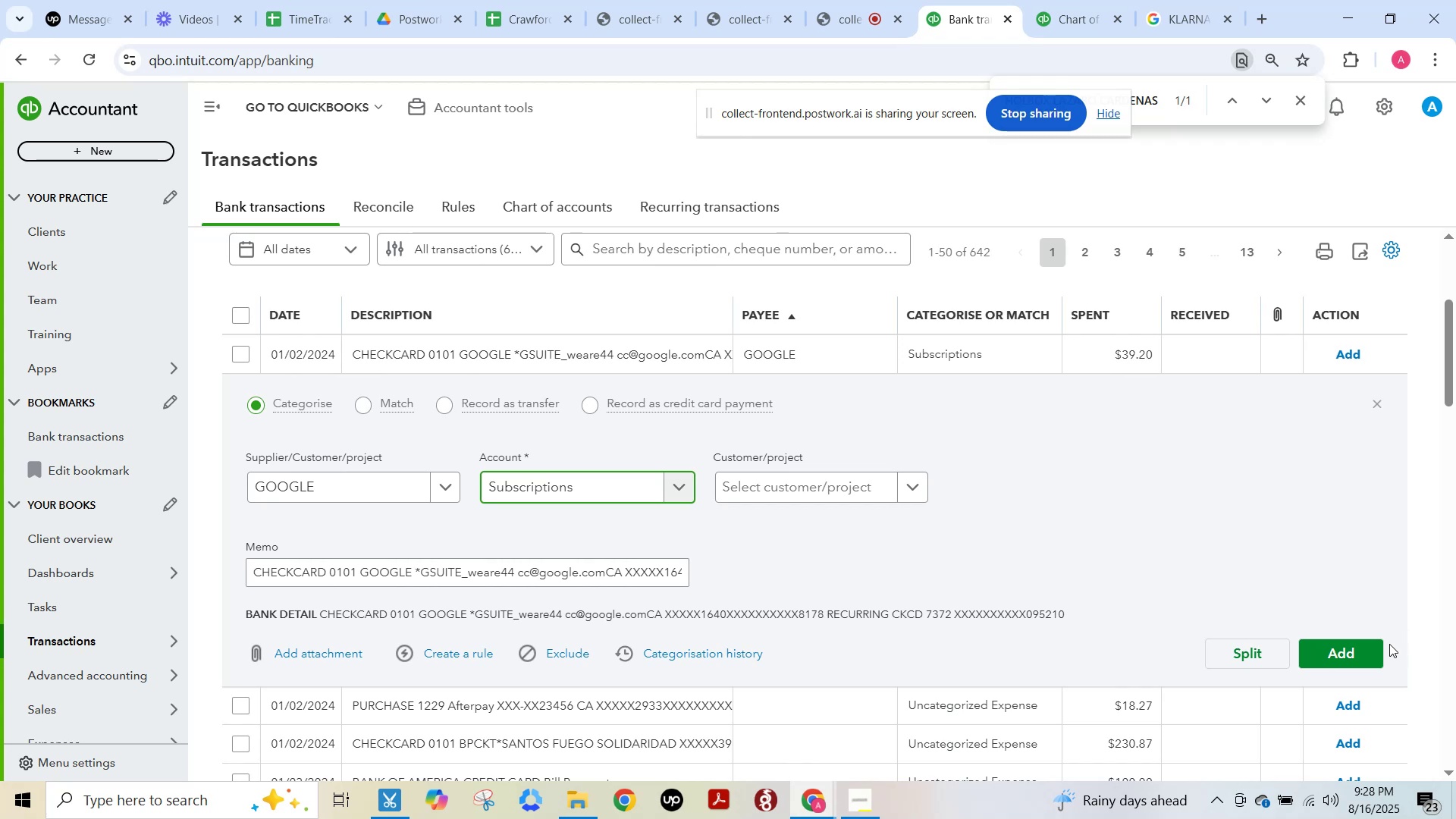 
left_click([1357, 650])
 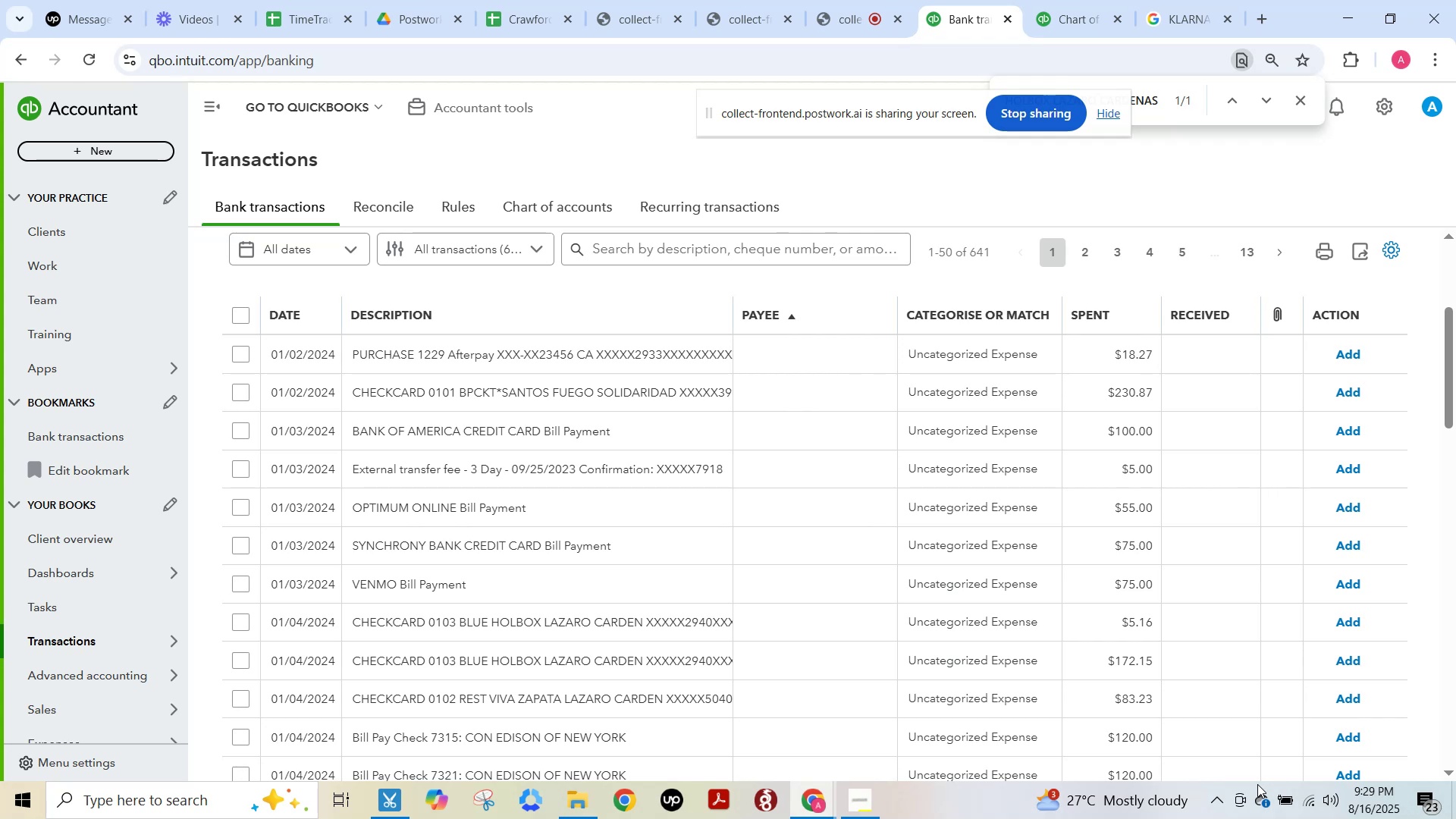 
wait(88.72)
 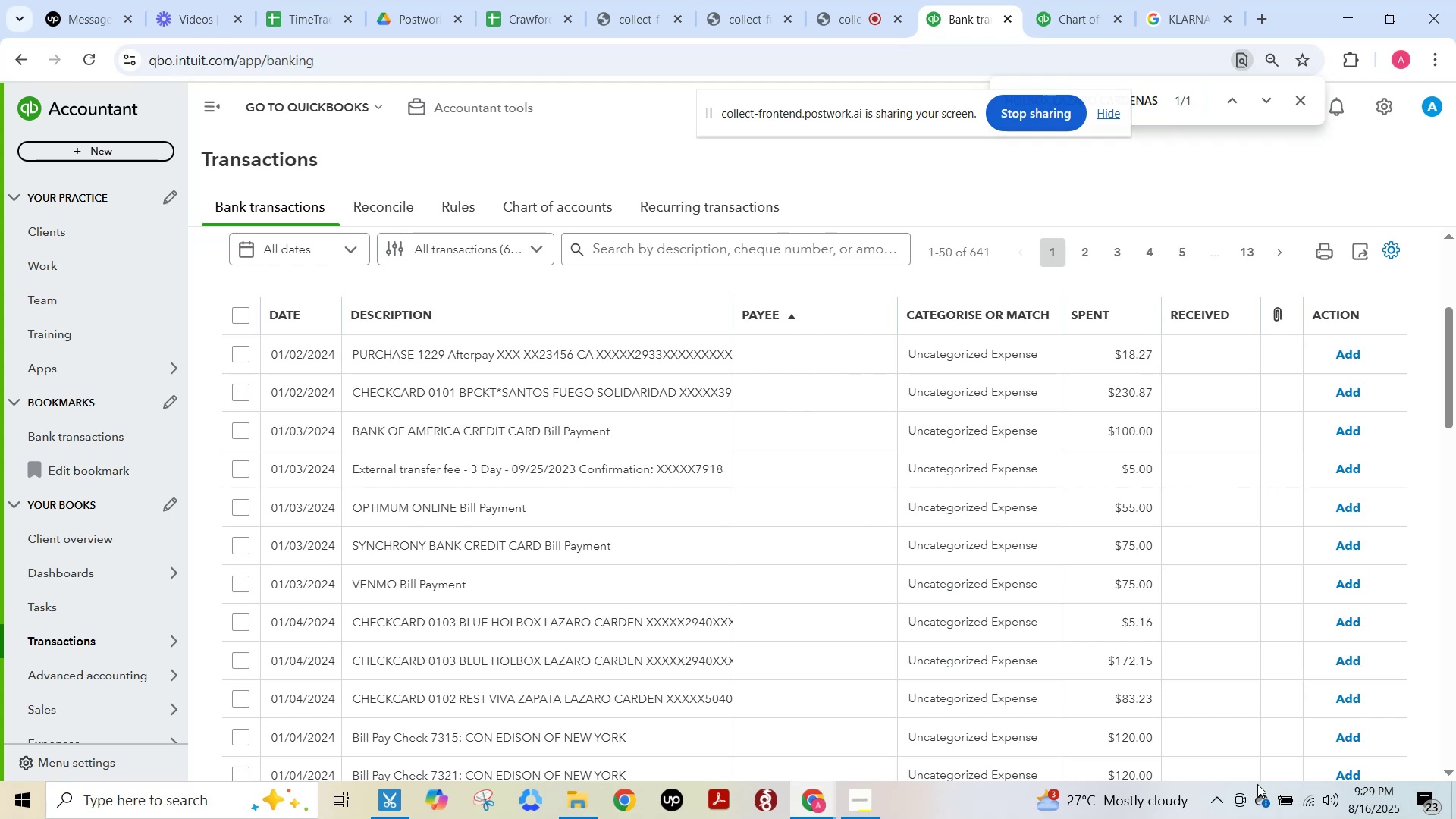 
left_click([658, 362])
 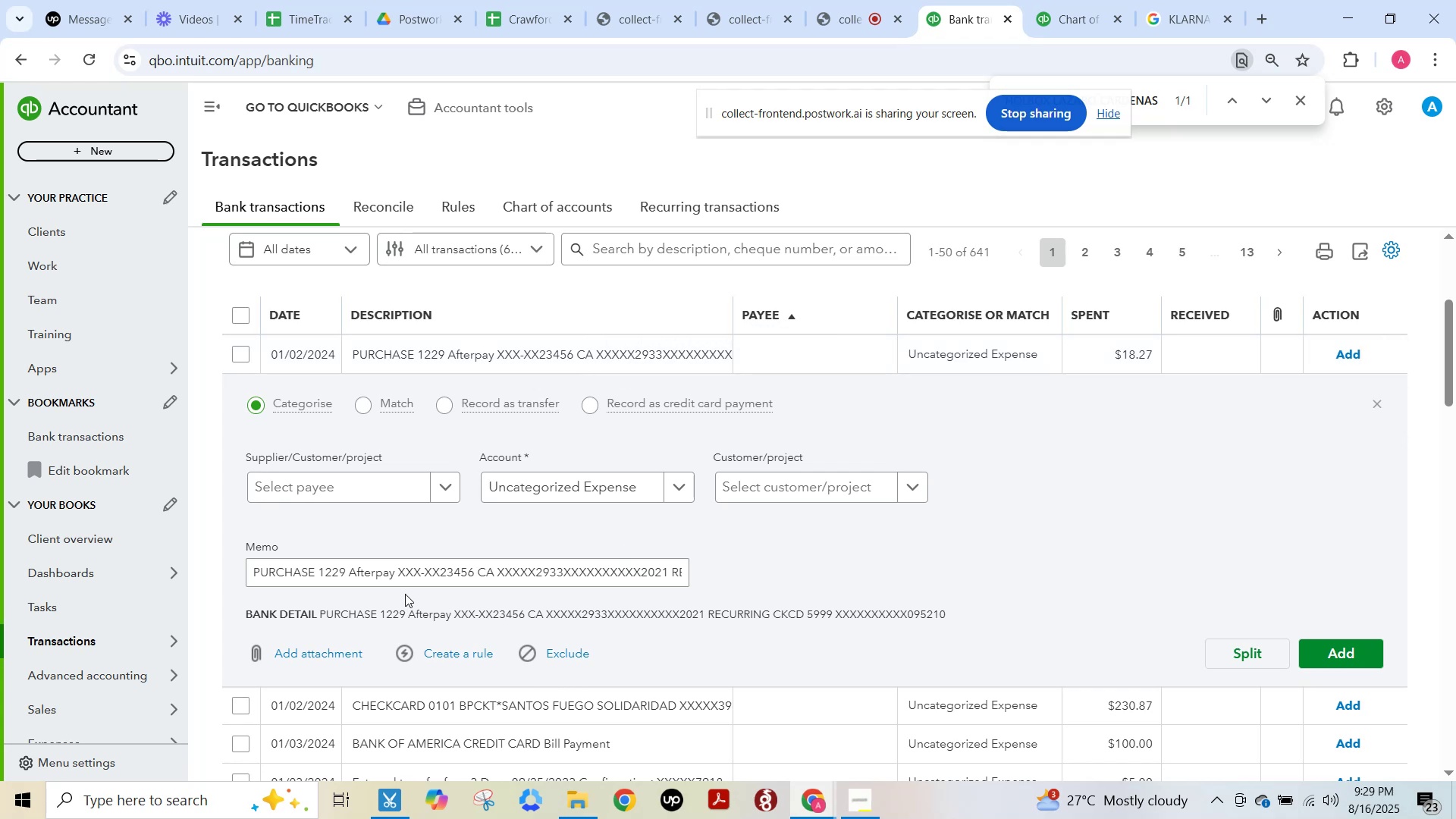 
double_click([384, 582])
 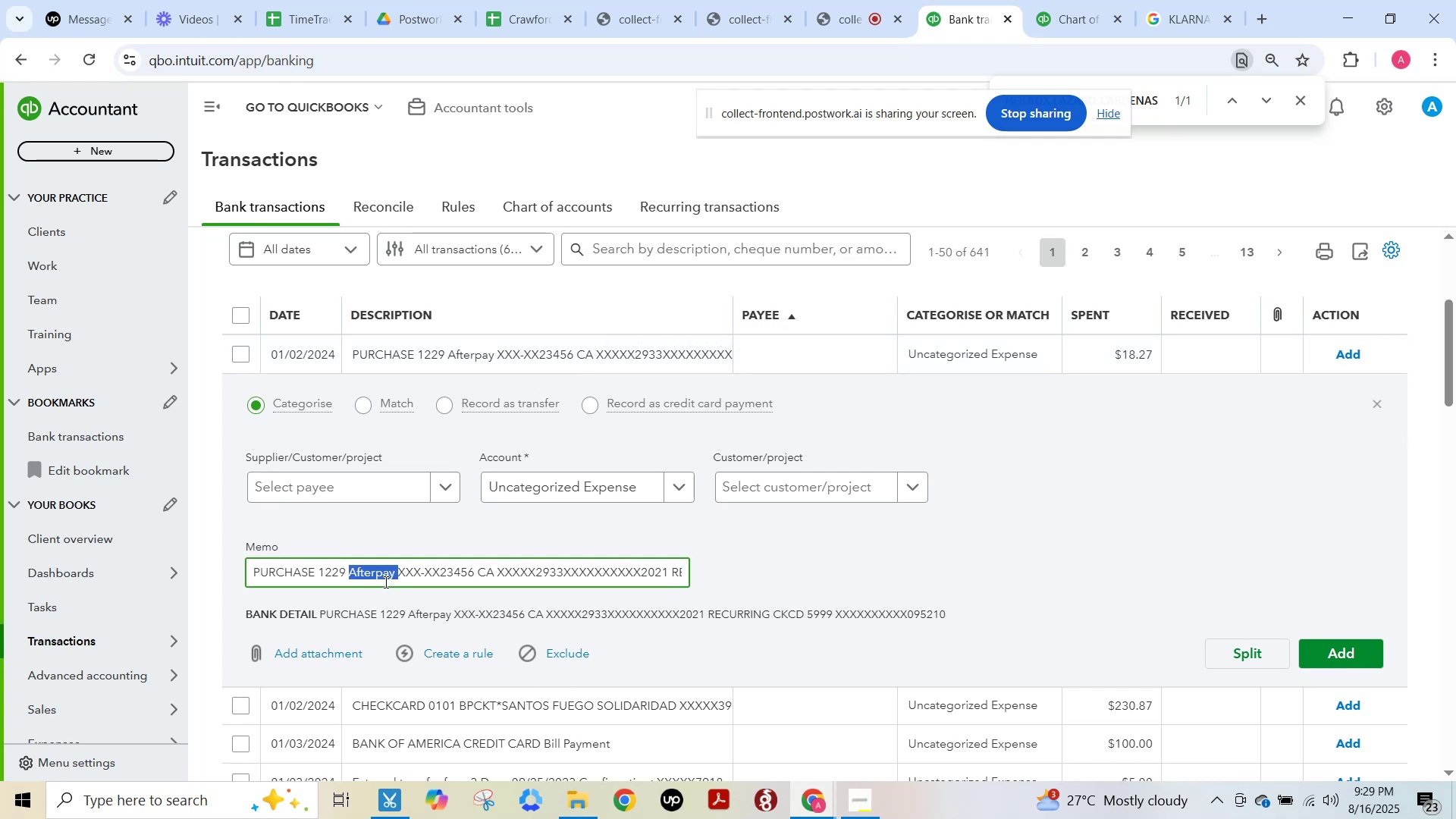 
key(Control+C)
 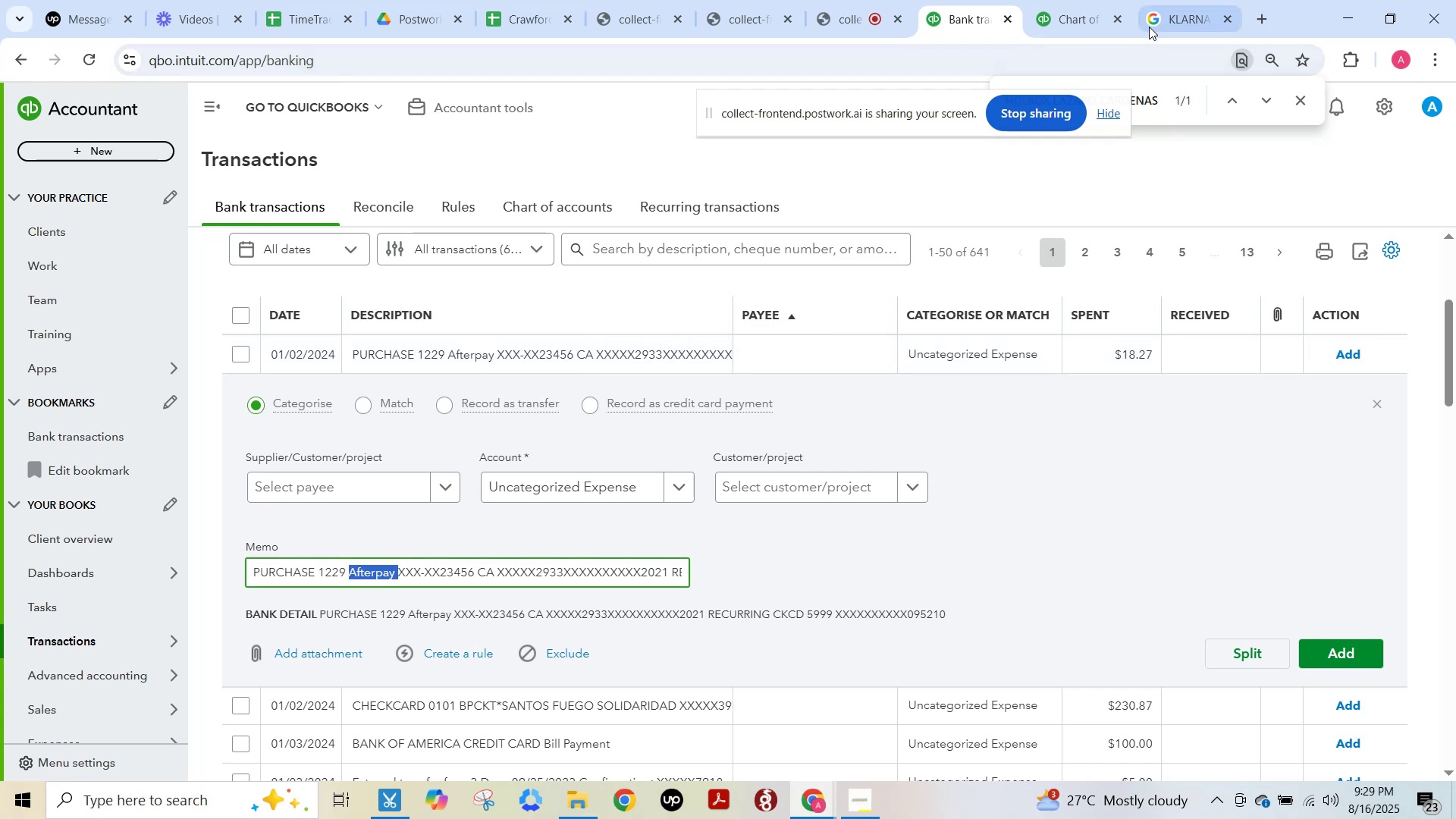 
left_click([1185, 18])
 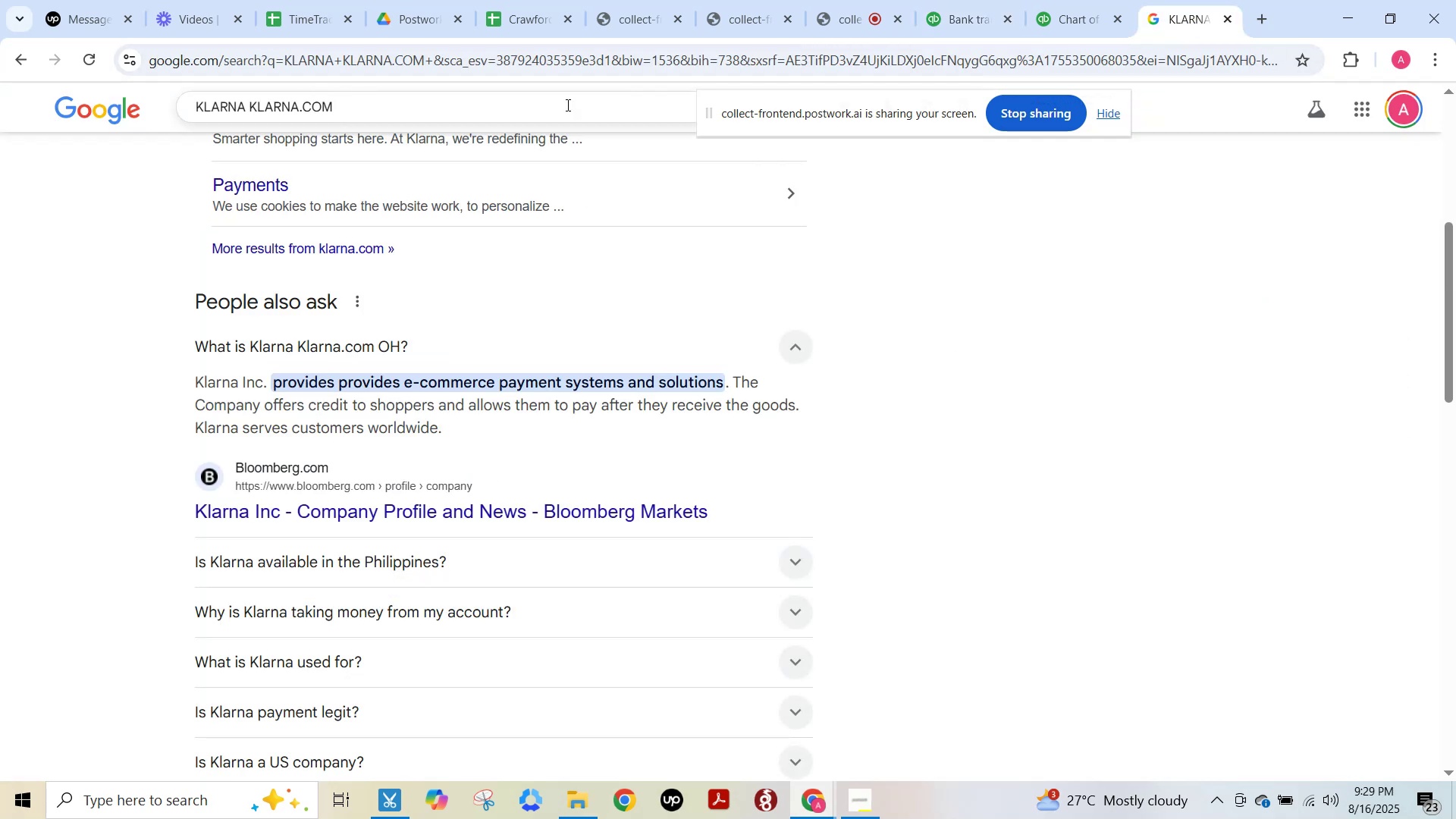 
double_click([566, 105])
 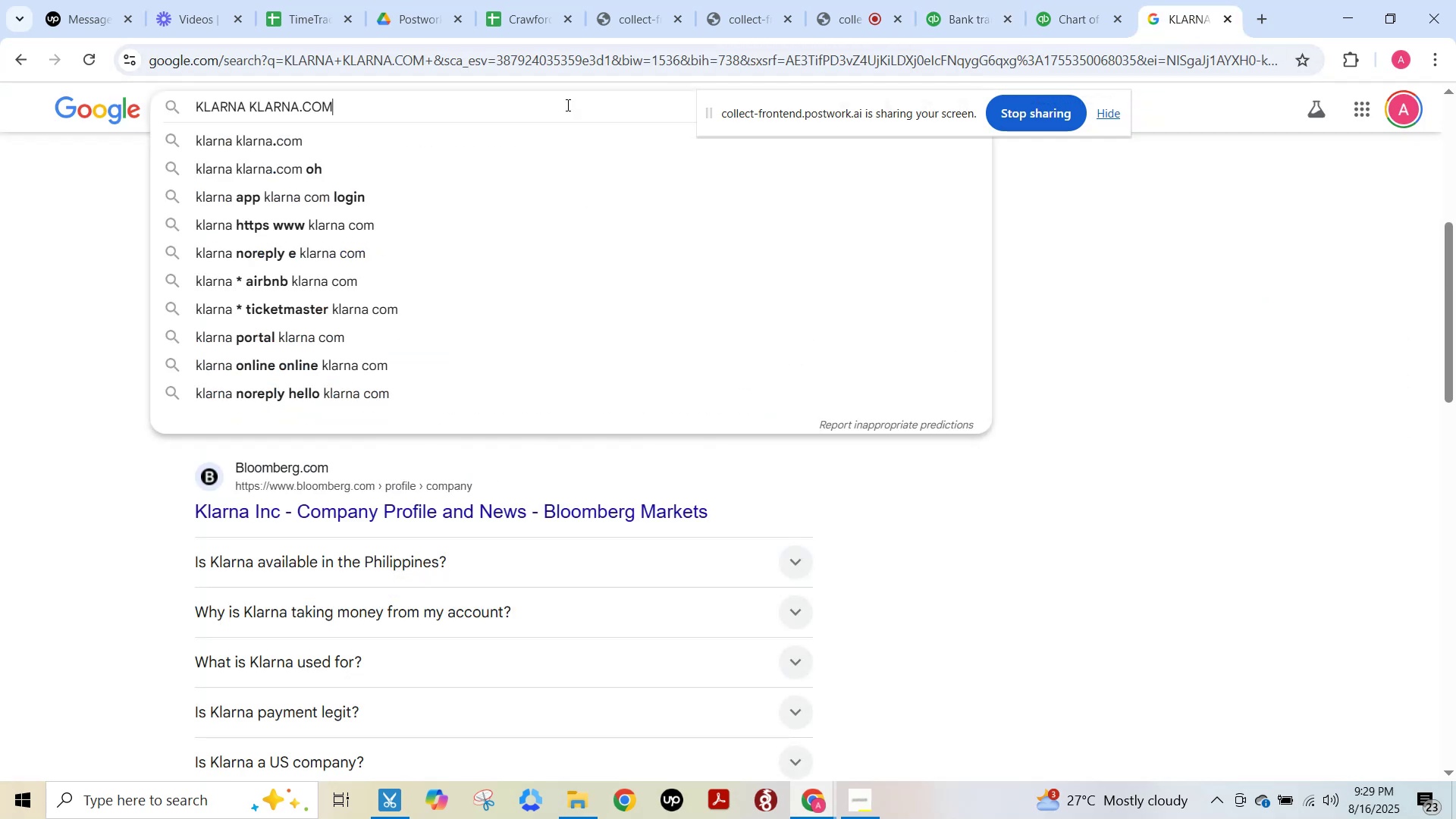 
key(Control+ControlLeft)
 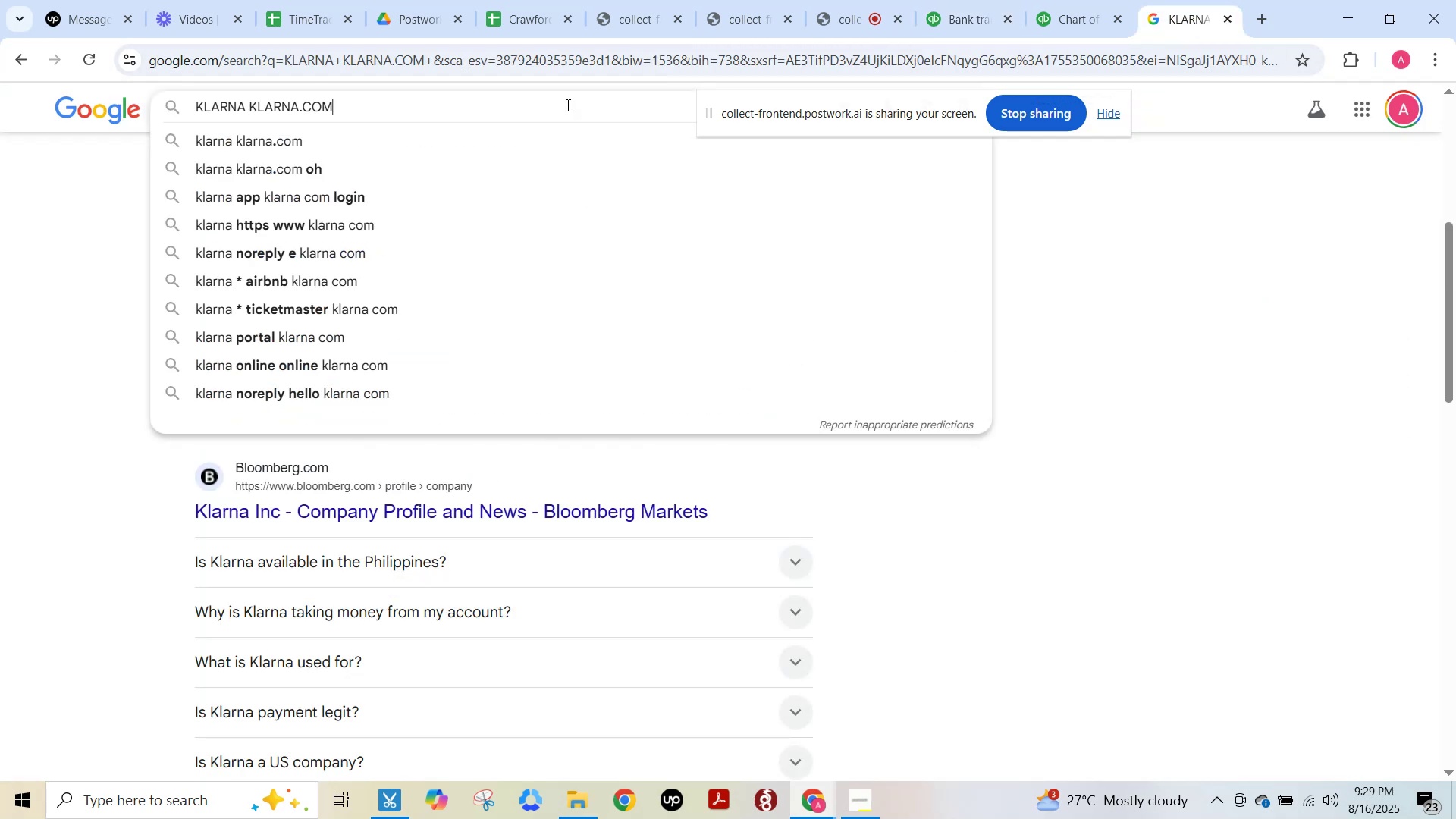 
key(Control+A)
 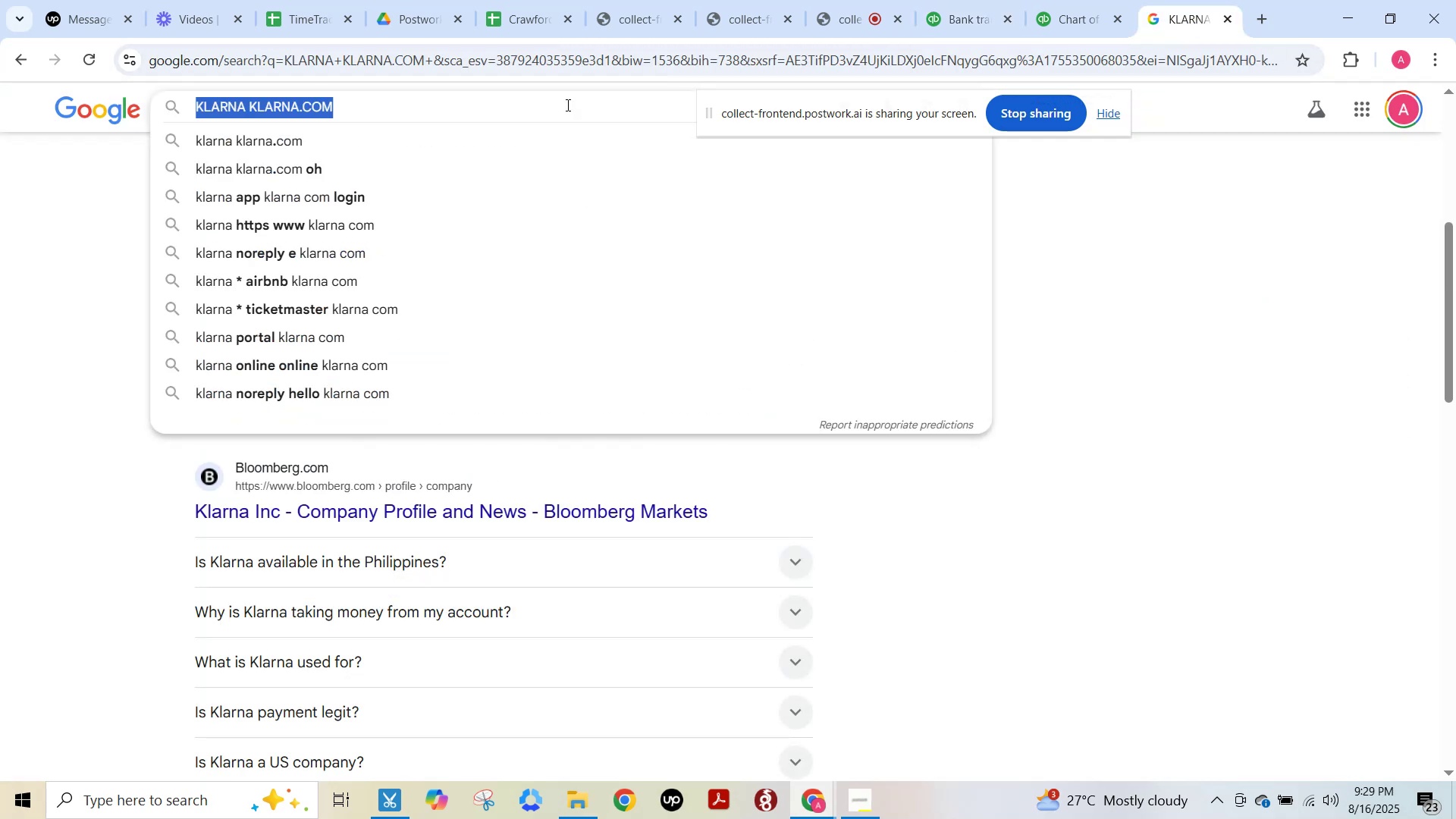 
key(Control+V)
 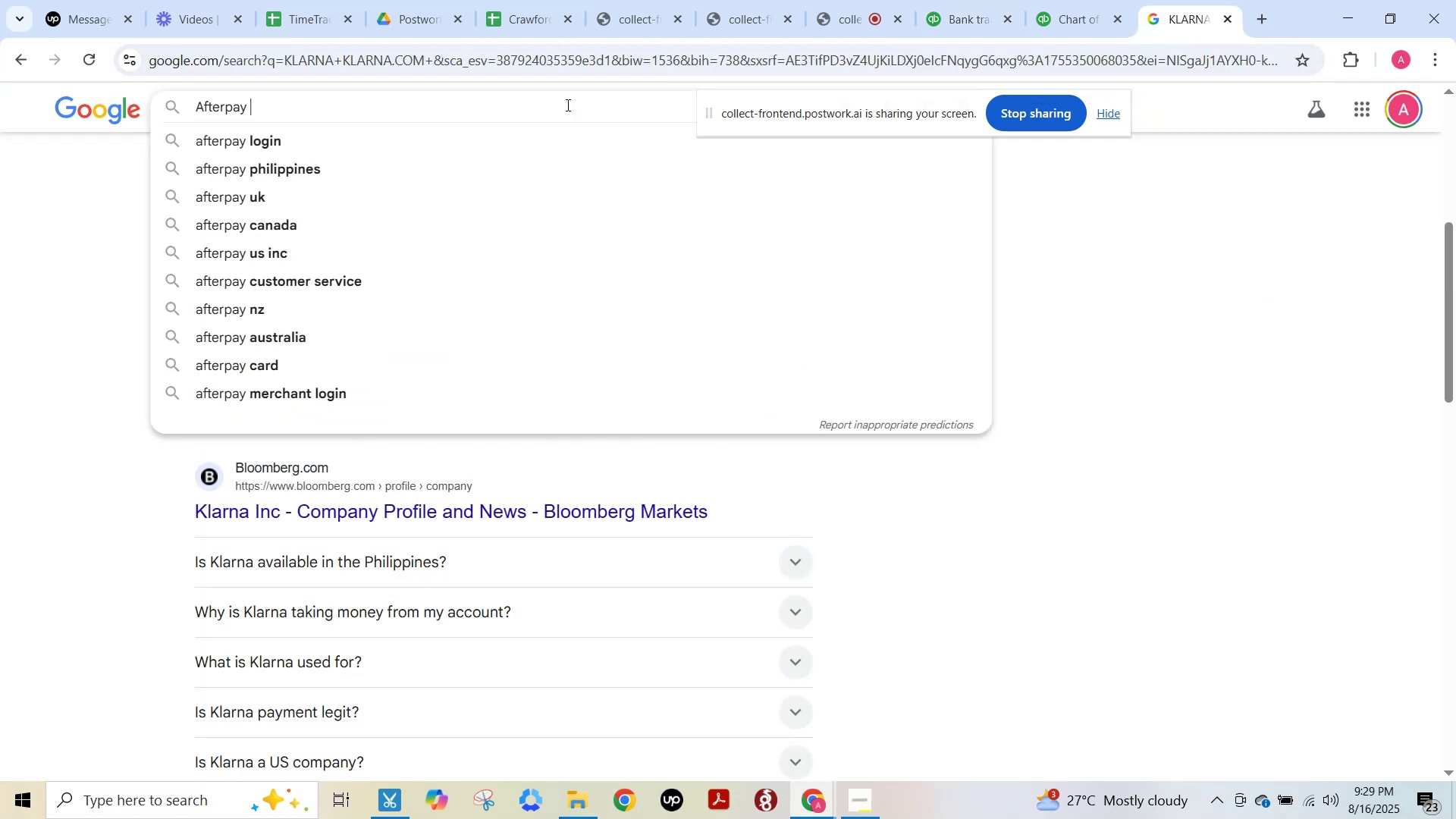 
key(NumpadEnter)
 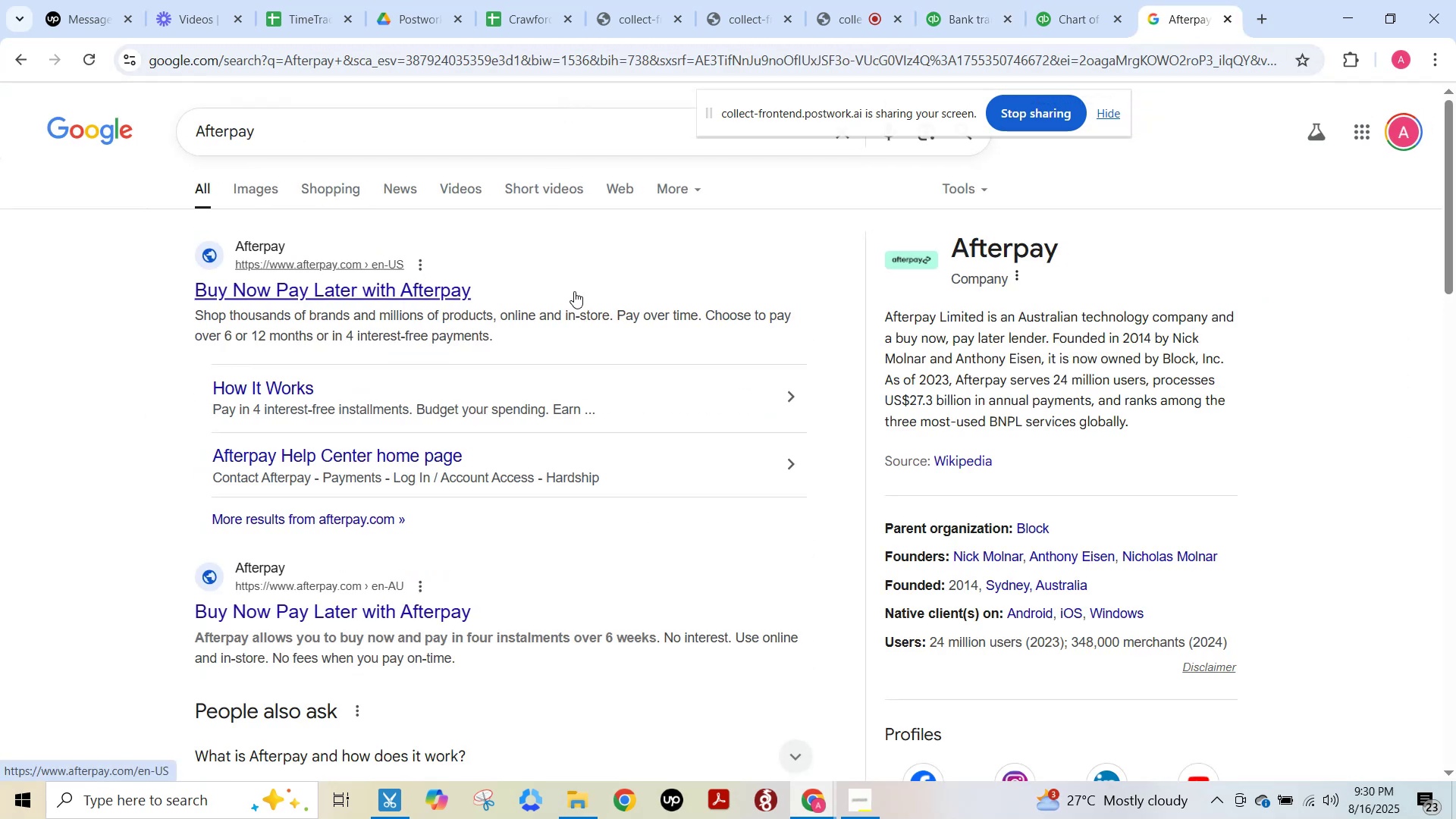 
wait(9.11)
 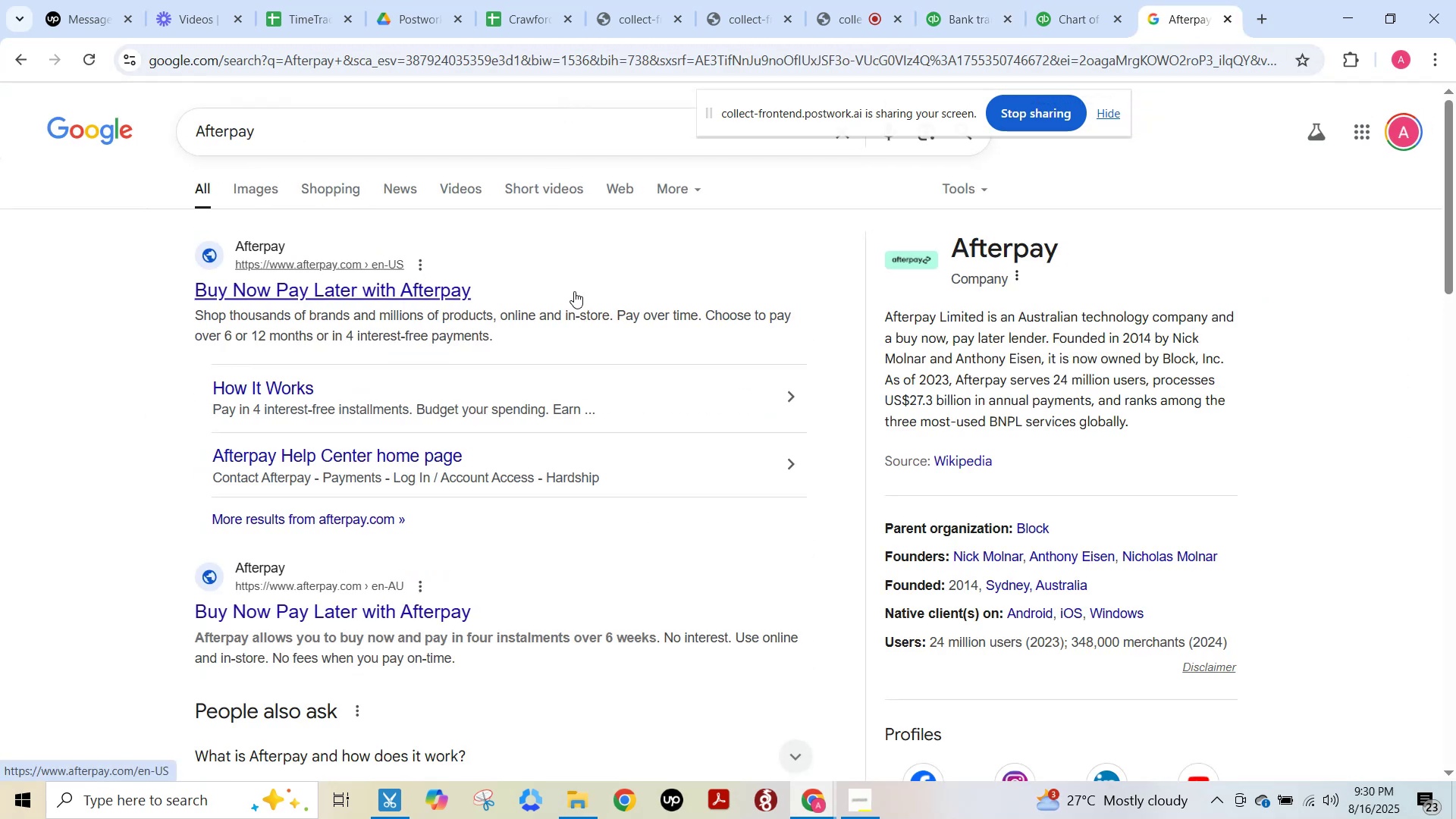 
left_click_drag(start_coordinate=[1133, 312], to_coordinate=[1158, 306])
 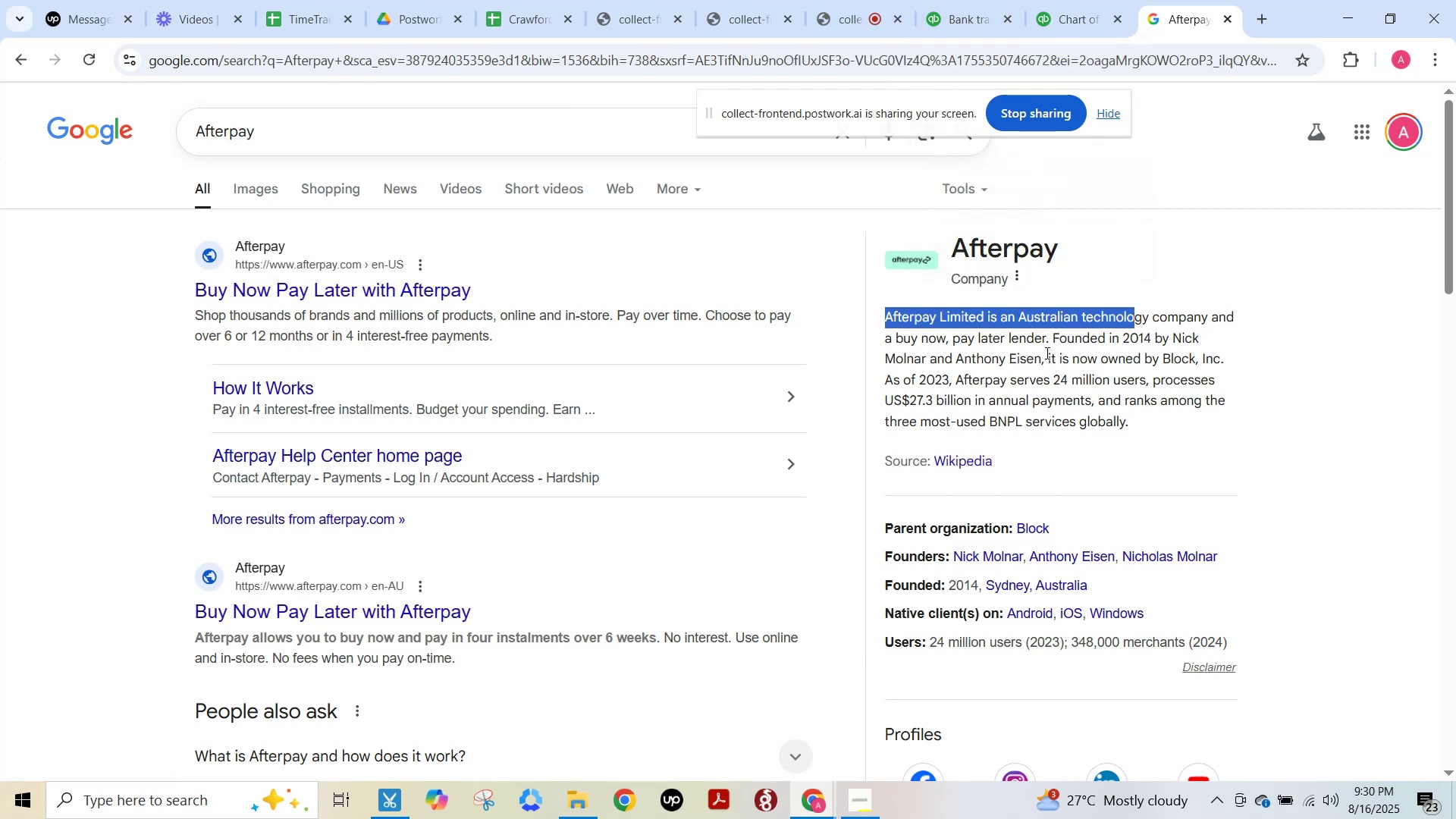 
key(F15)
 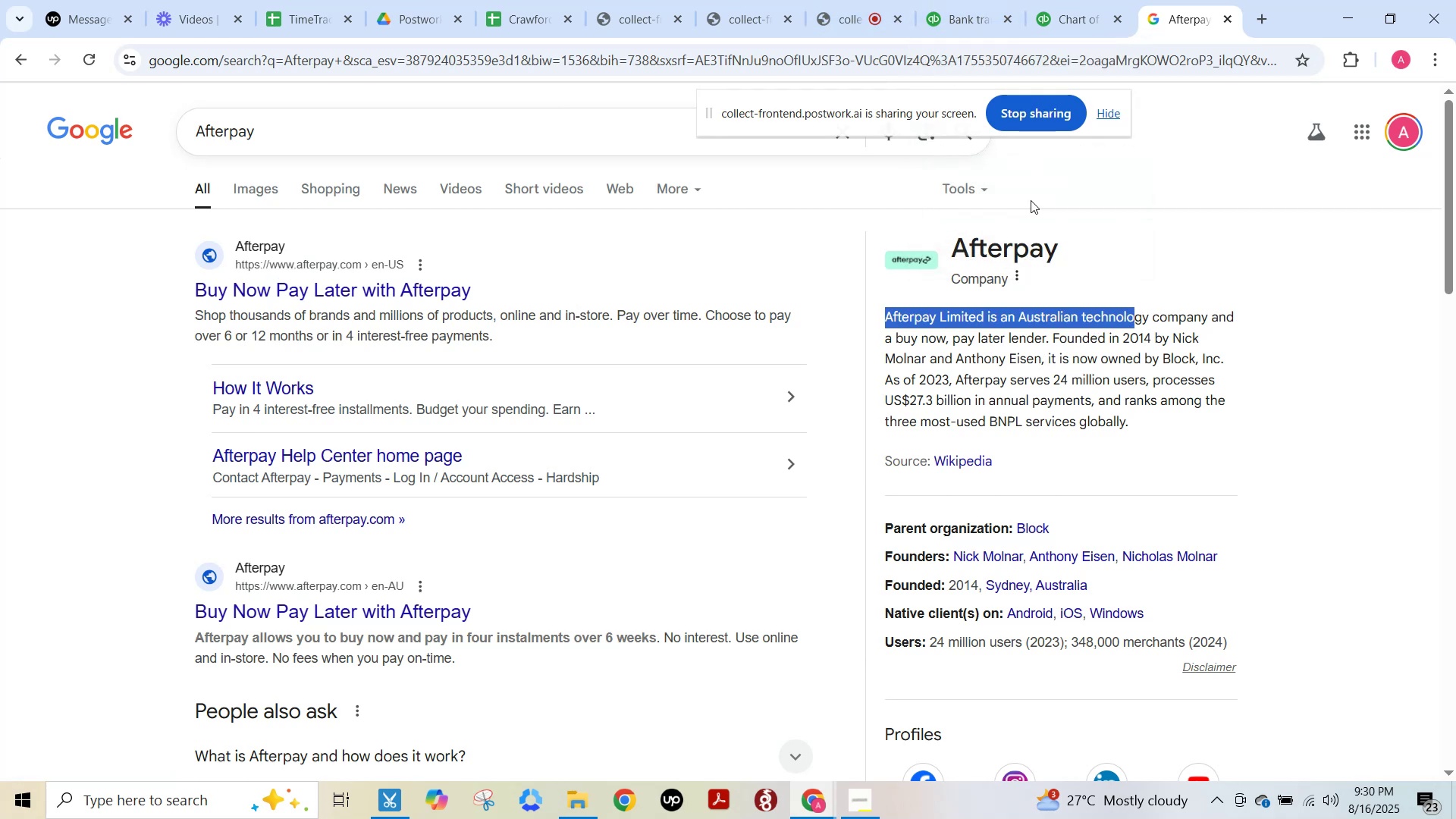 
left_click([956, 0])
 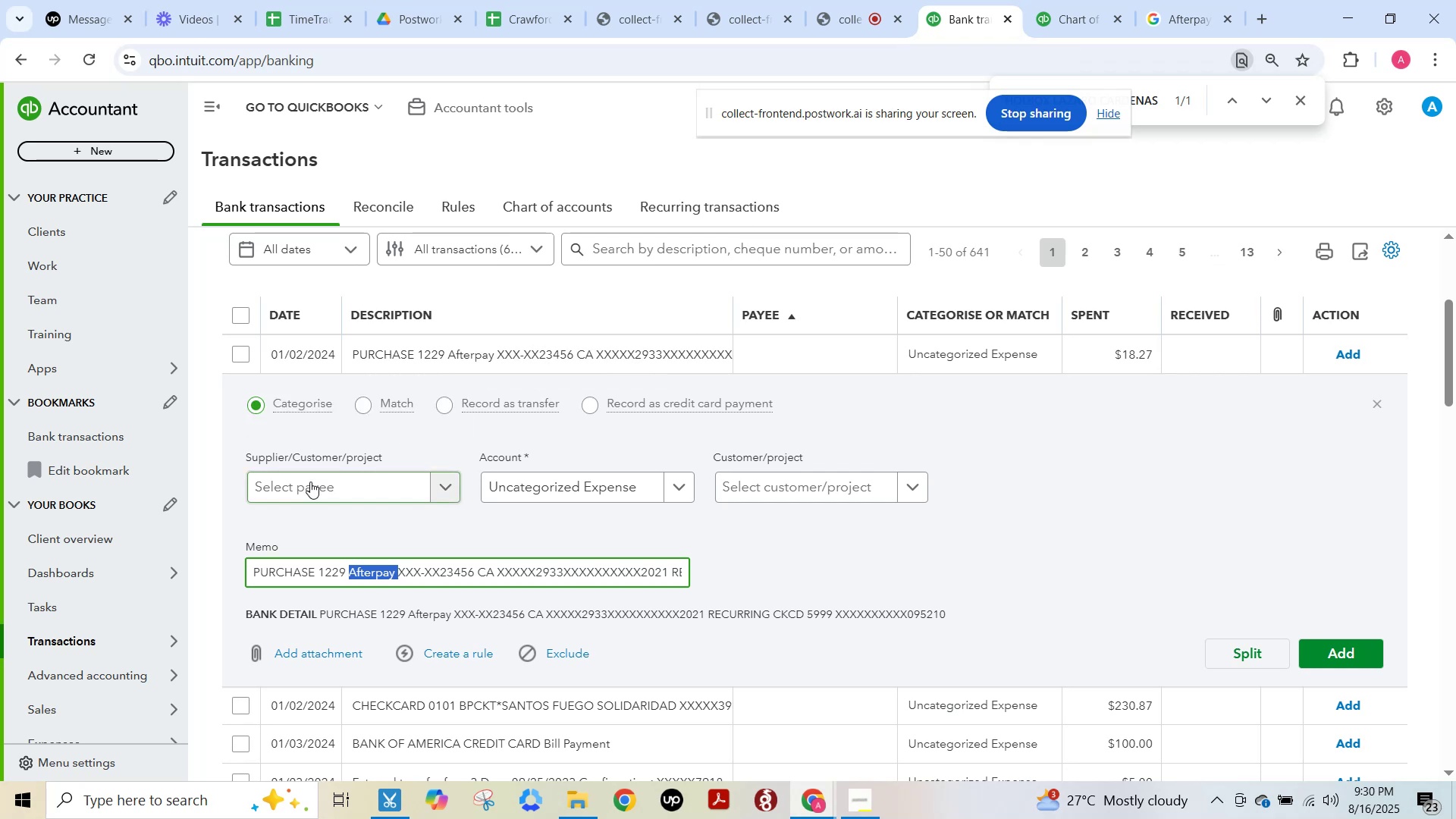 
left_click([309, 491])
 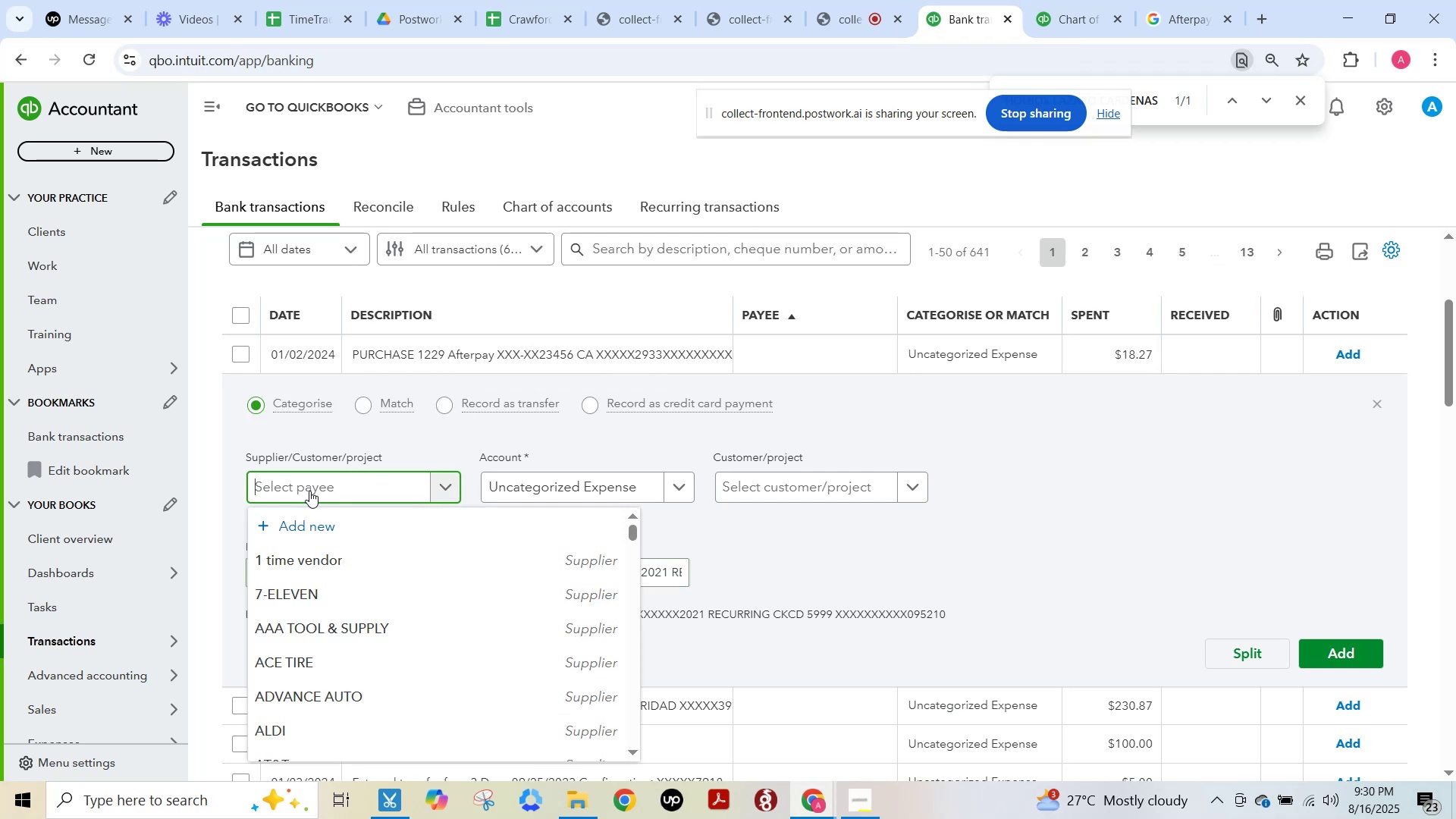 
key(Control+V)
 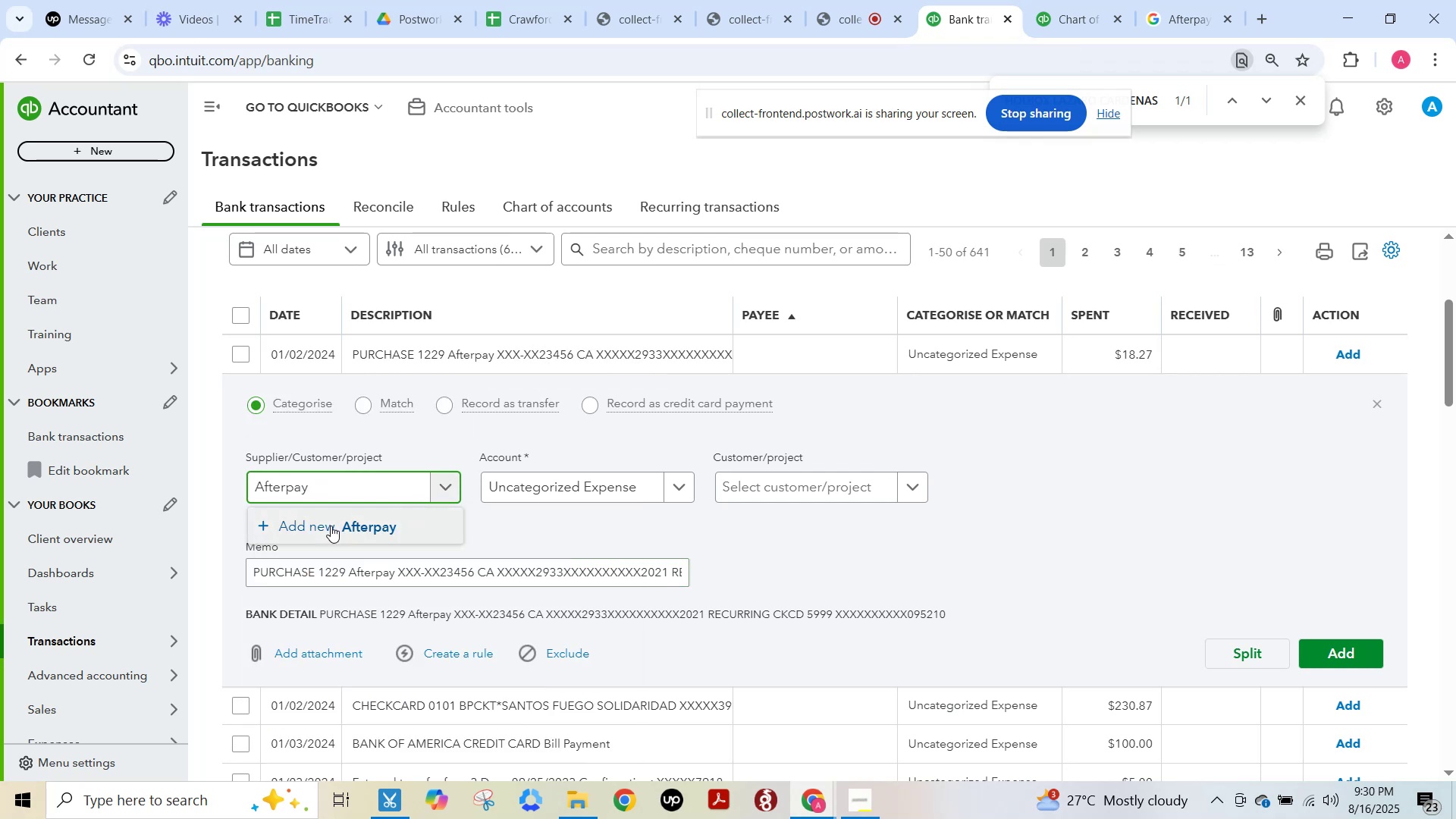 
left_click([331, 526])
 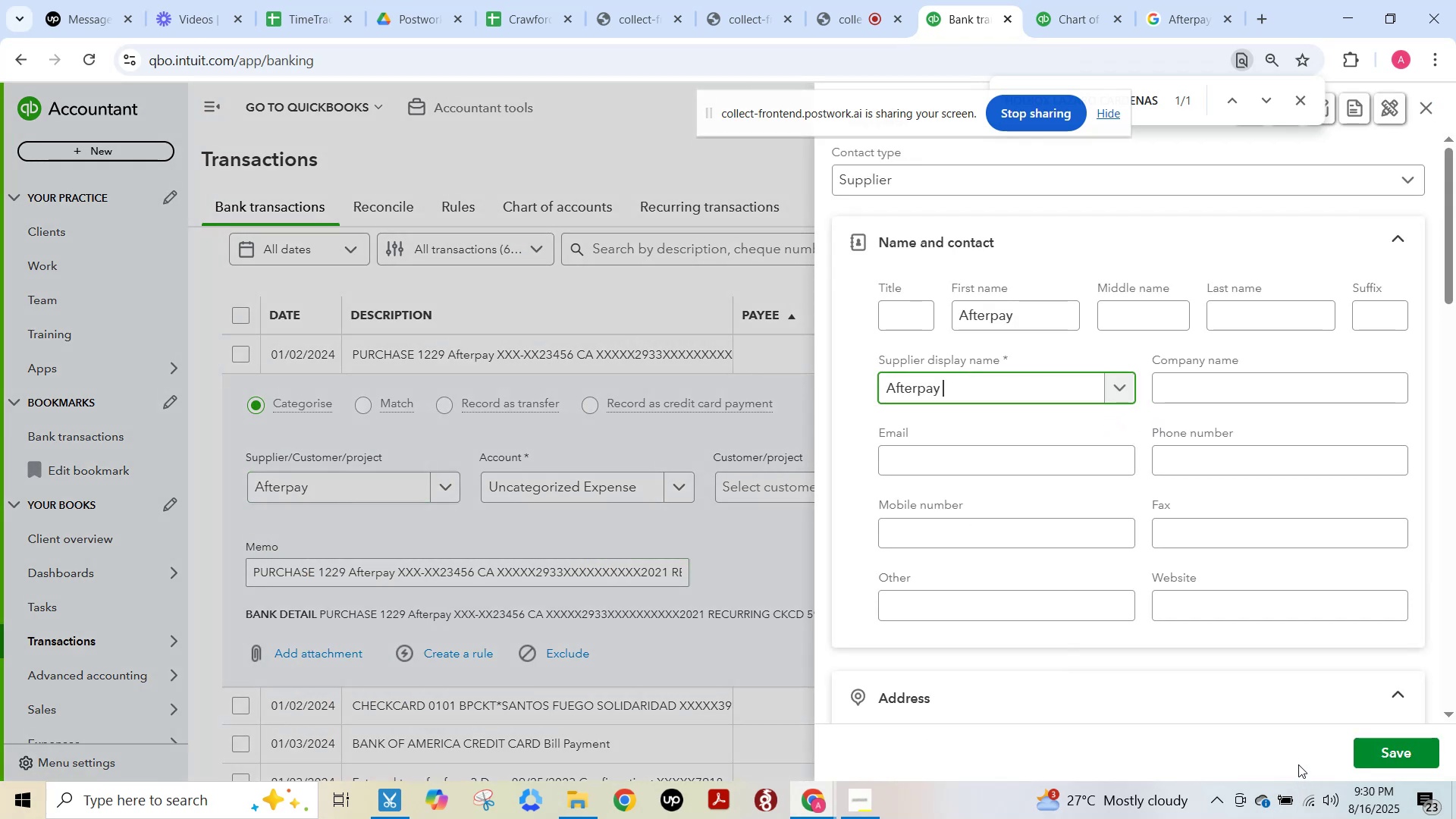 
left_click([1389, 758])
 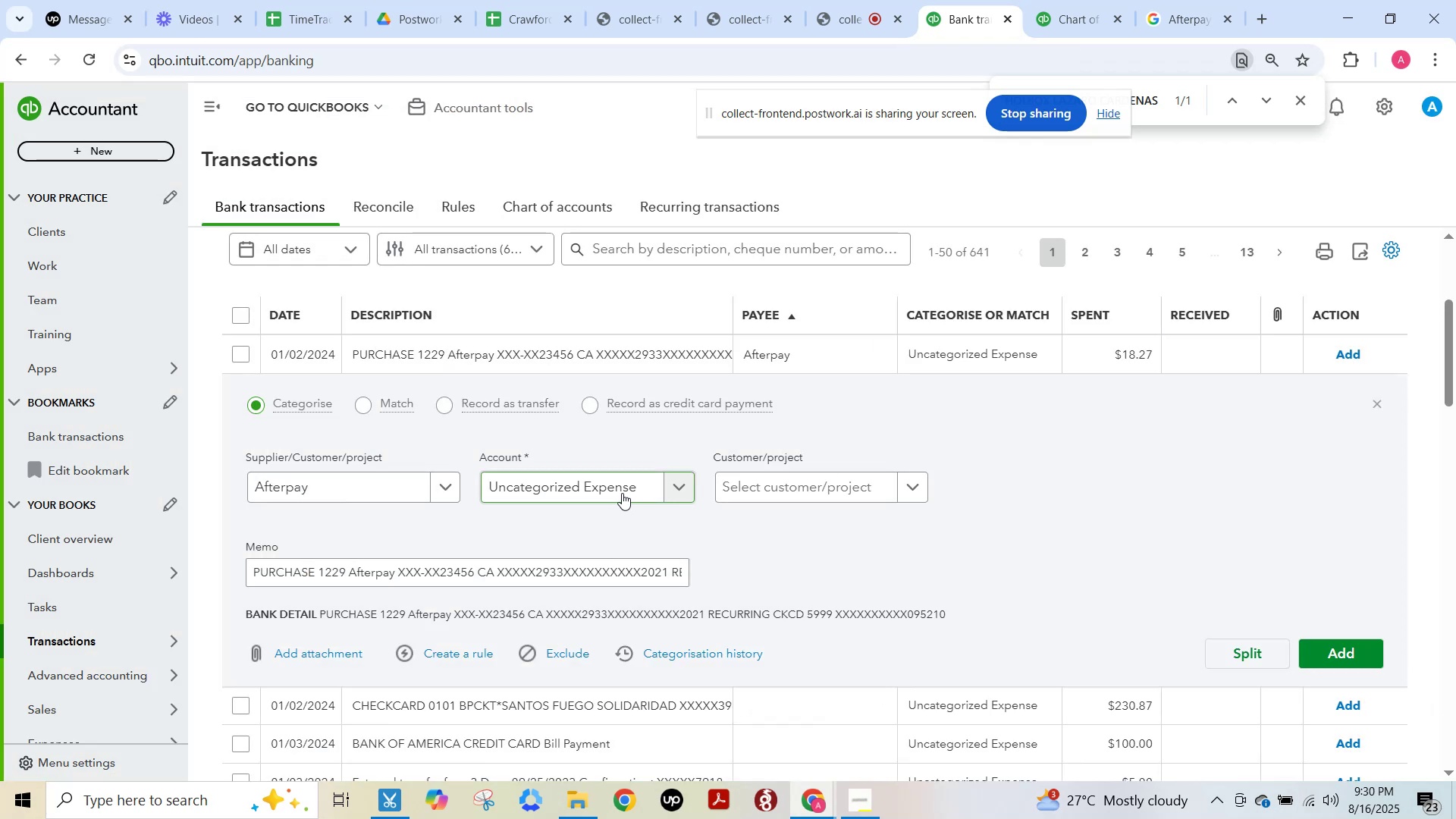 
left_click([616, 491])
 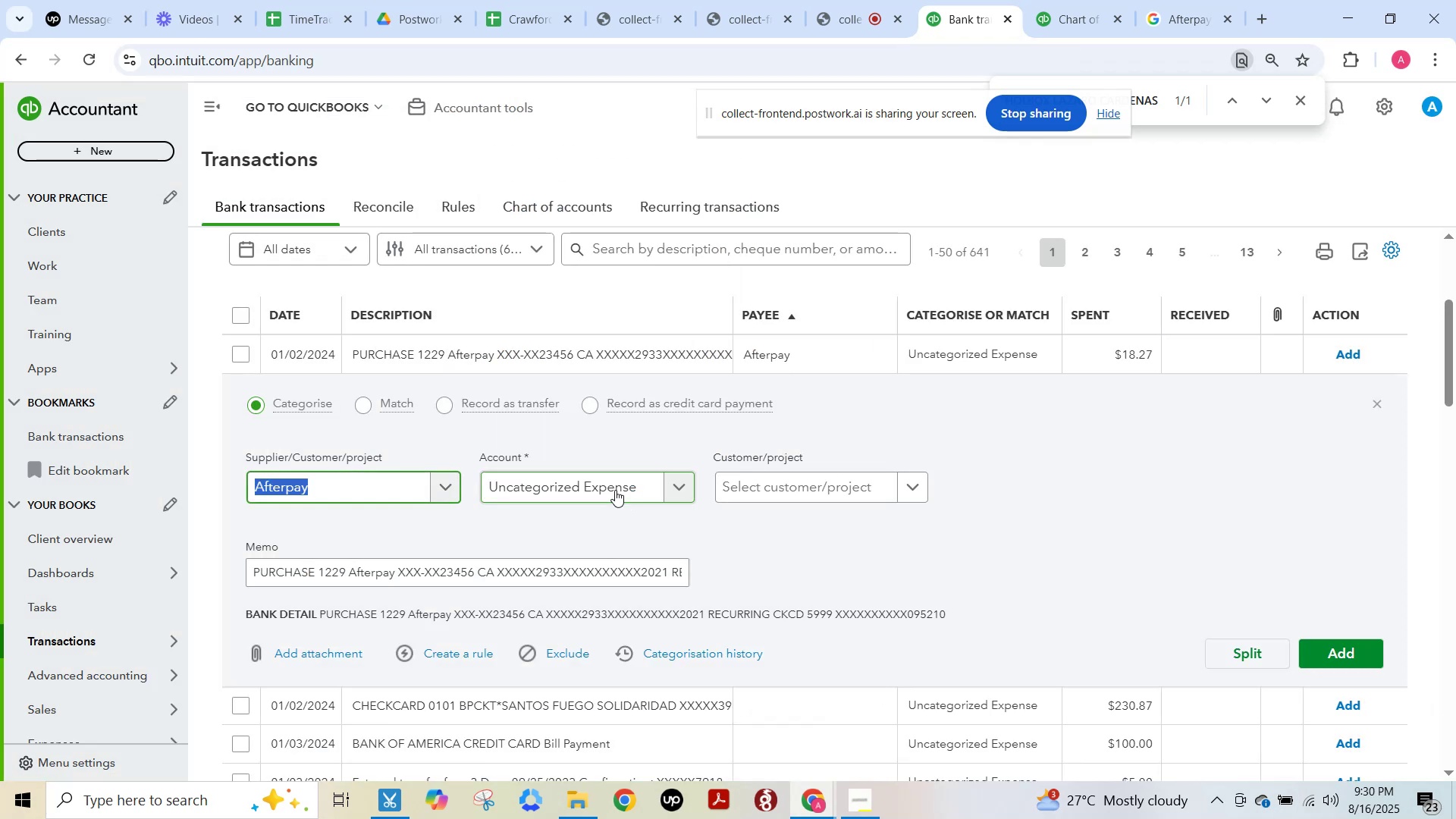 
type(craw)
key(Backspace)
key(Backspace)
type(y)
 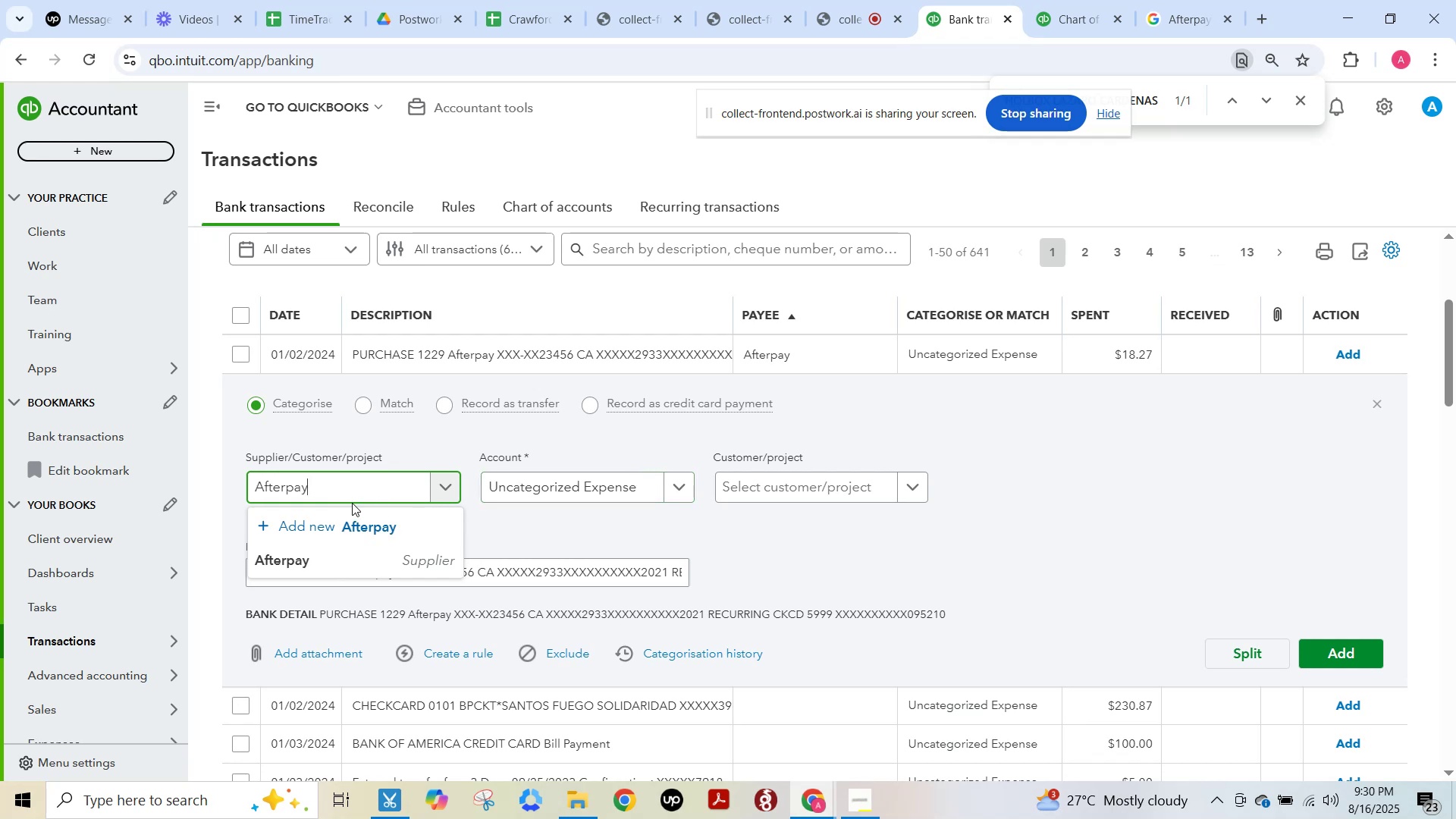 
left_click([347, 516])
 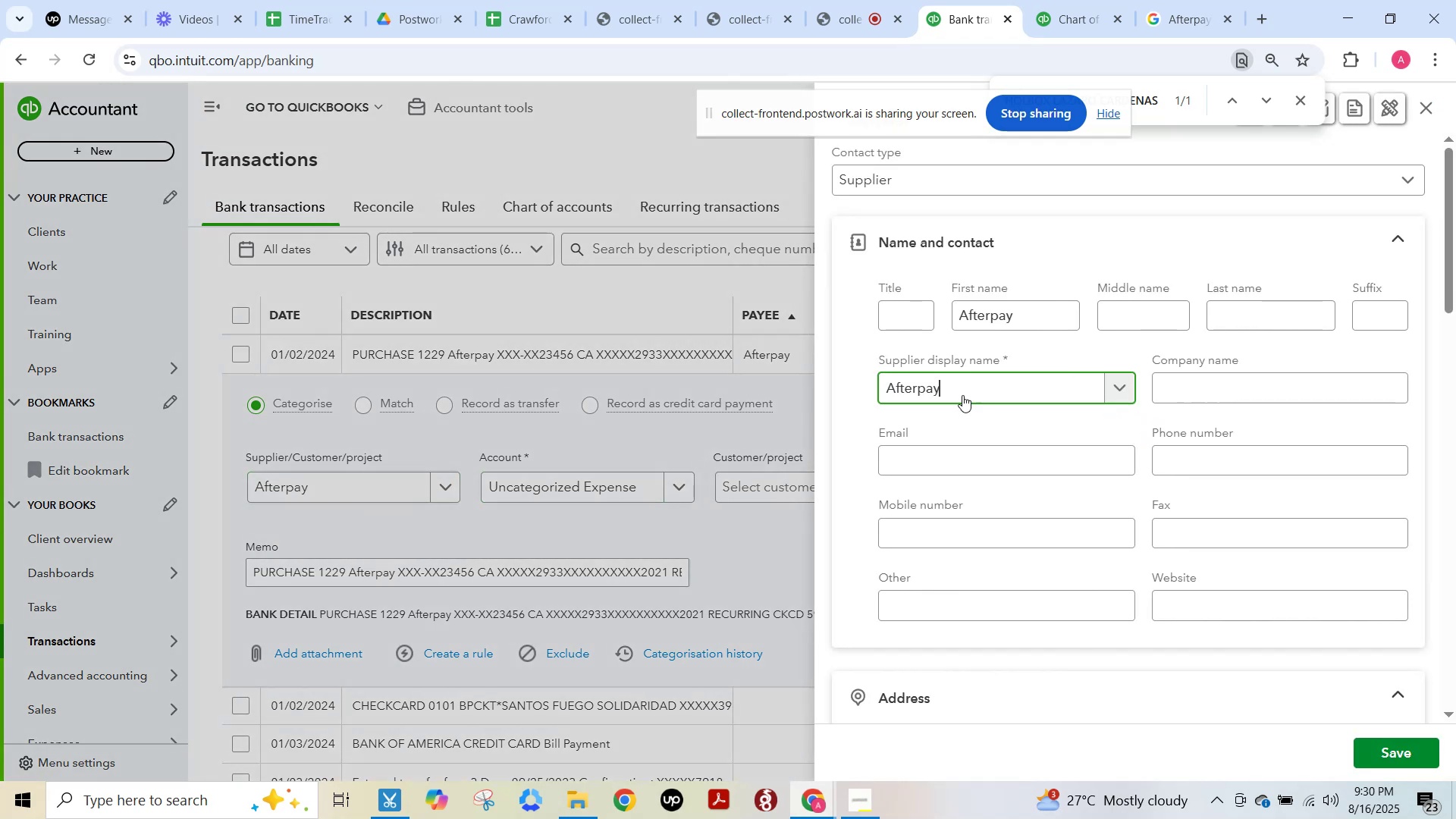 
key(Escape)
 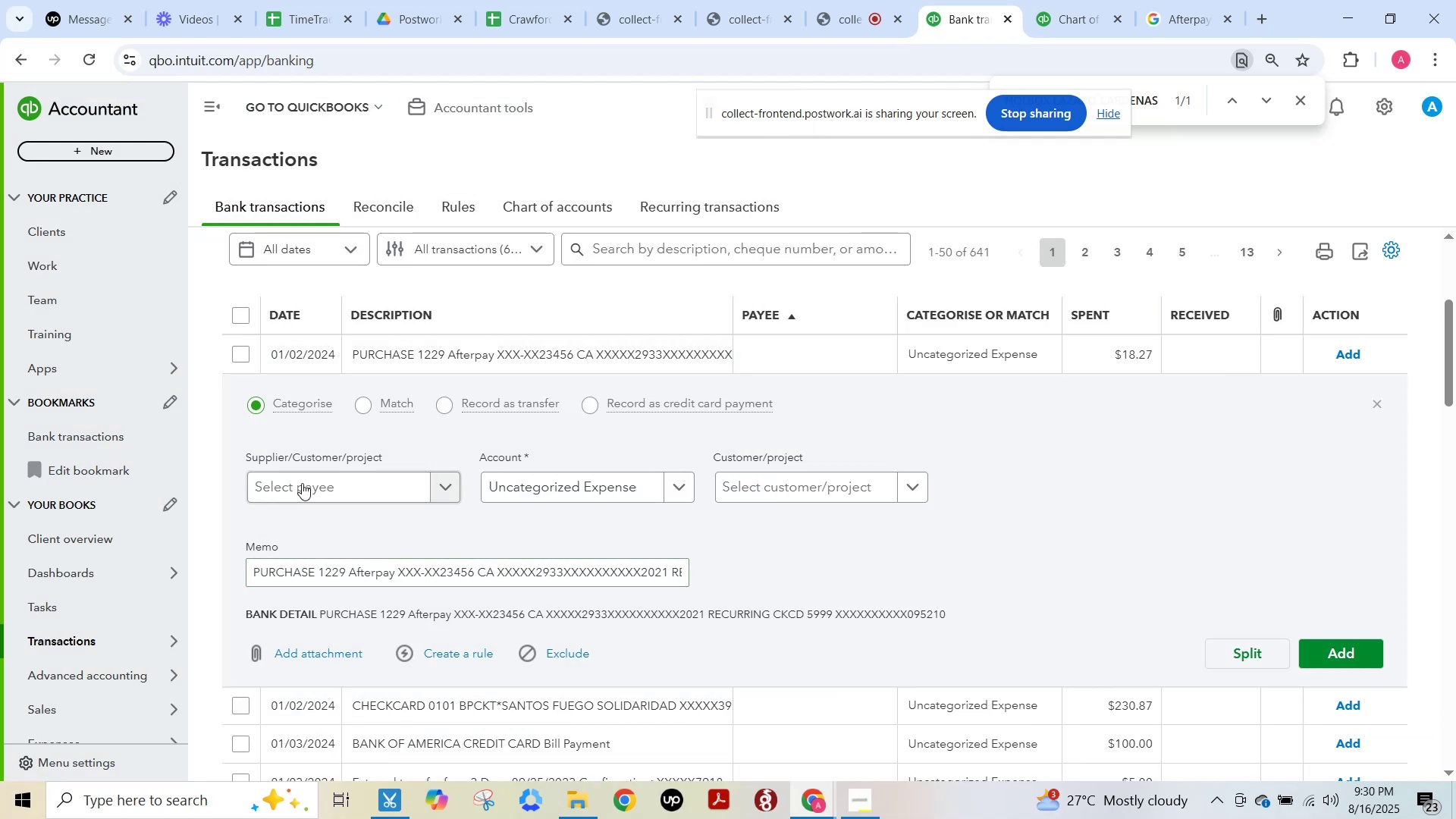 
left_click([296, 482])
 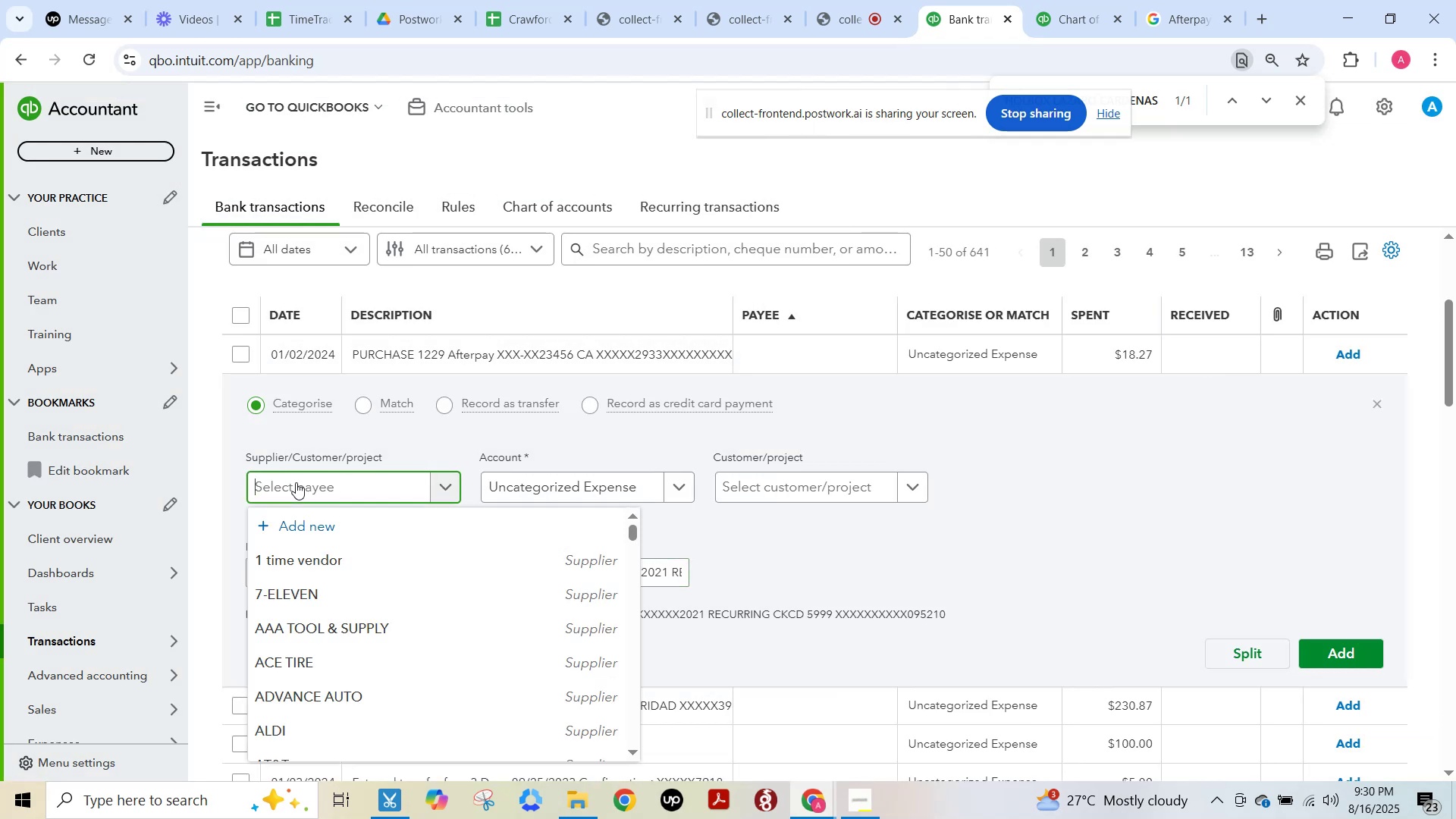 
type(aft)
 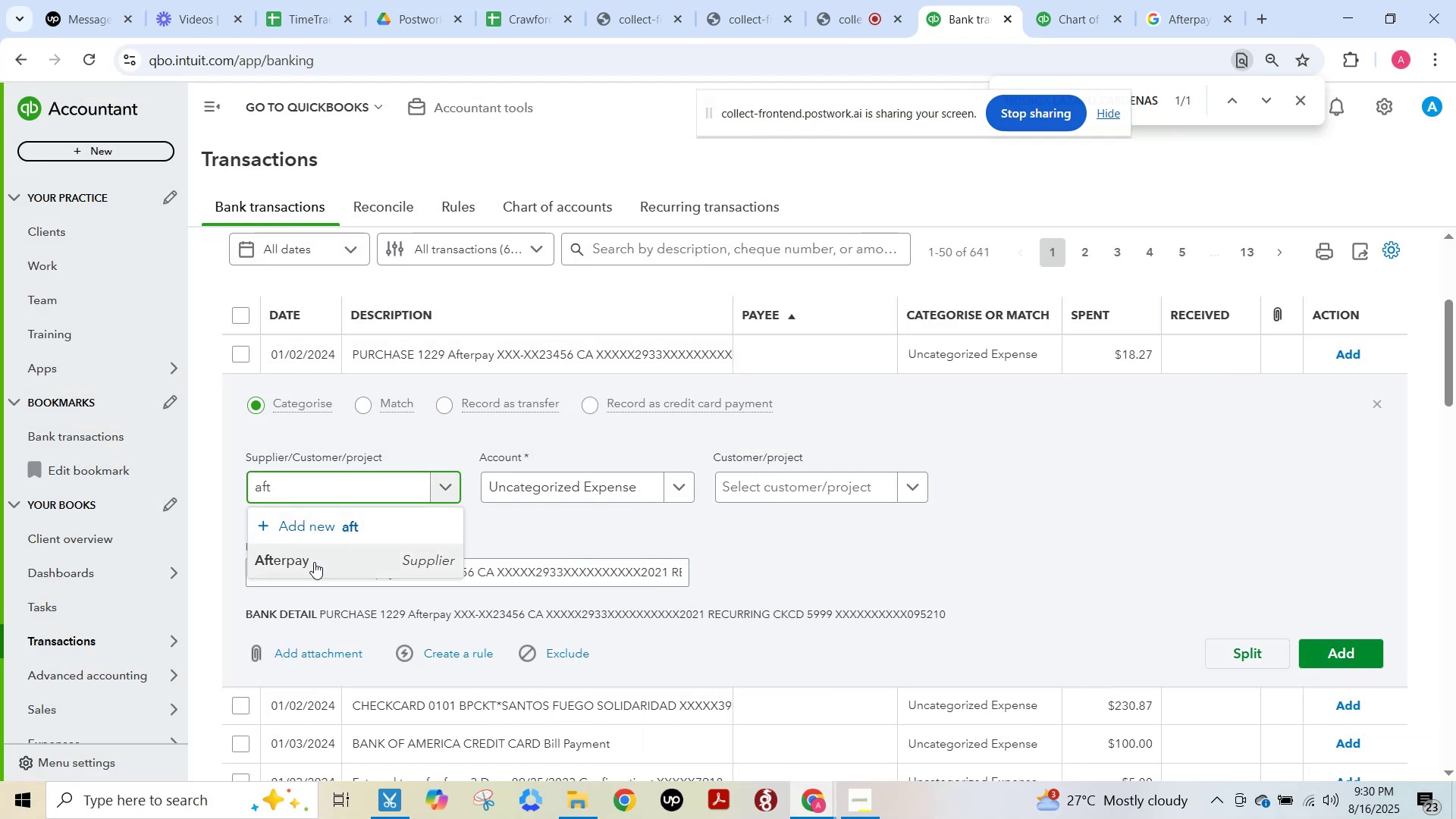 
double_click([506, 482])
 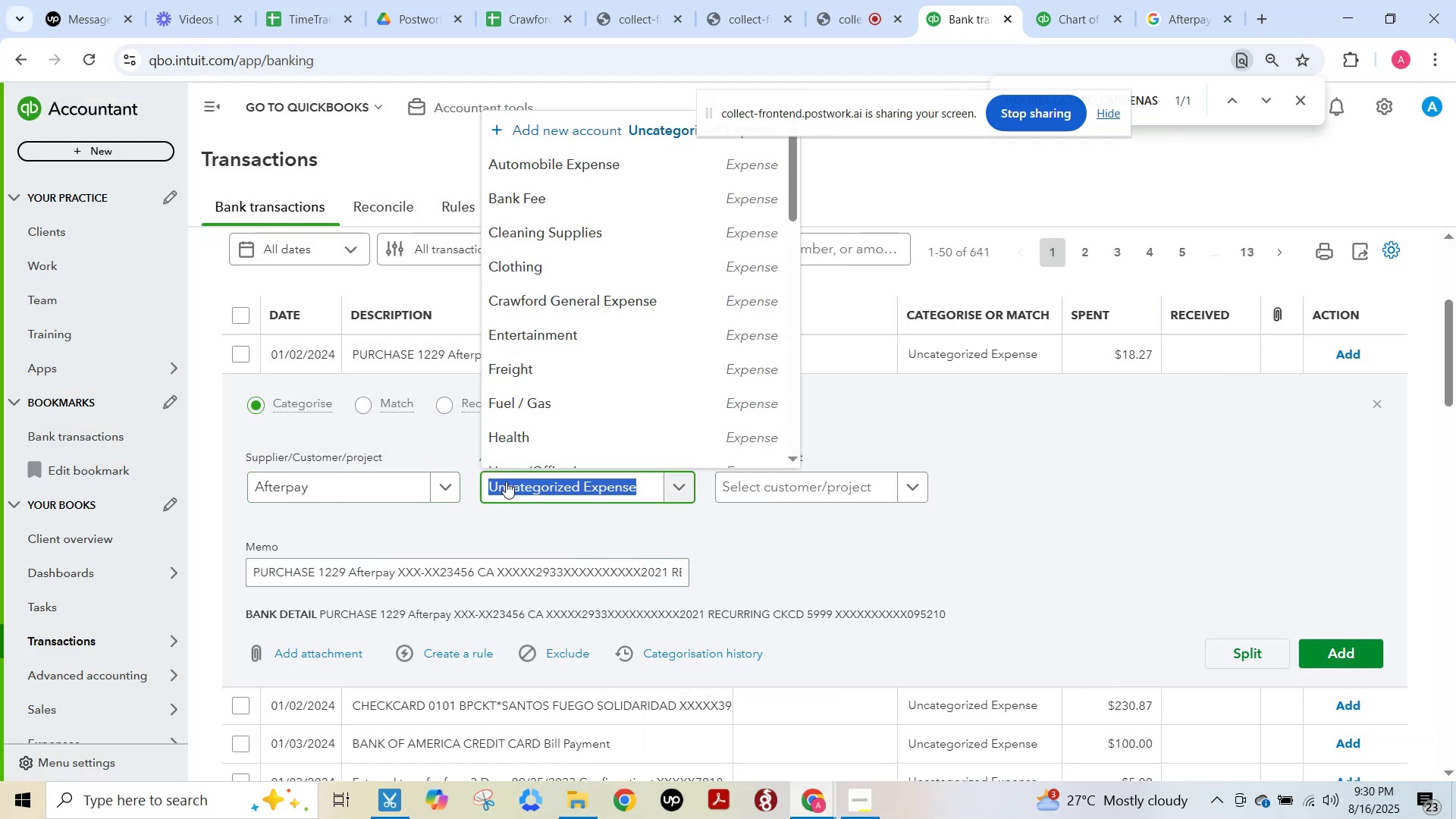 
type(craw)
 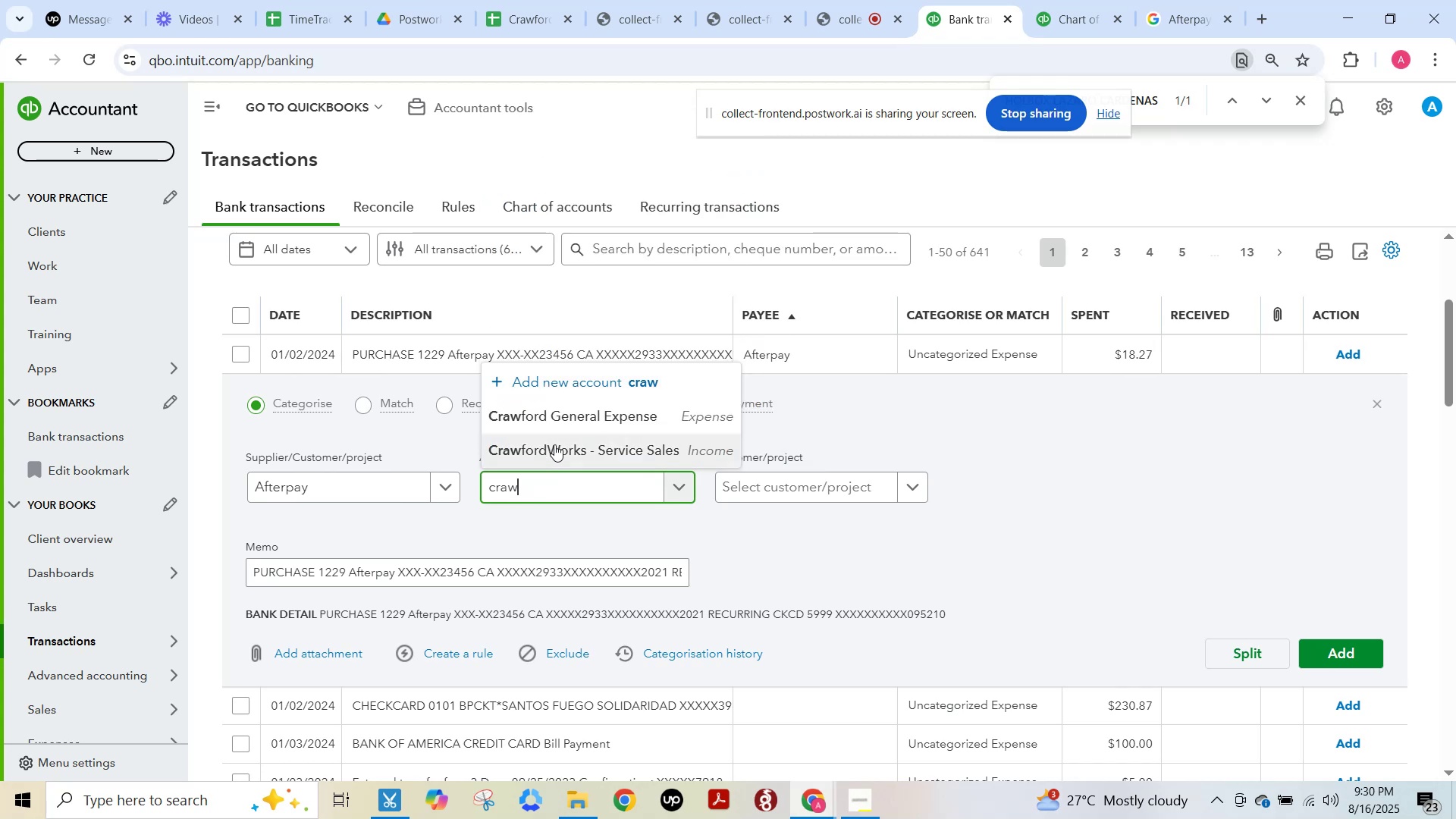 
left_click([573, 422])
 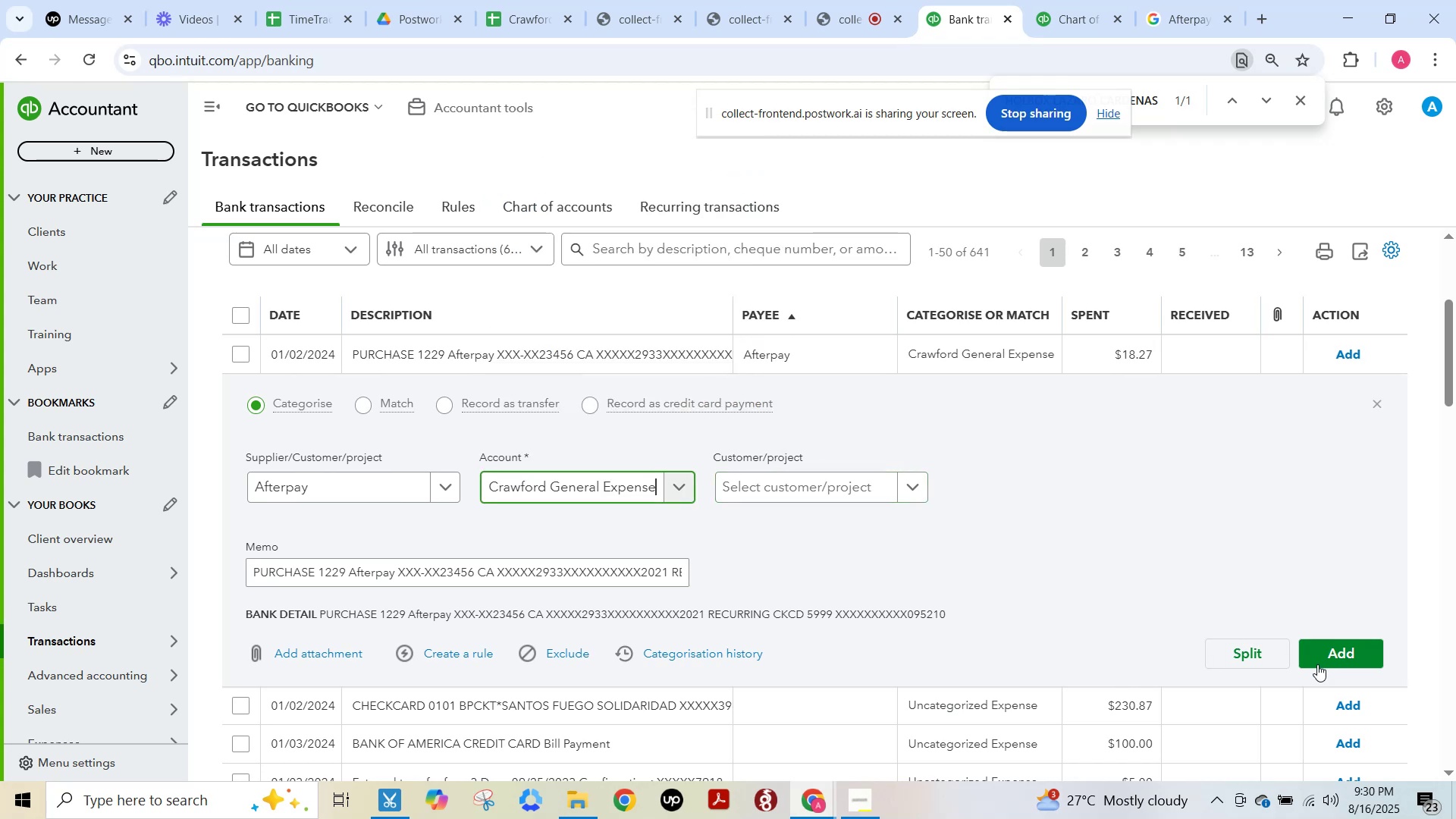 
left_click([1323, 648])
 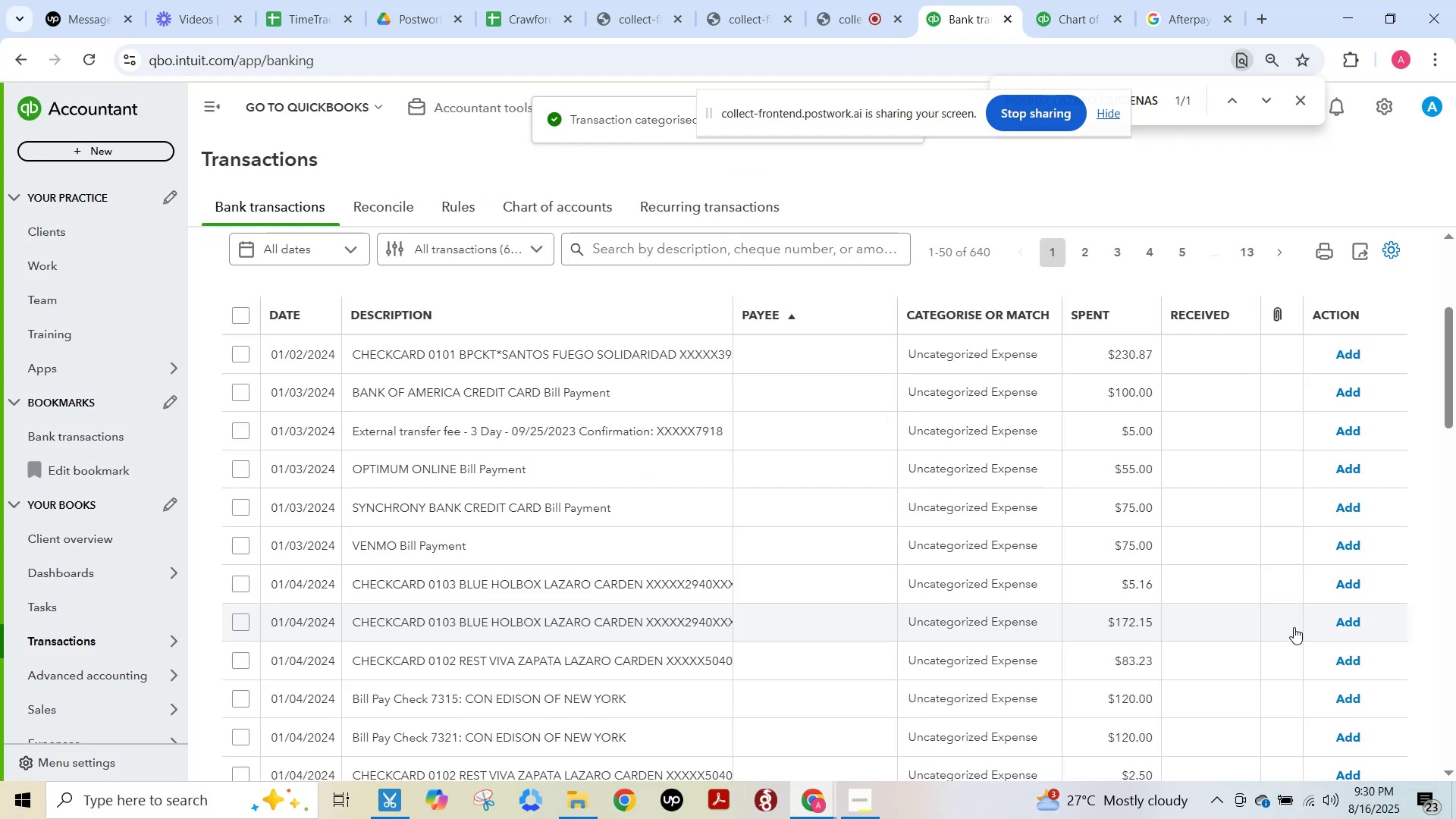 
wait(9.49)
 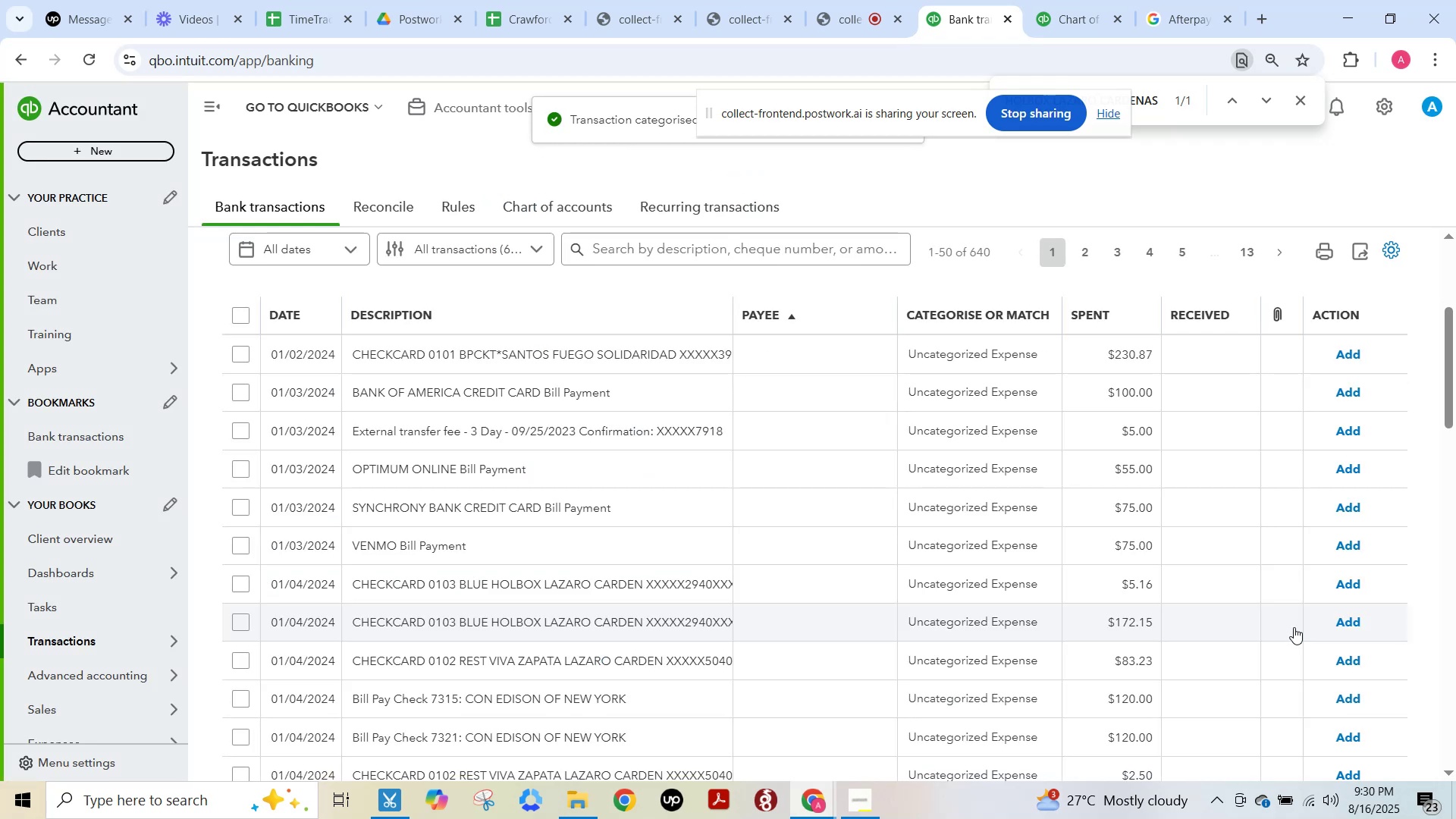 
left_click([604, 359])
 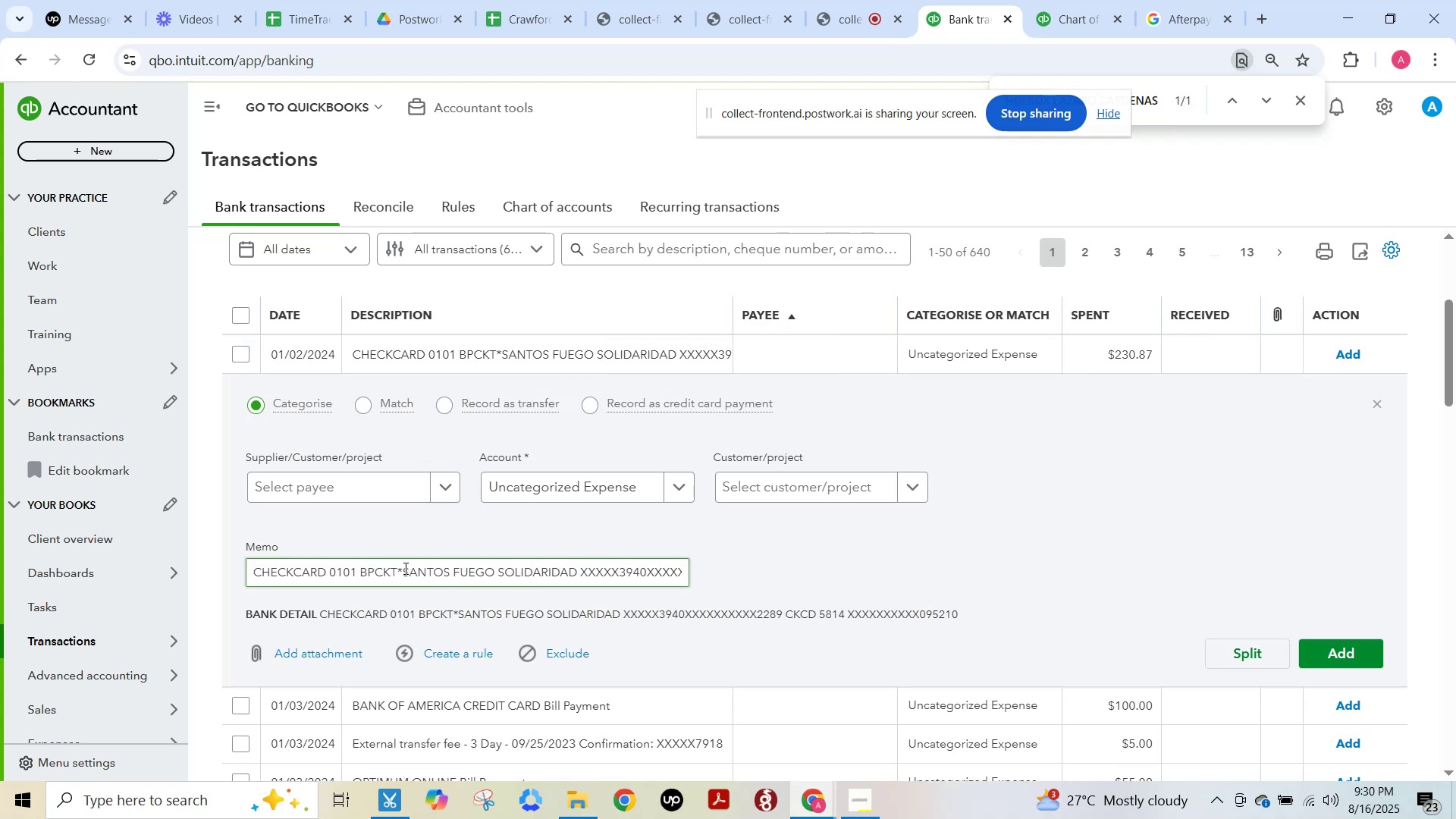 
wait(6.6)
 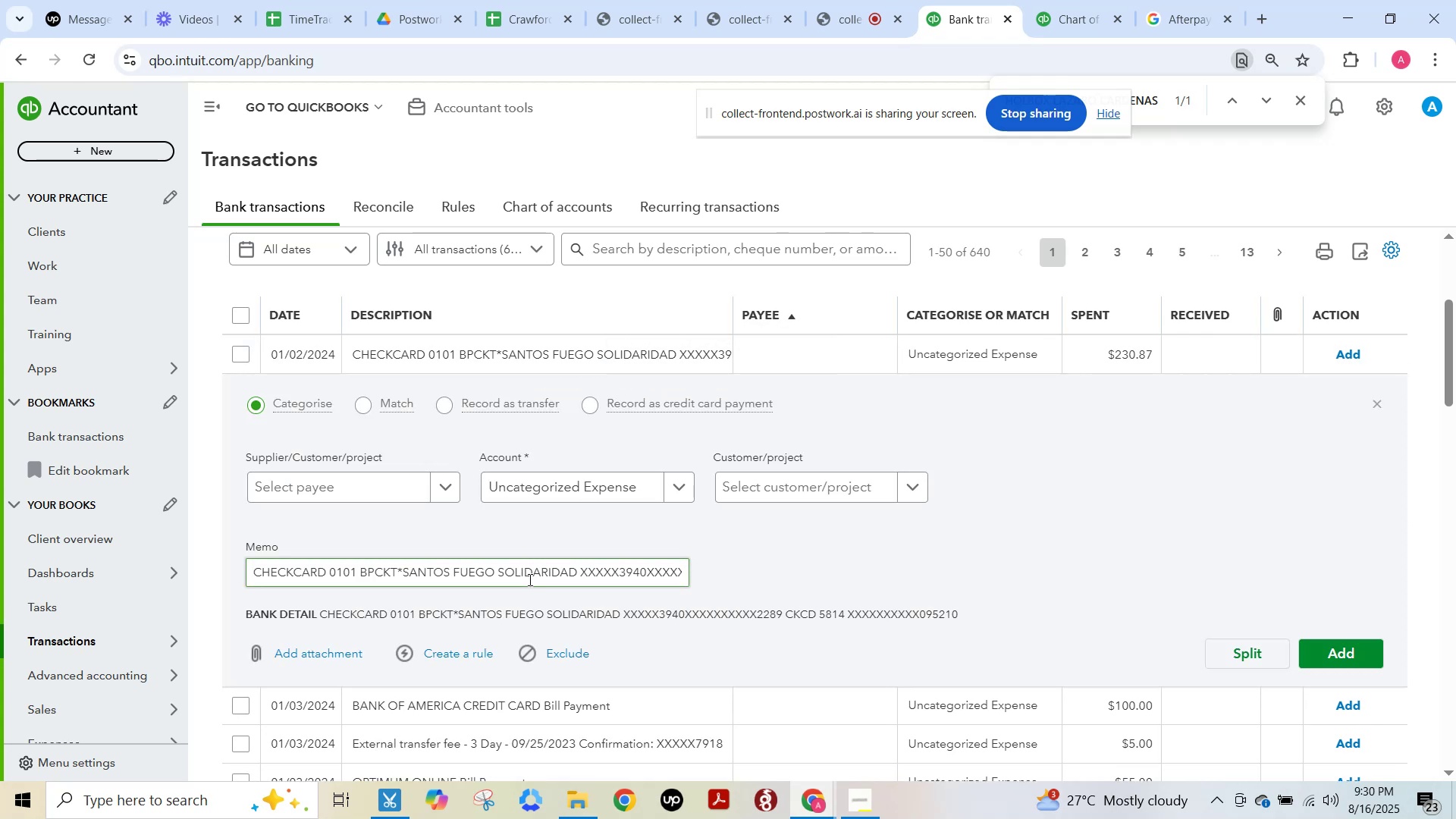 
left_click([358, 570])
 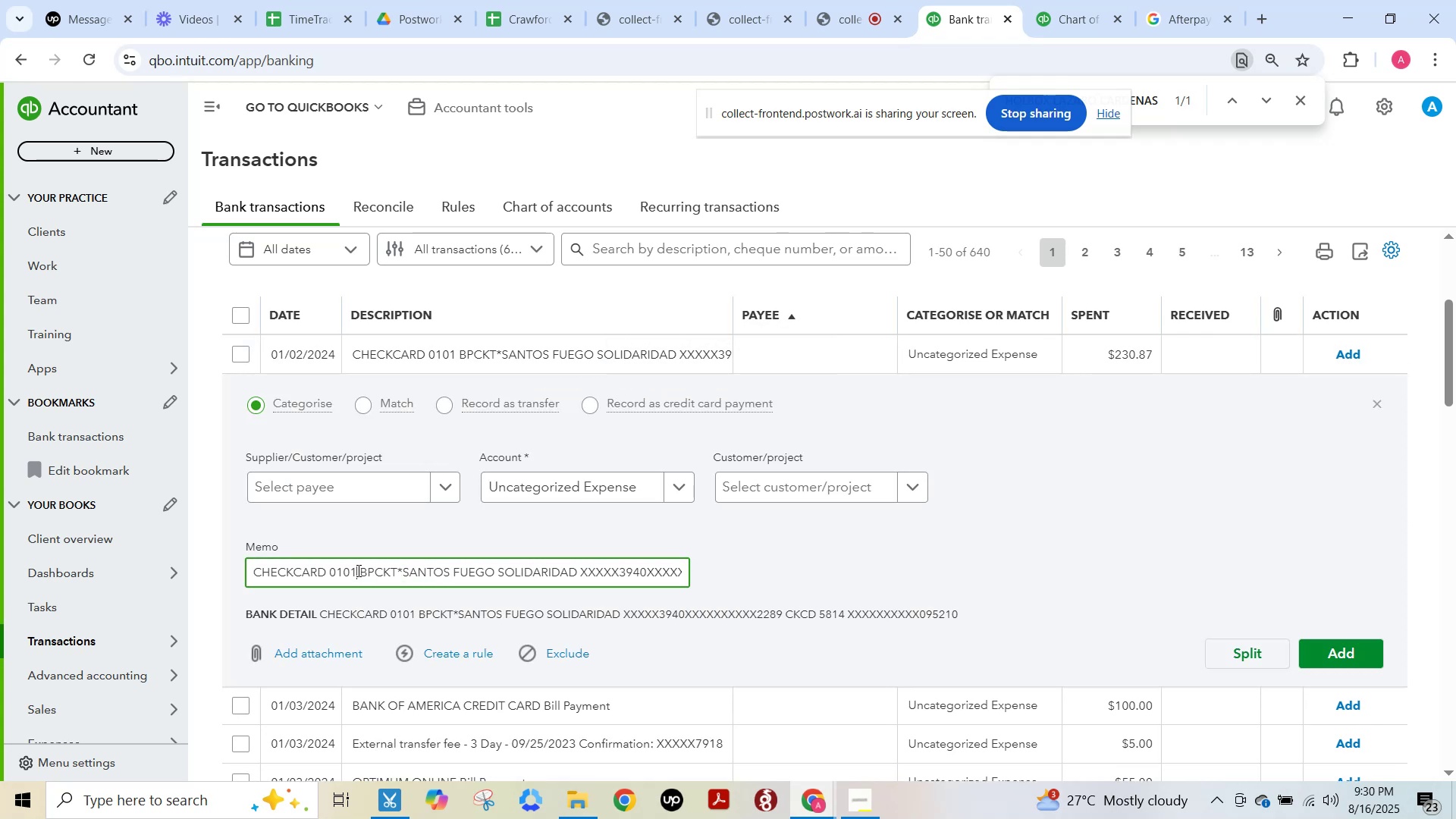 
key(Control+A)
 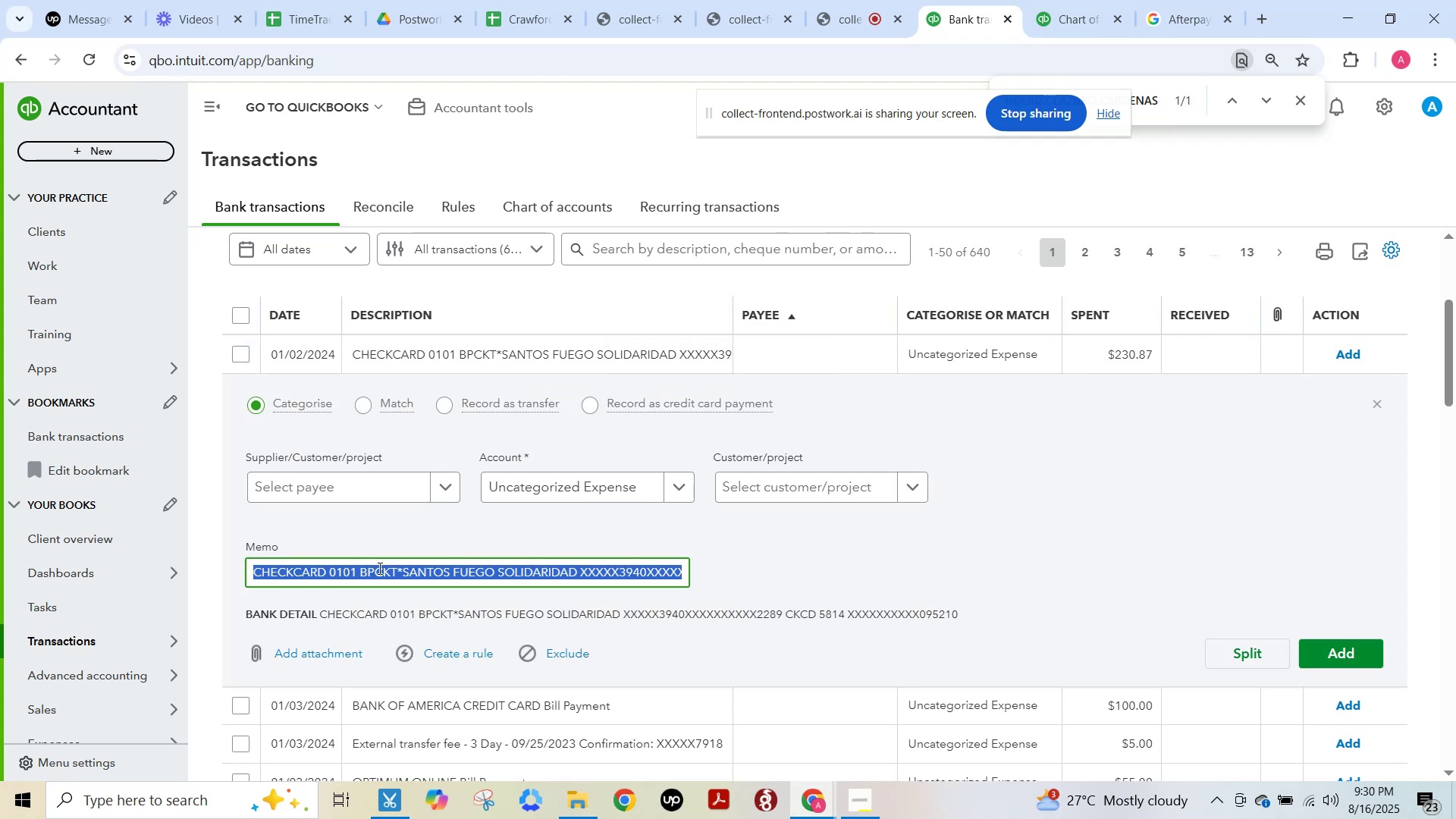 
key(Control+C)
 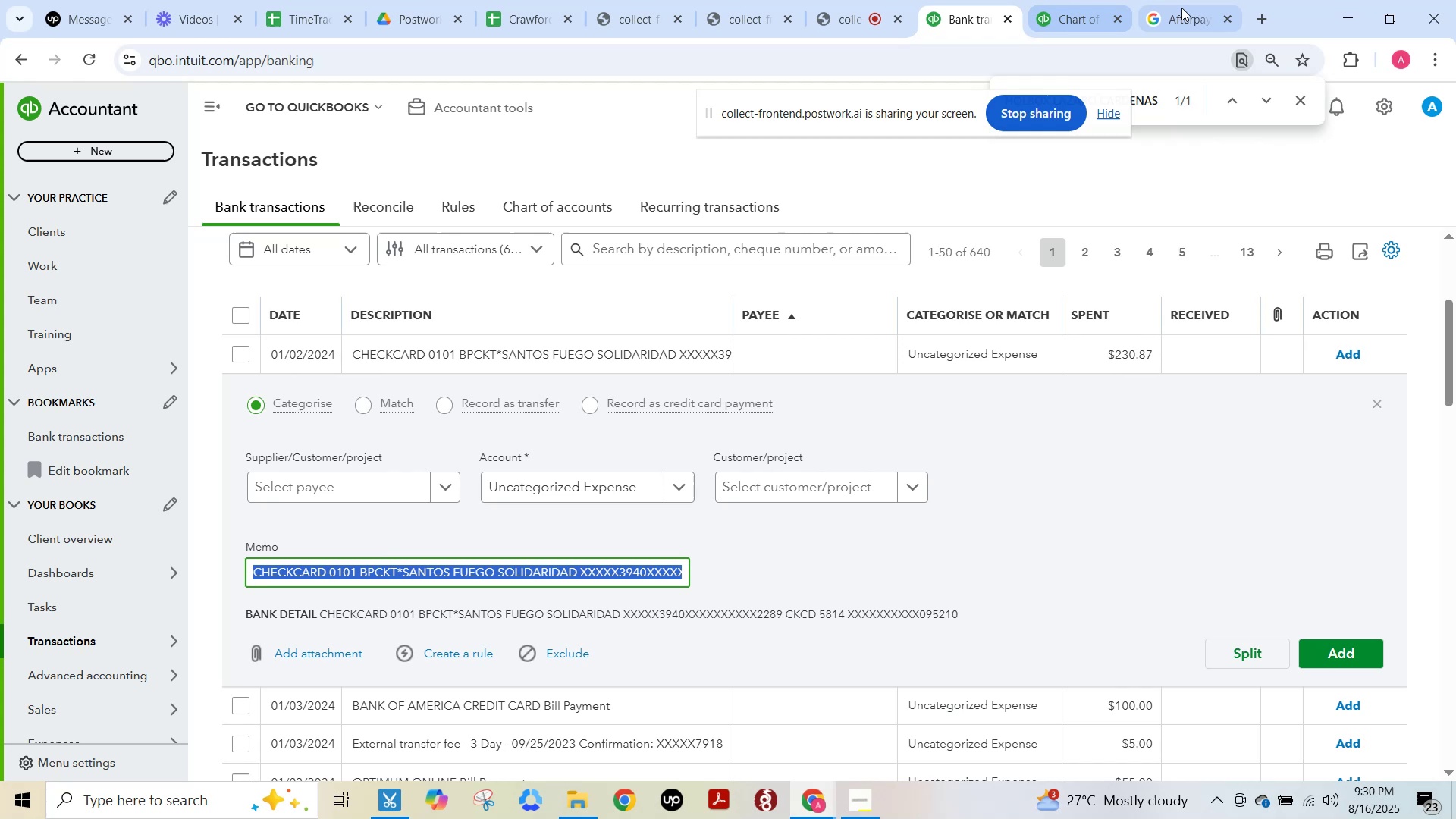 
left_click([1186, 8])
 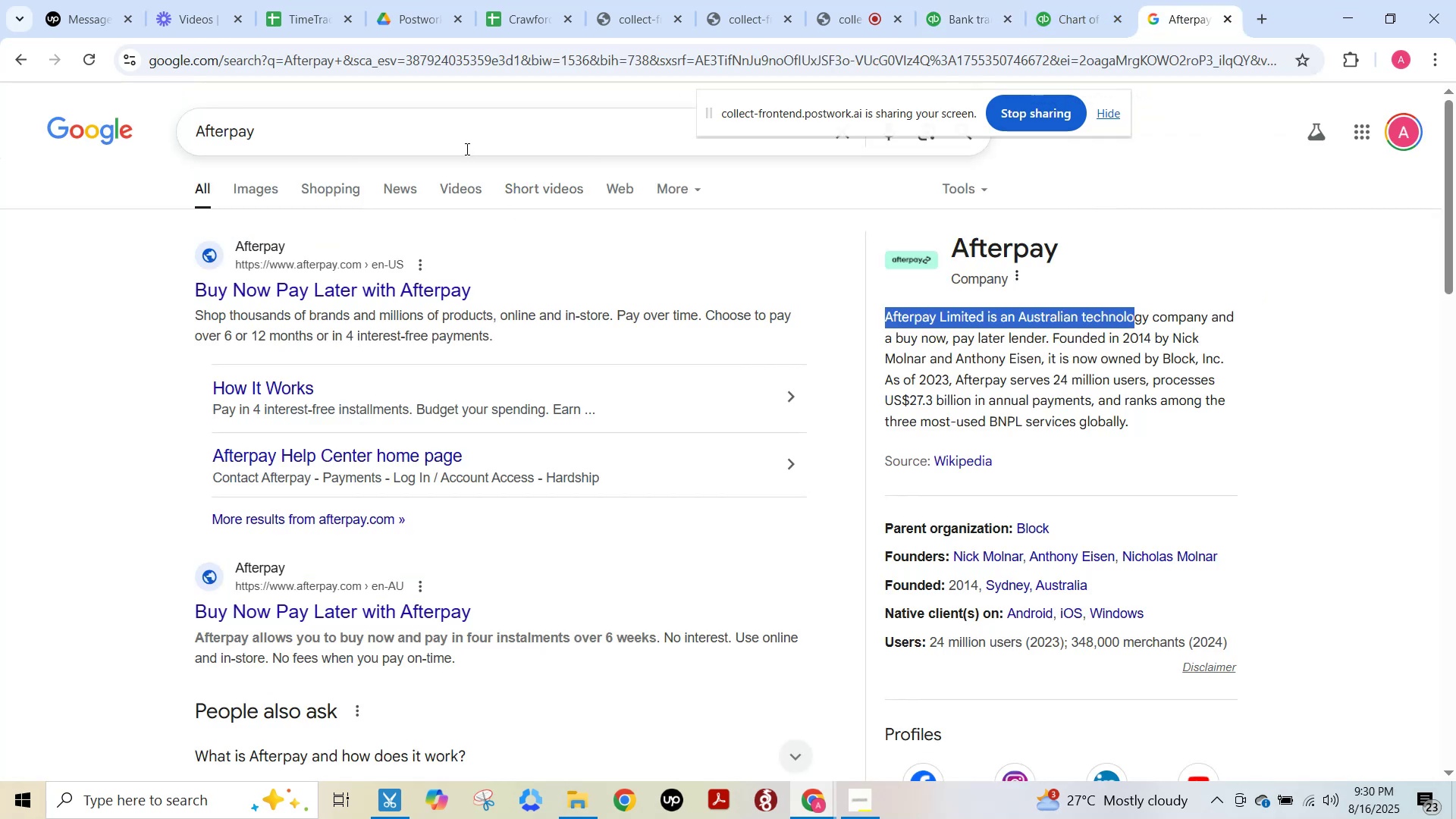 
key(Control+ControlLeft)
 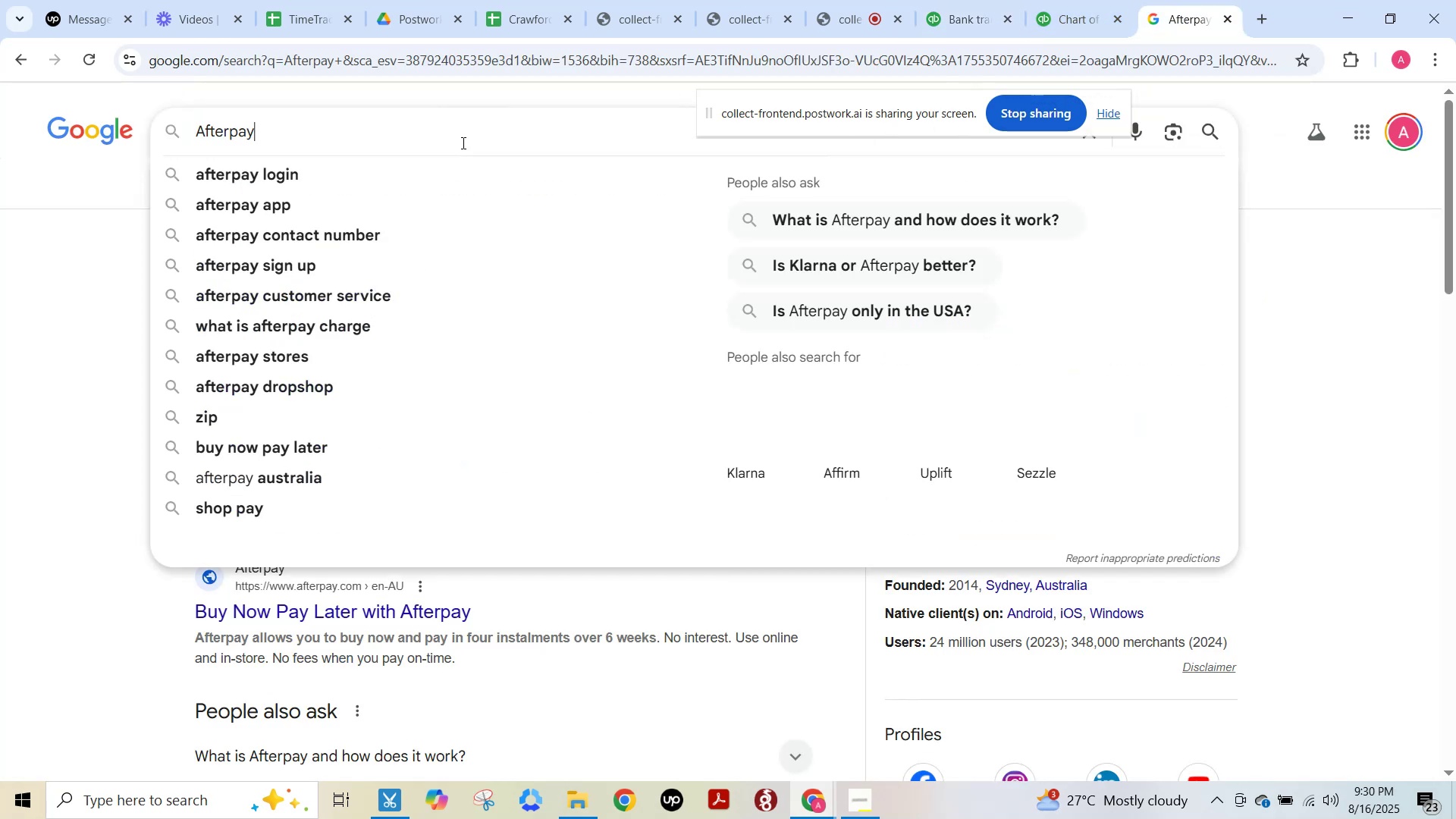 
key(Control+A)
 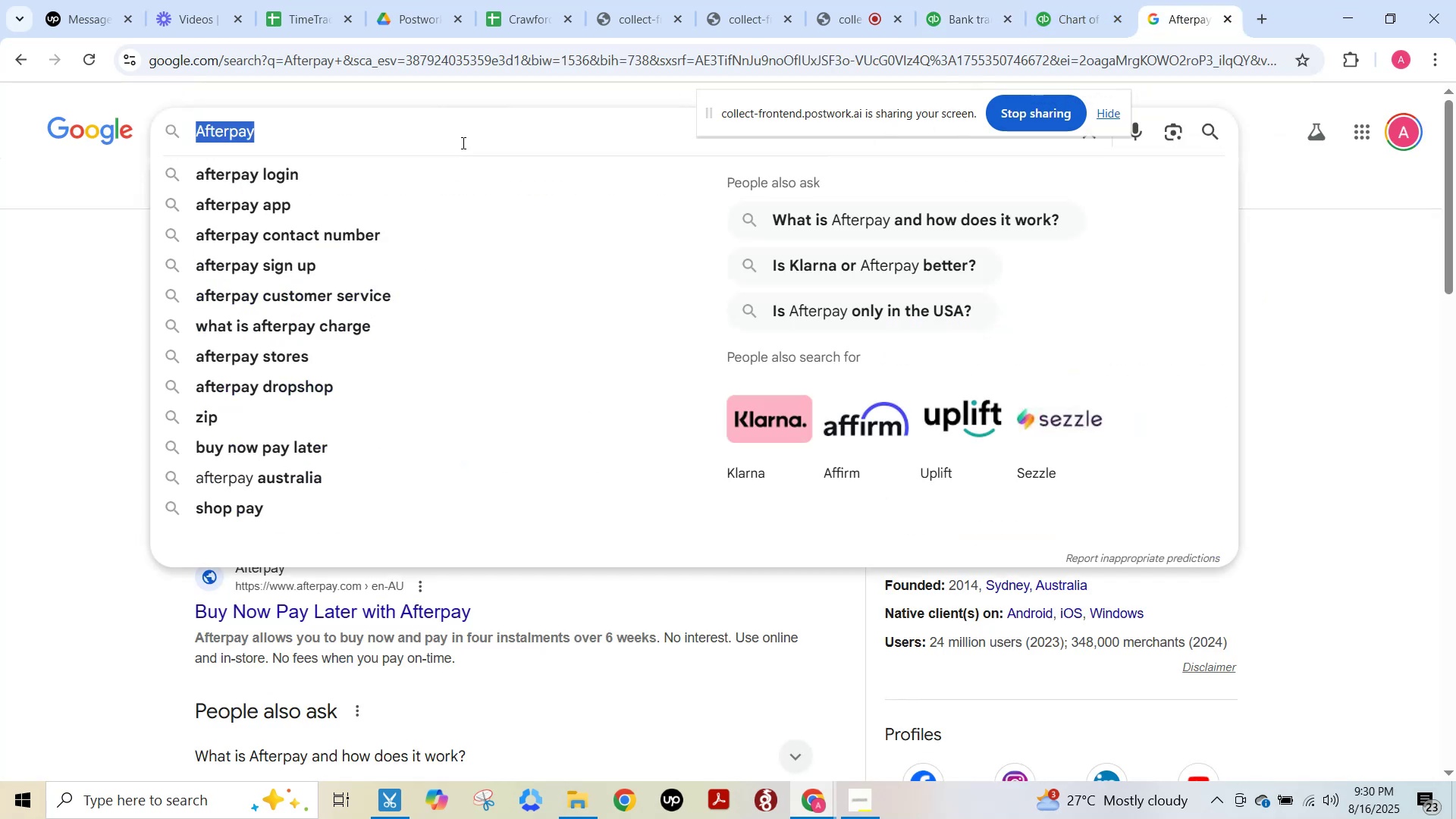 
key(Control+V)
 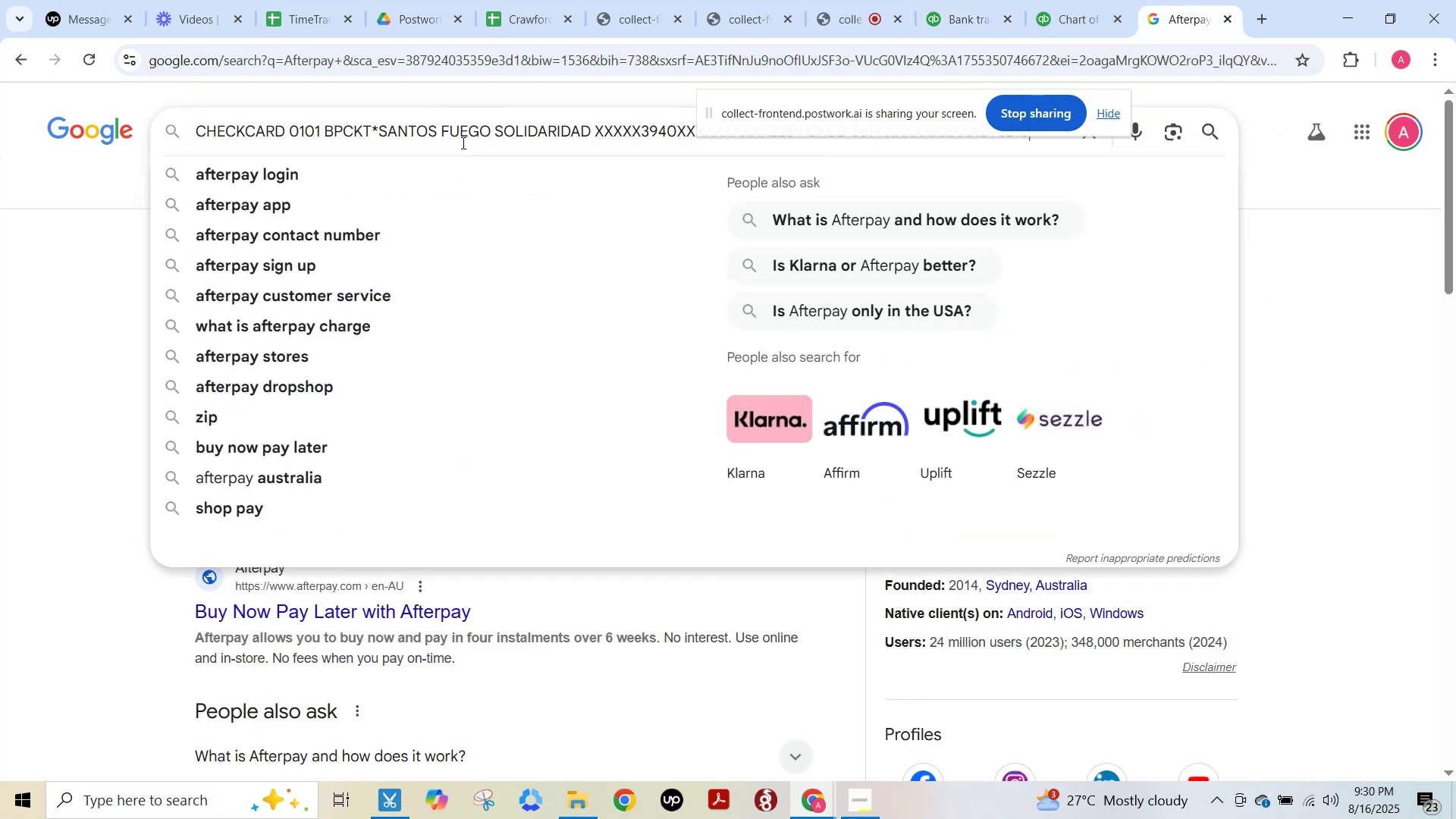 
key(NumpadEnter)
 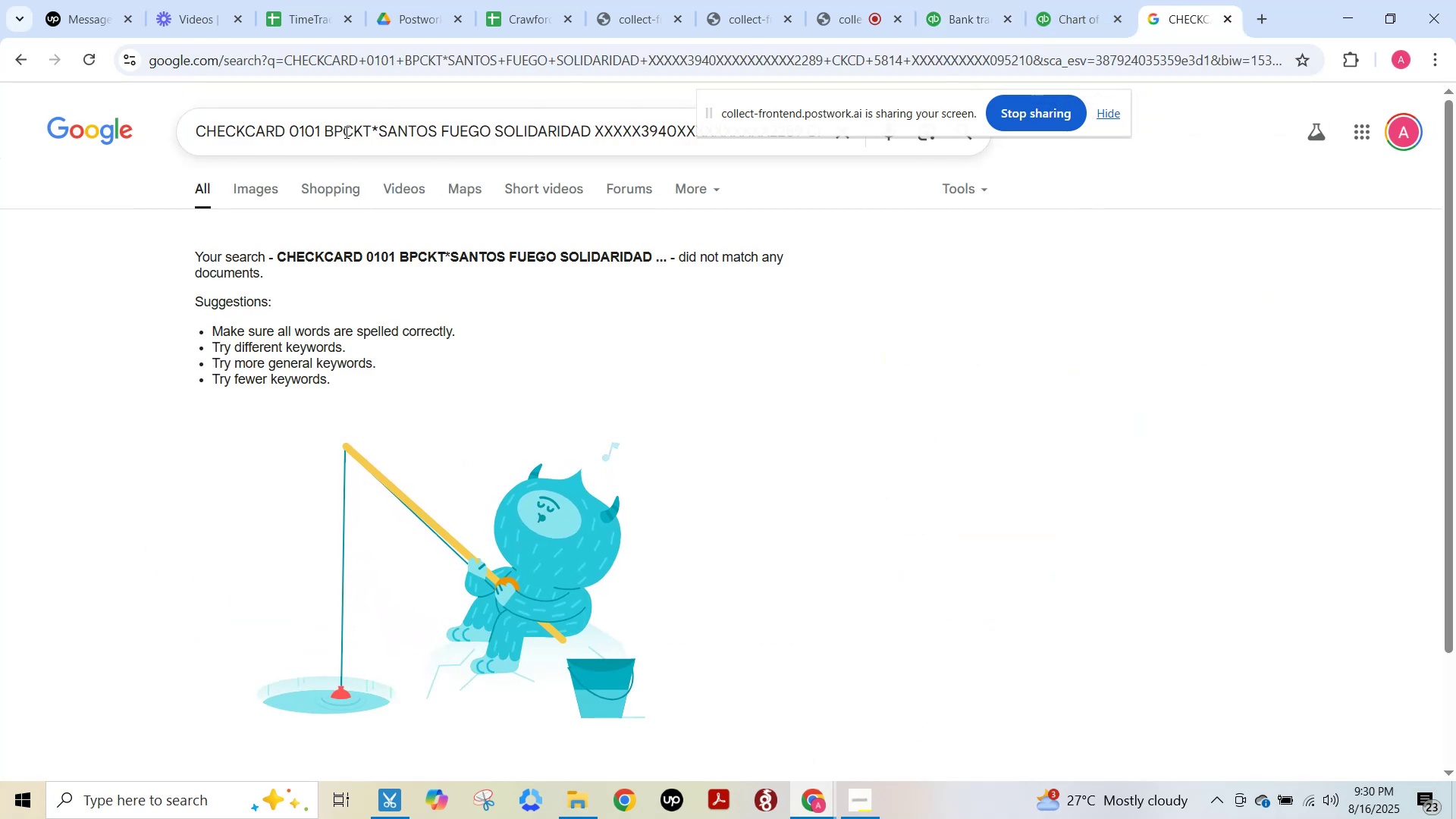 
left_click_drag(start_coordinate=[325, 127], to_coordinate=[122, 138])
 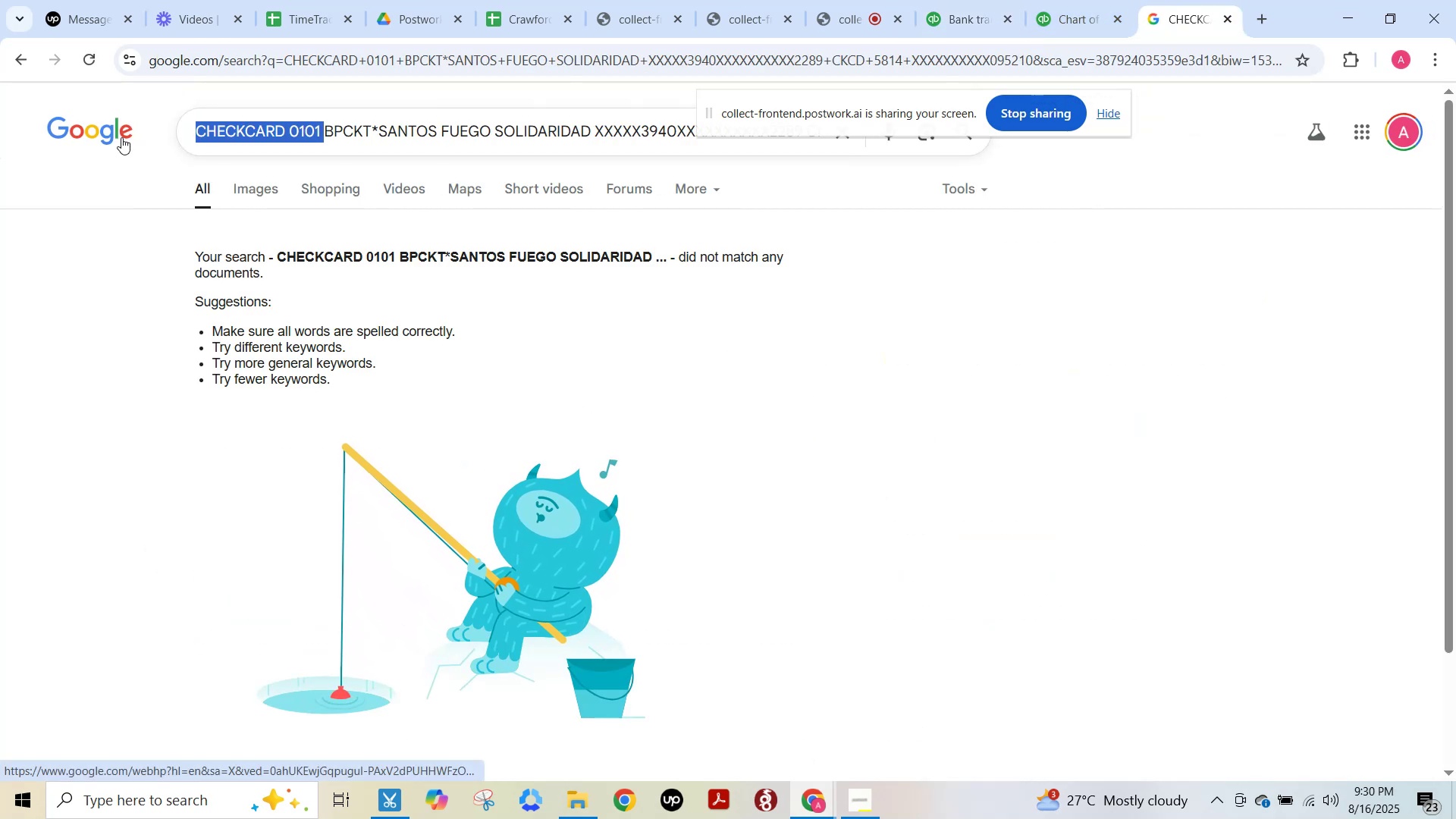 
key(Backspace)
 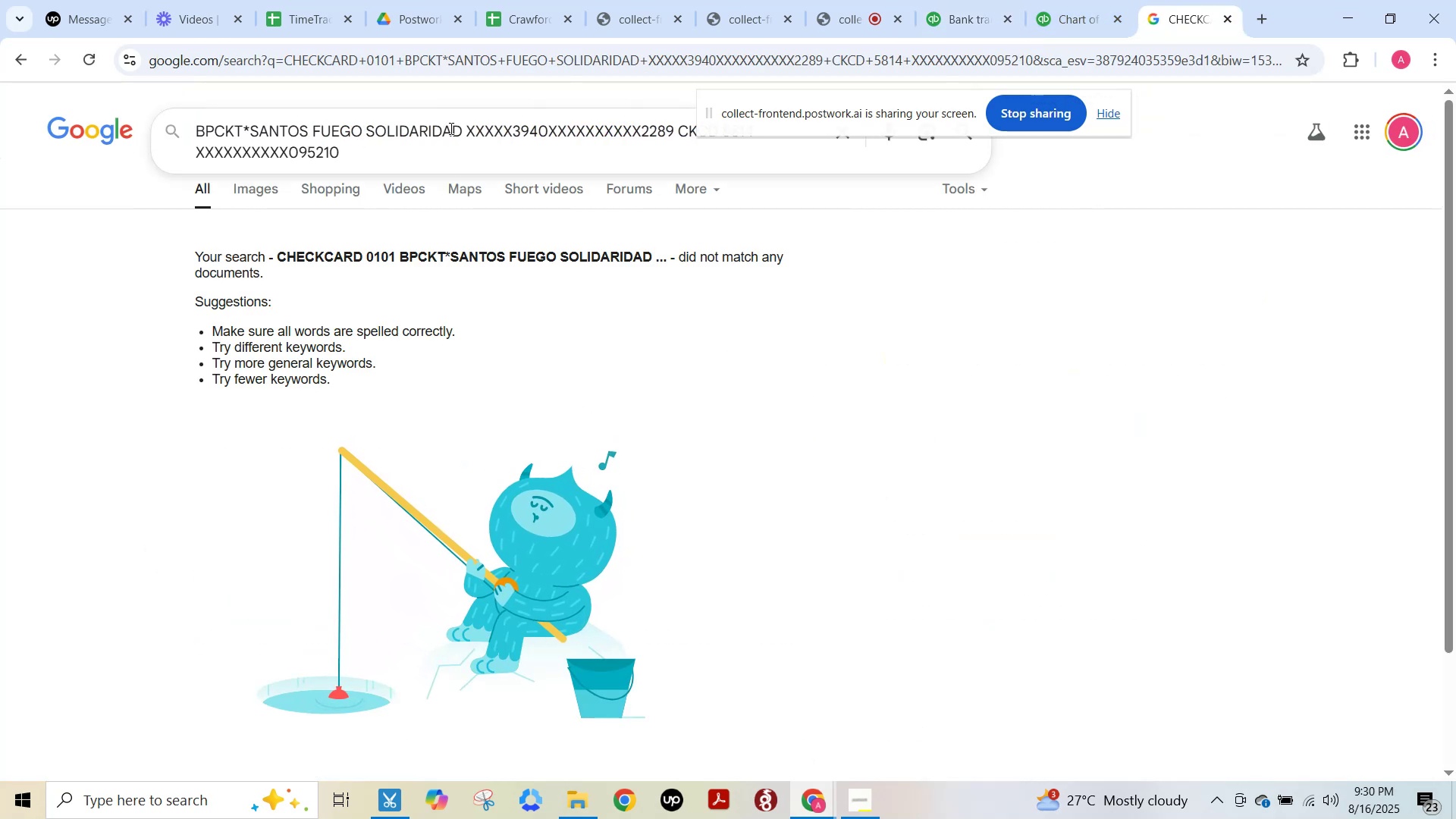 
left_click_drag(start_coordinate=[460, 131], to_coordinate=[1172, 180])
 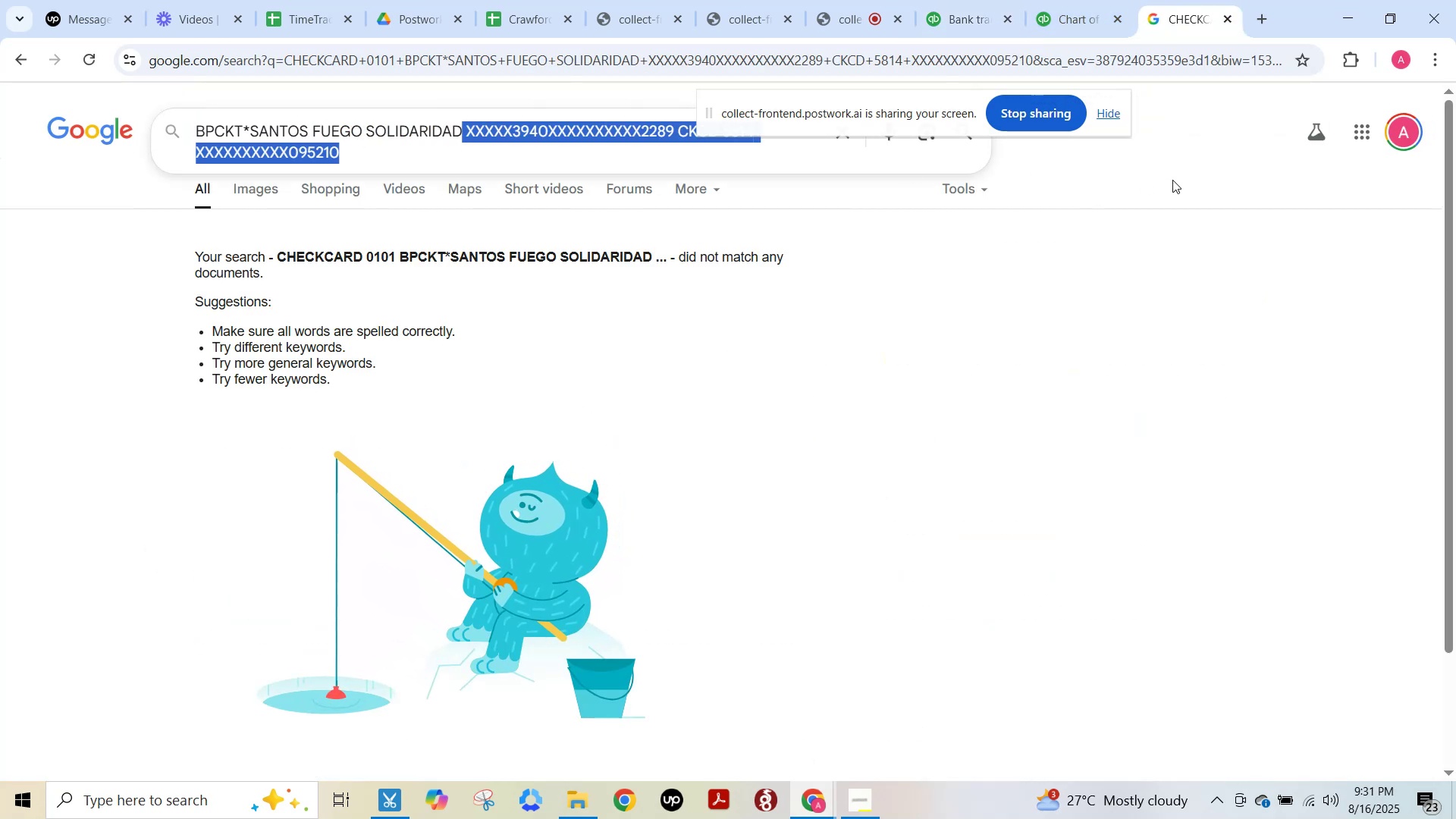 
key(Backspace)
 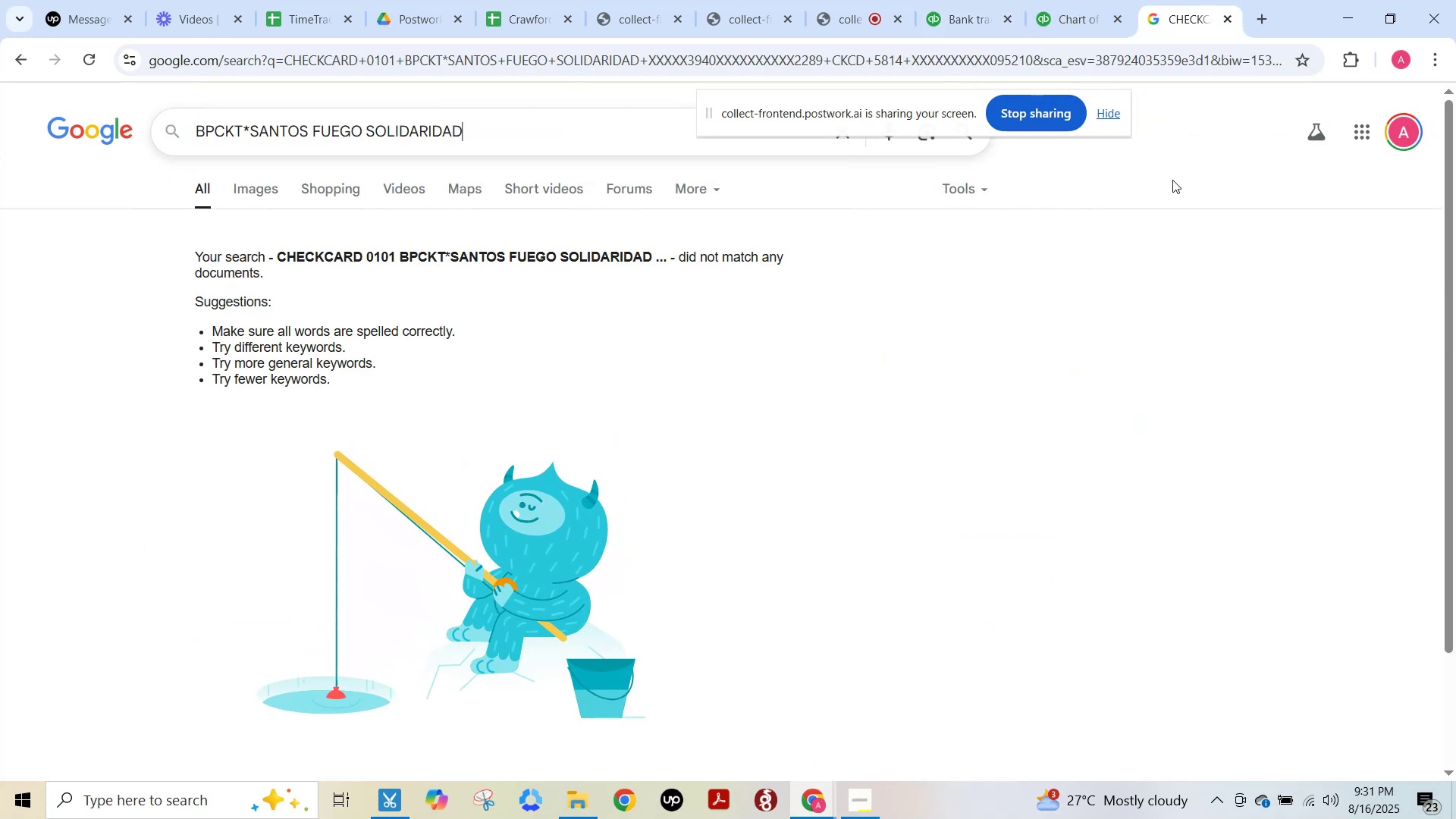 
key(NumpadEnter)
 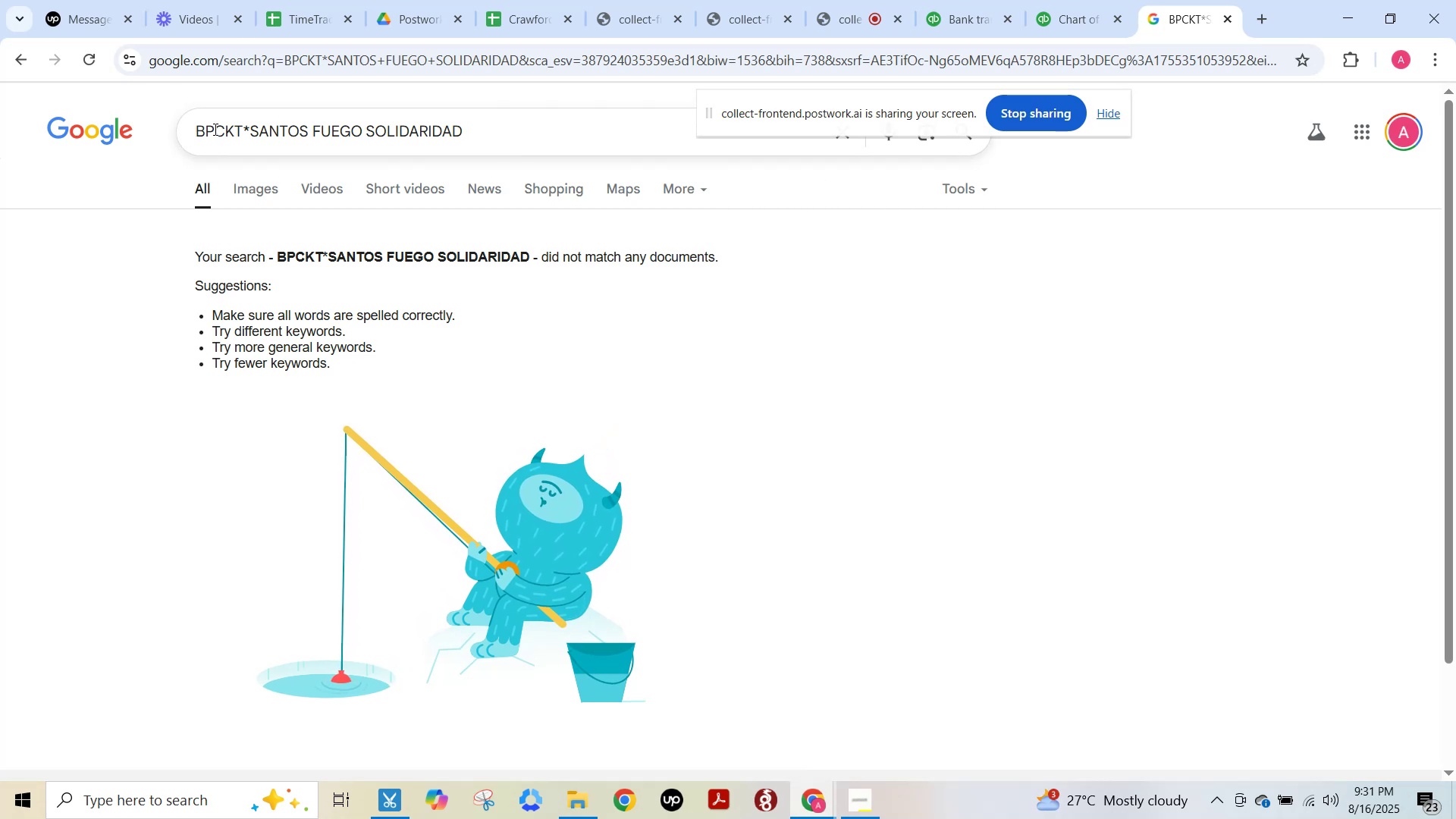 
left_click_drag(start_coordinate=[253, 127], to_coordinate=[160, 133])
 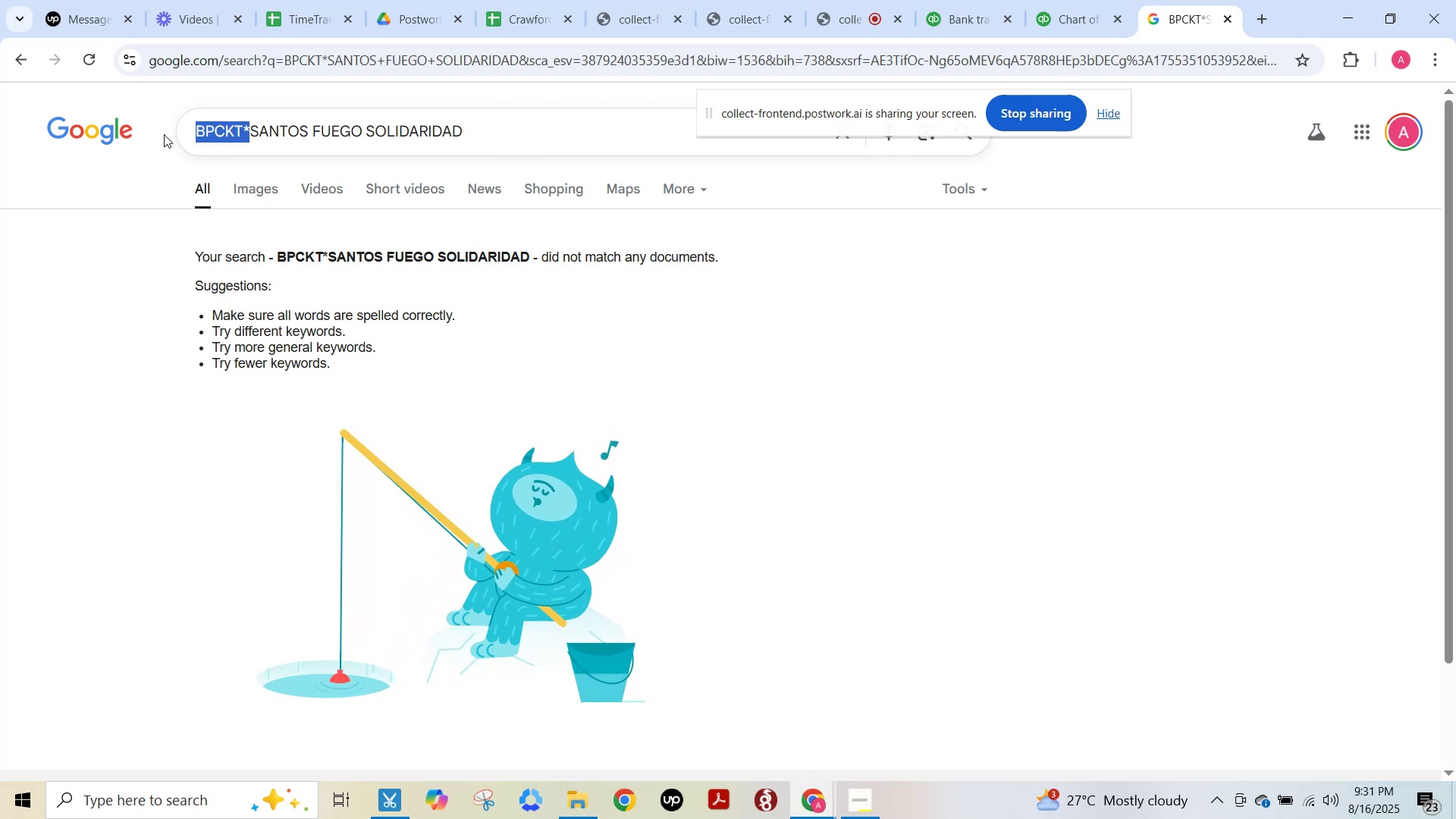 
key(Backspace)
 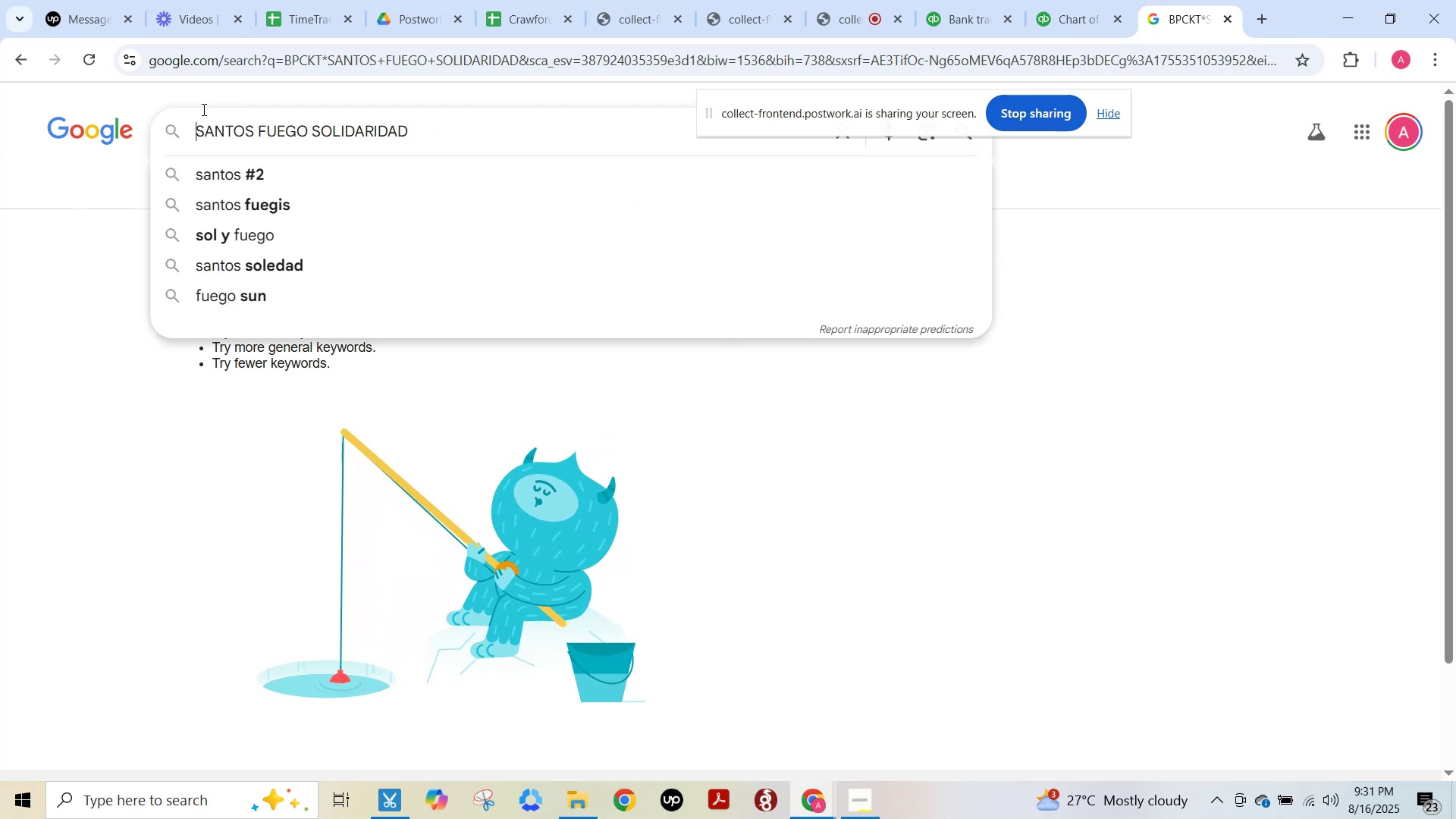 
key(NumpadEnter)
 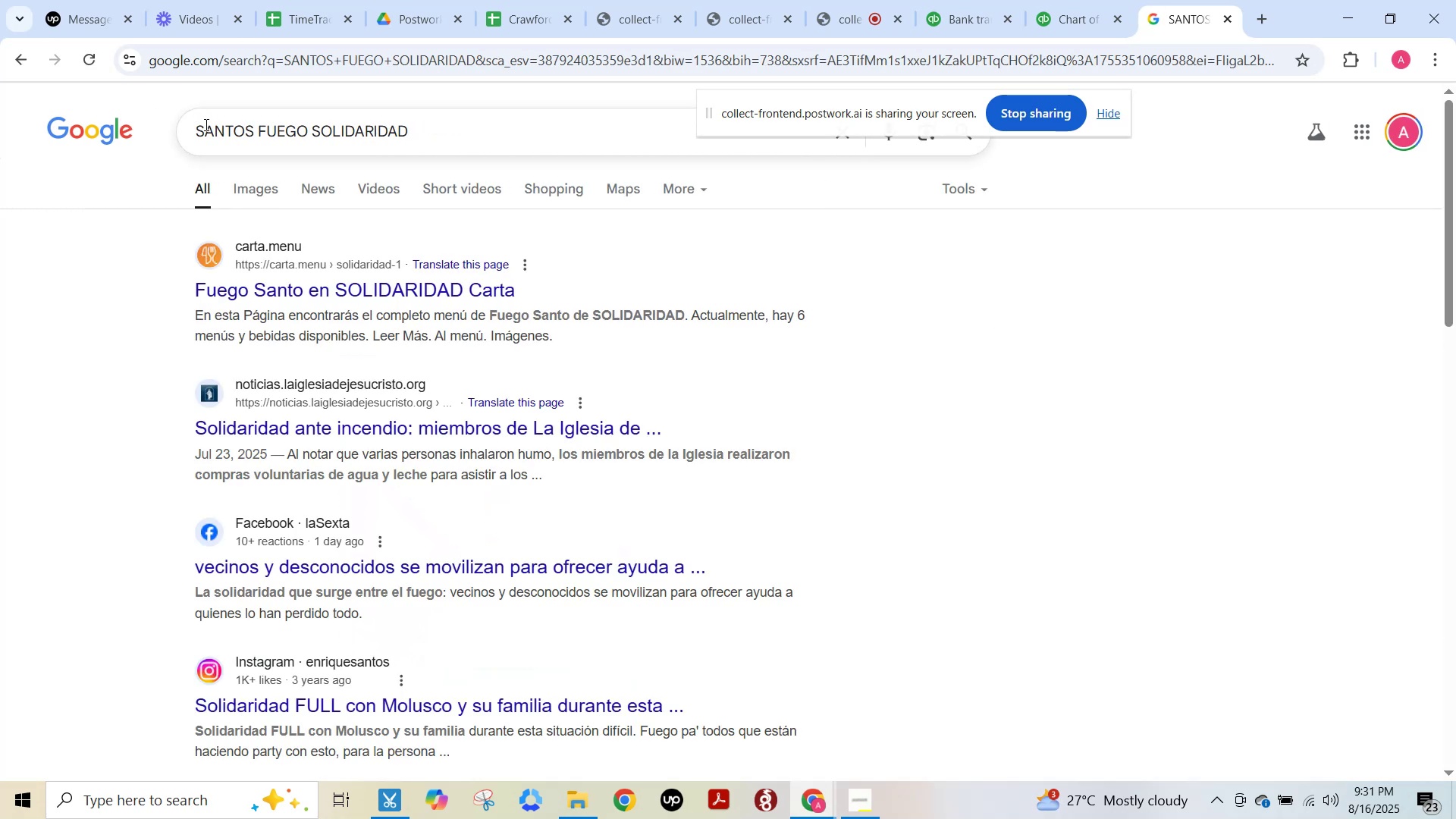 
key(F15)
 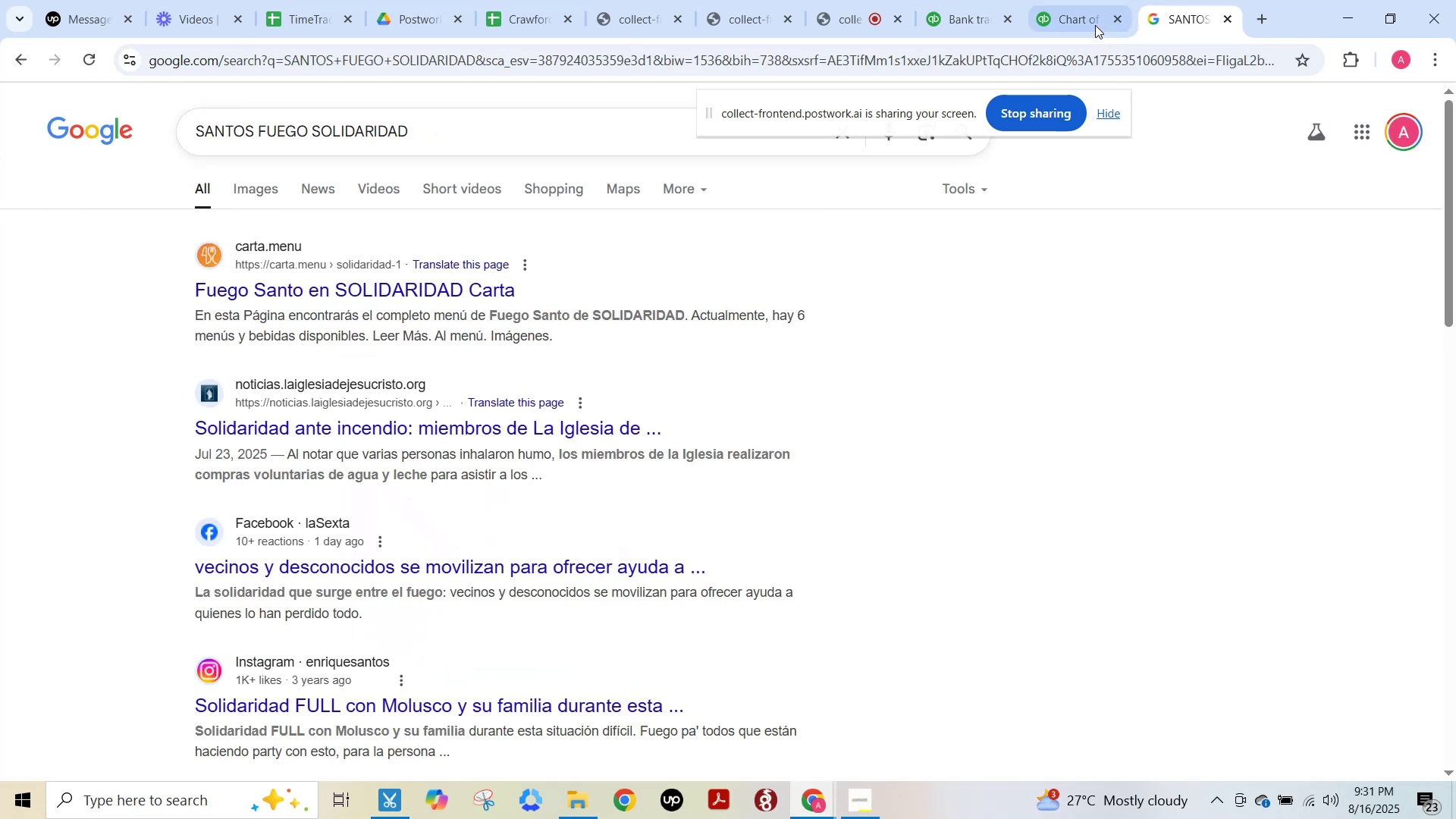 
left_click([1095, 25])
 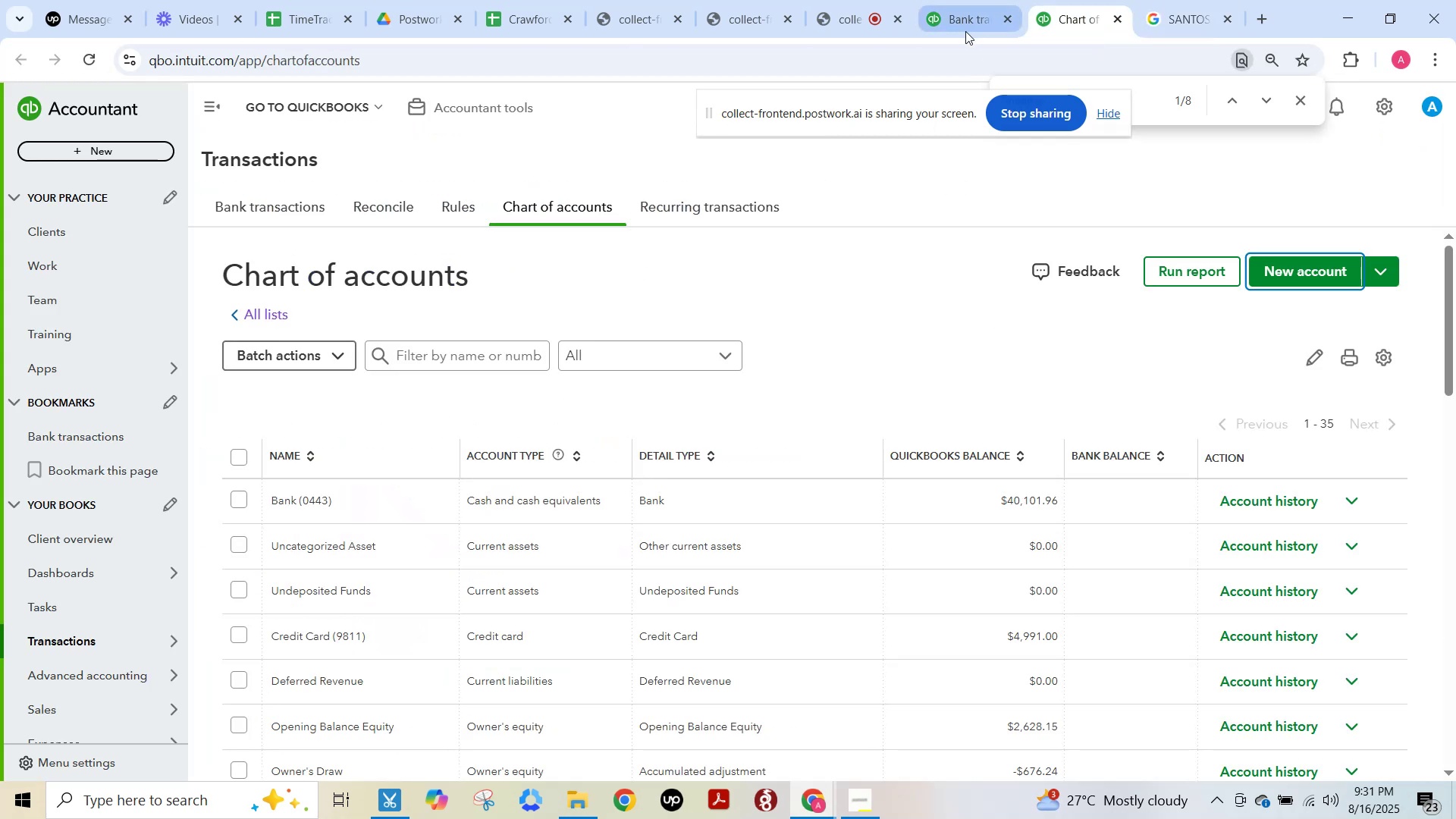 
left_click([962, 24])
 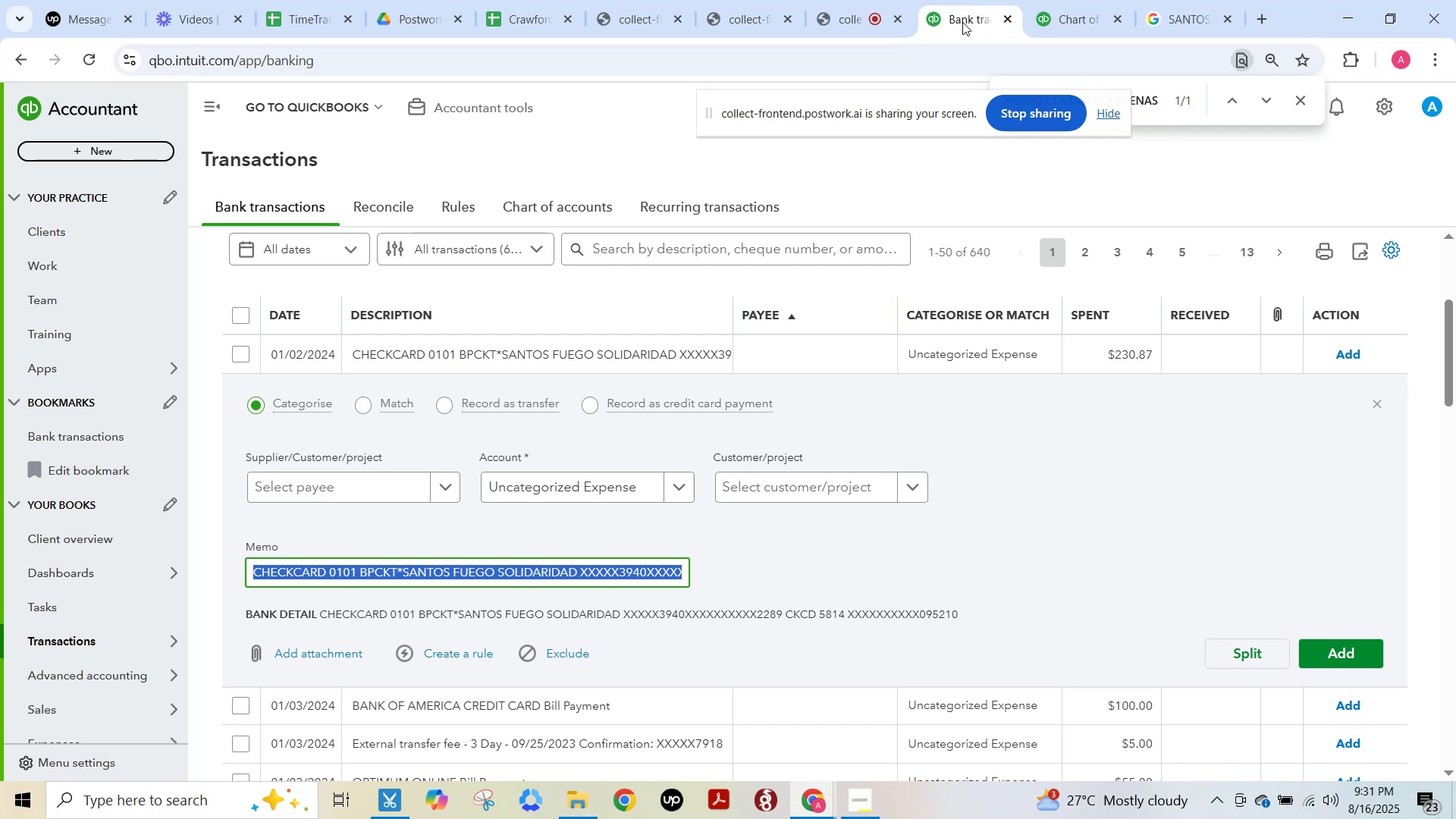 
wait(8.06)
 